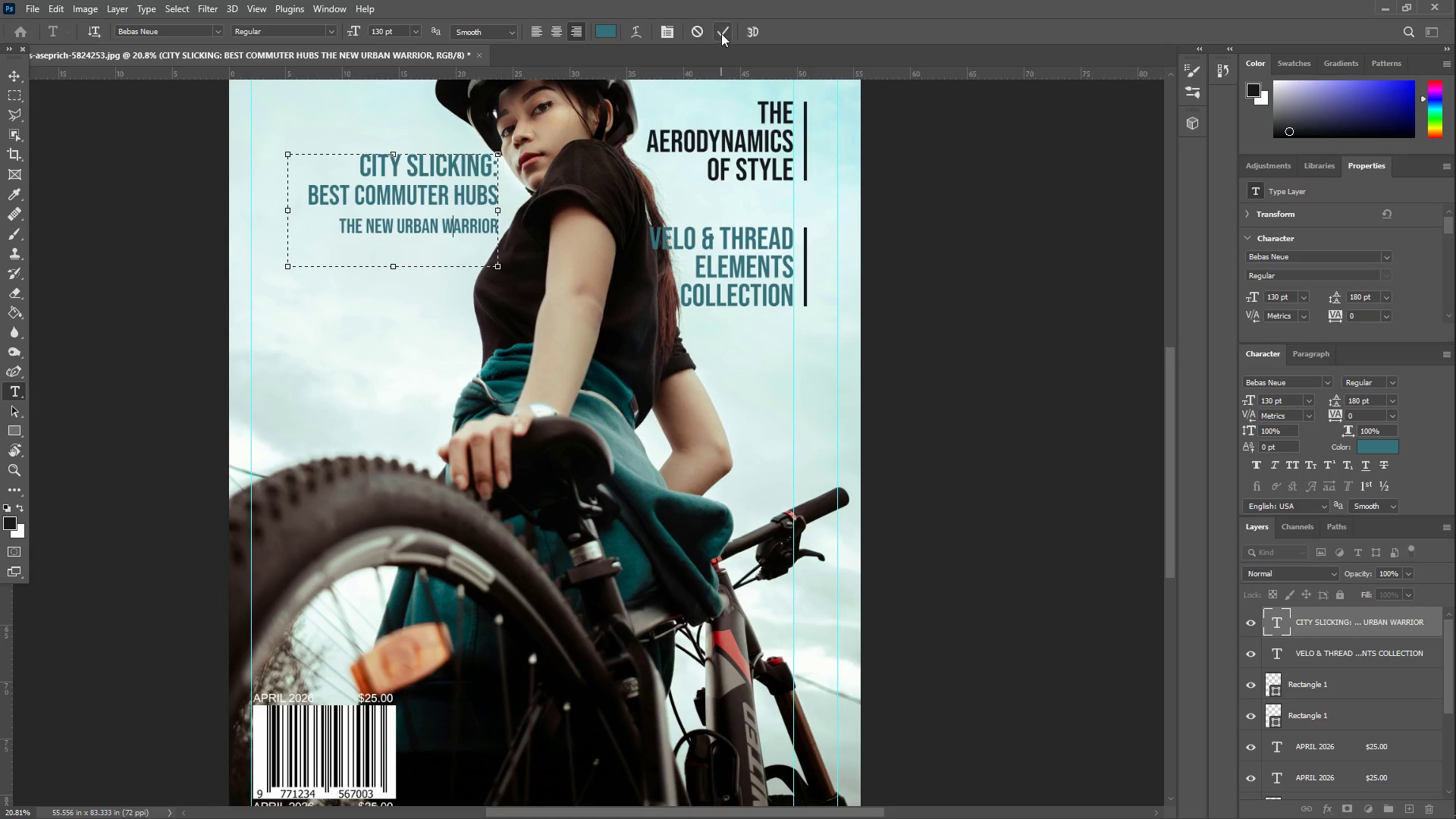 
key(Z)
 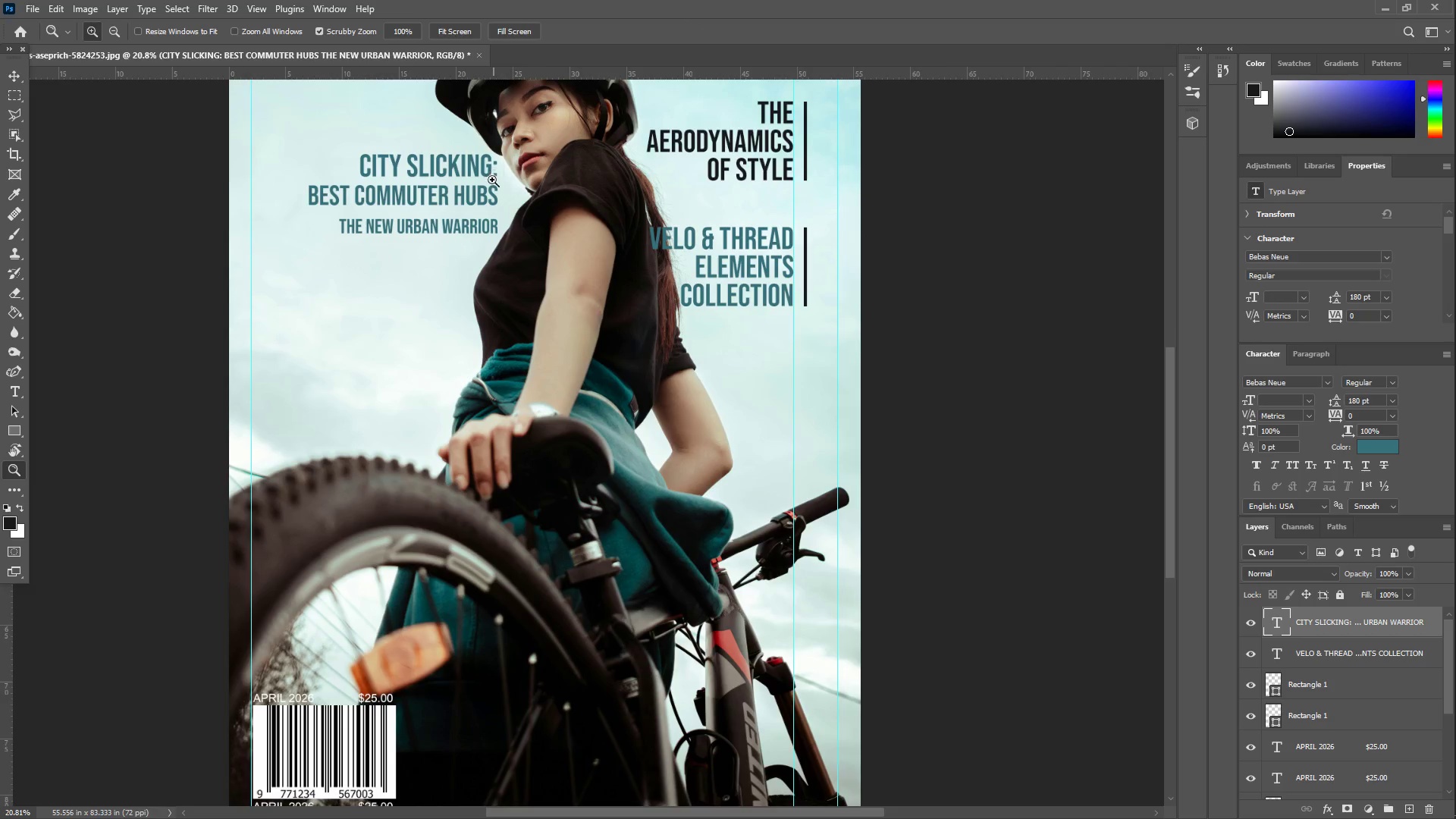 
scroll: coordinate [482, 201], scroll_direction: up, amount: 9.0
 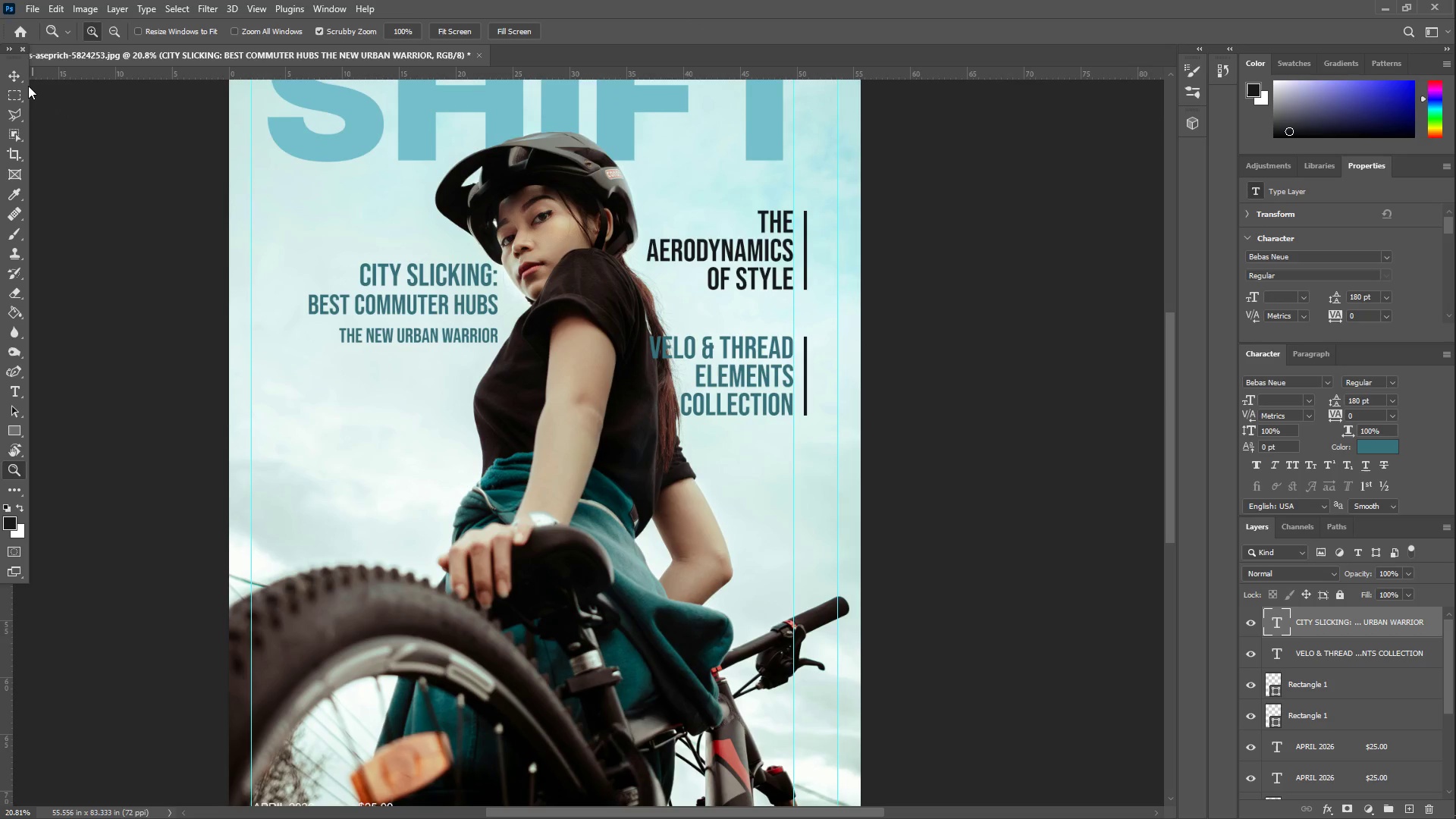 
left_click([12, 68])
 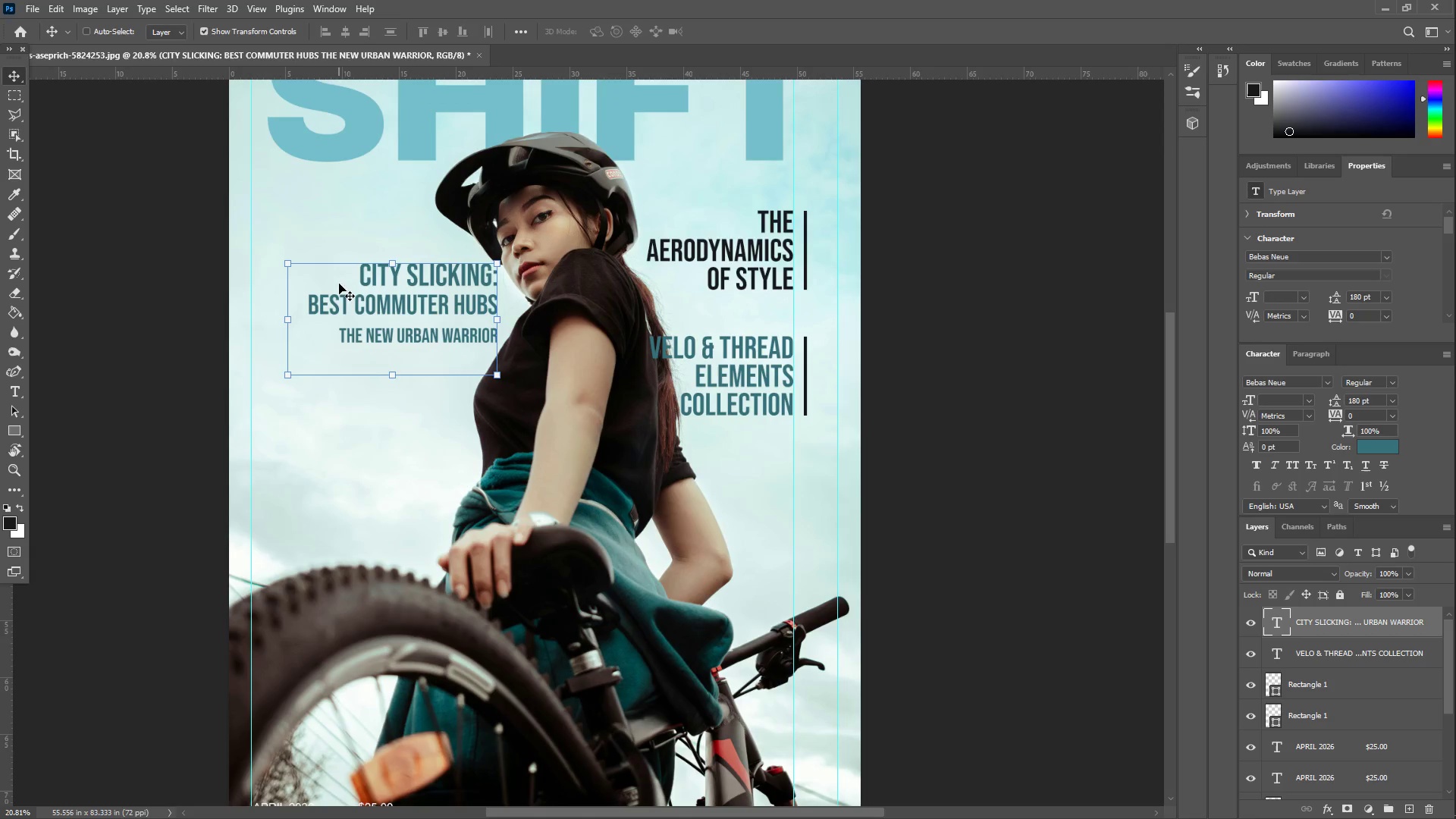 
left_click_drag(start_coordinate=[405, 303], to_coordinate=[699, 539])
 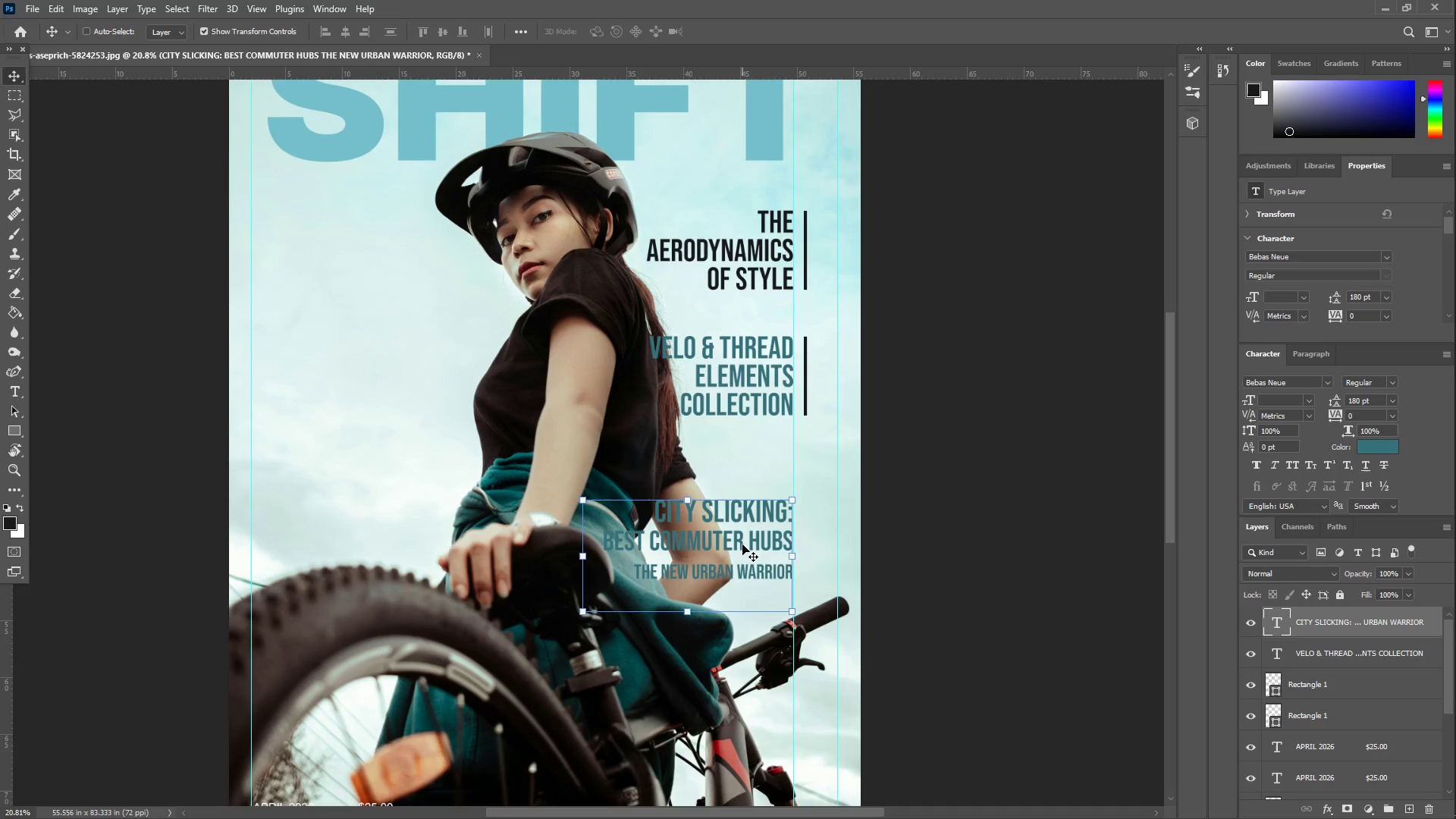 
key(T)
 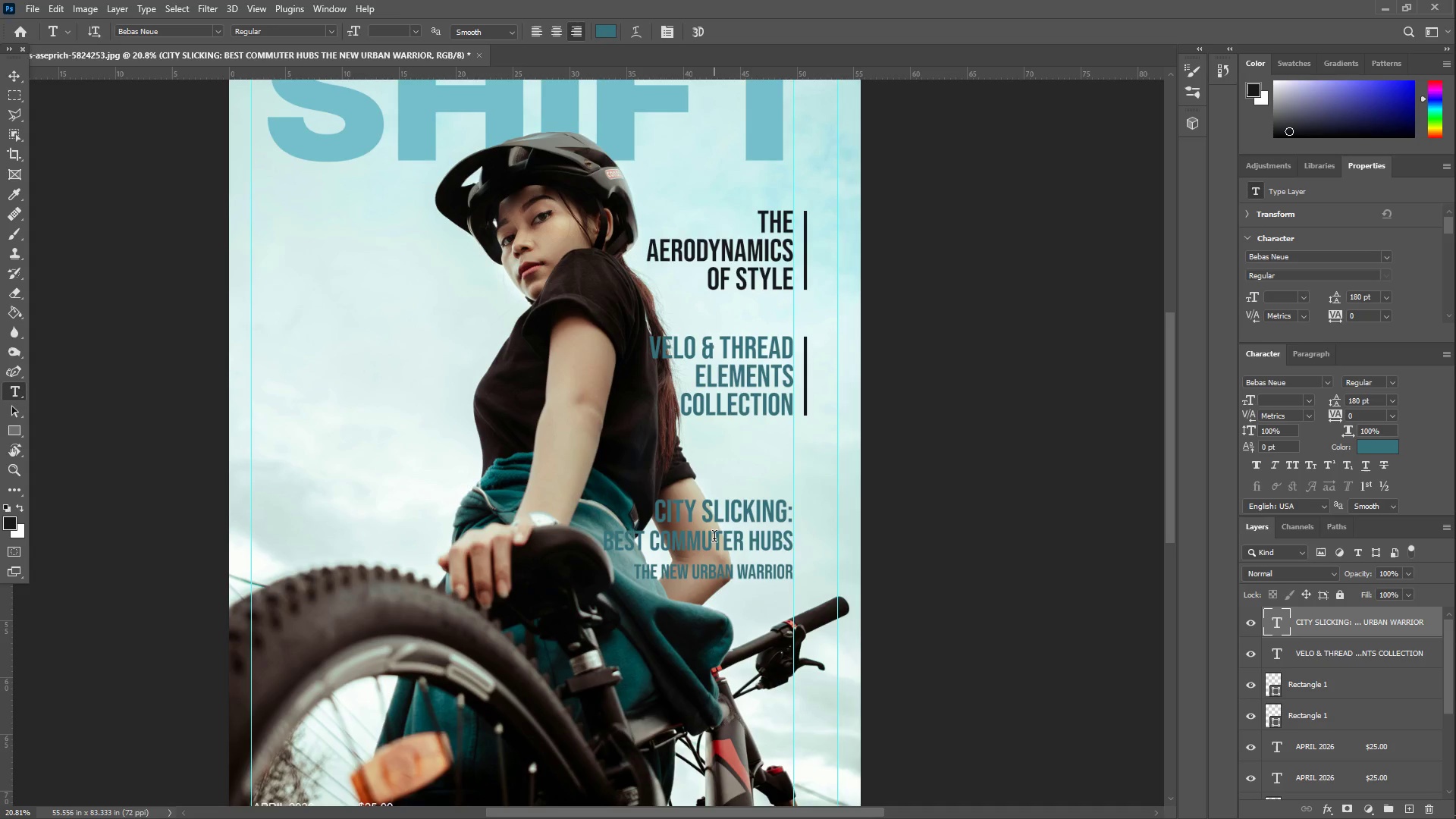 
left_click([715, 538])
 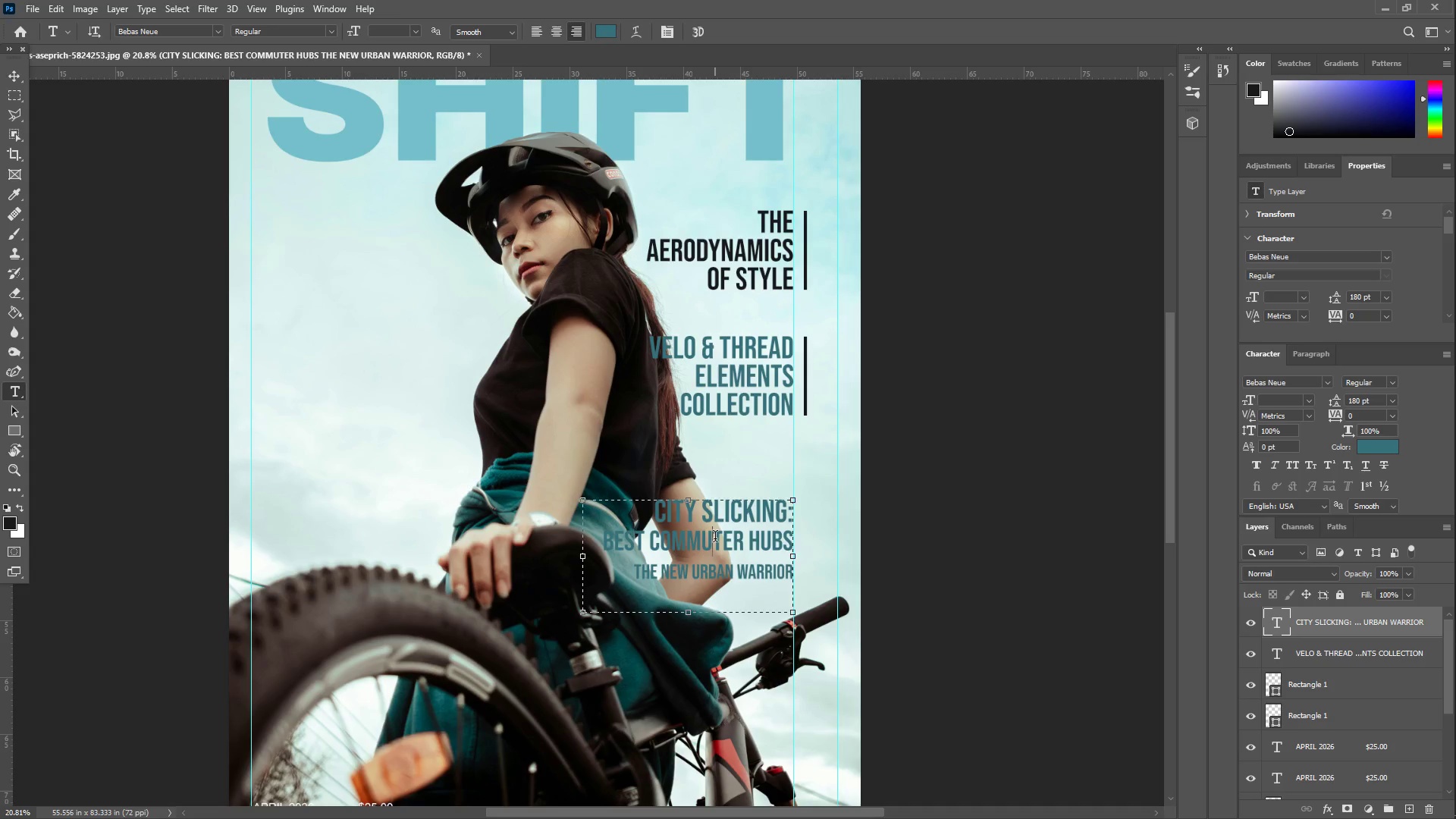 
key(Control+ControlLeft)
 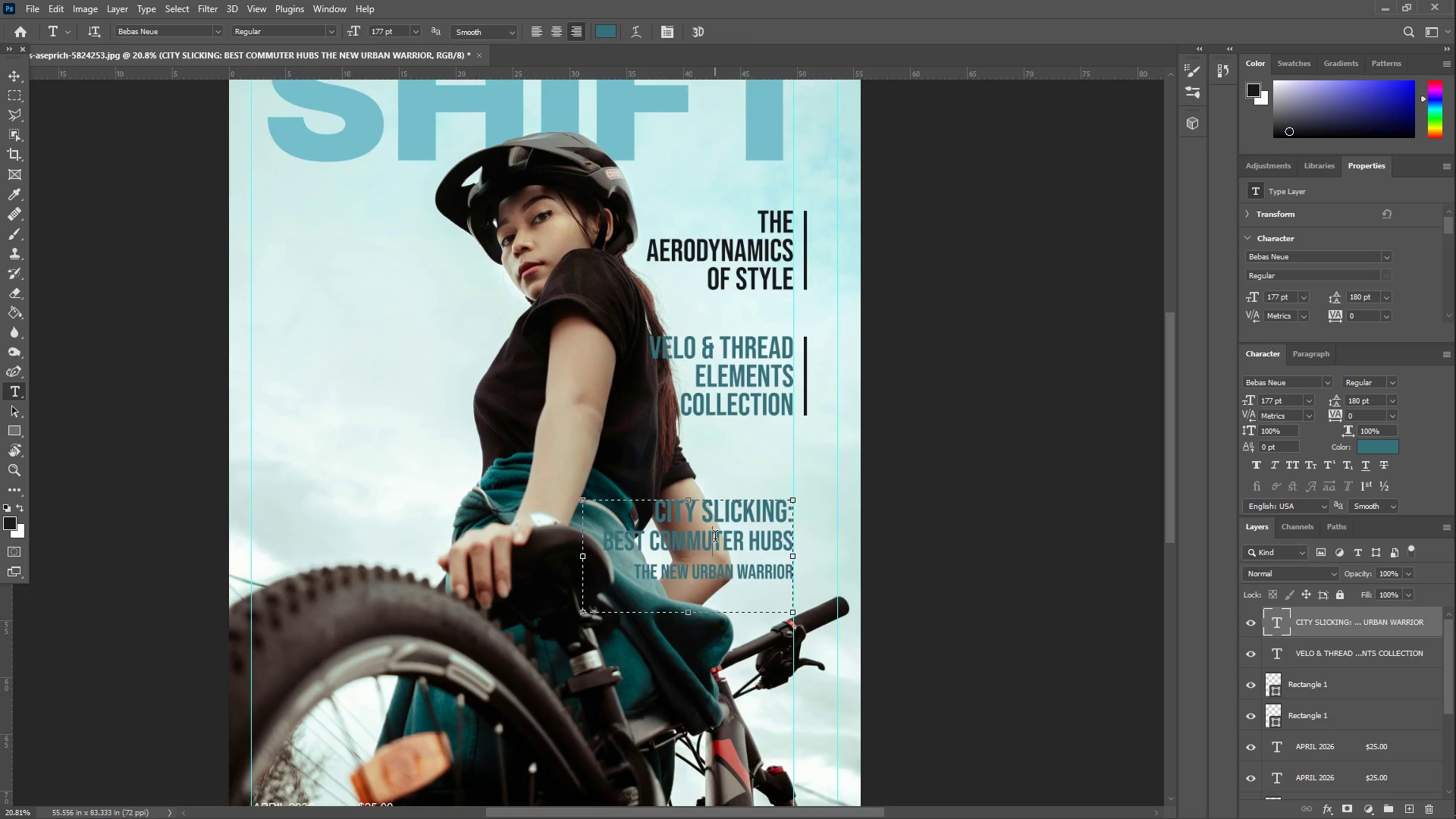 
key(Control+A)
 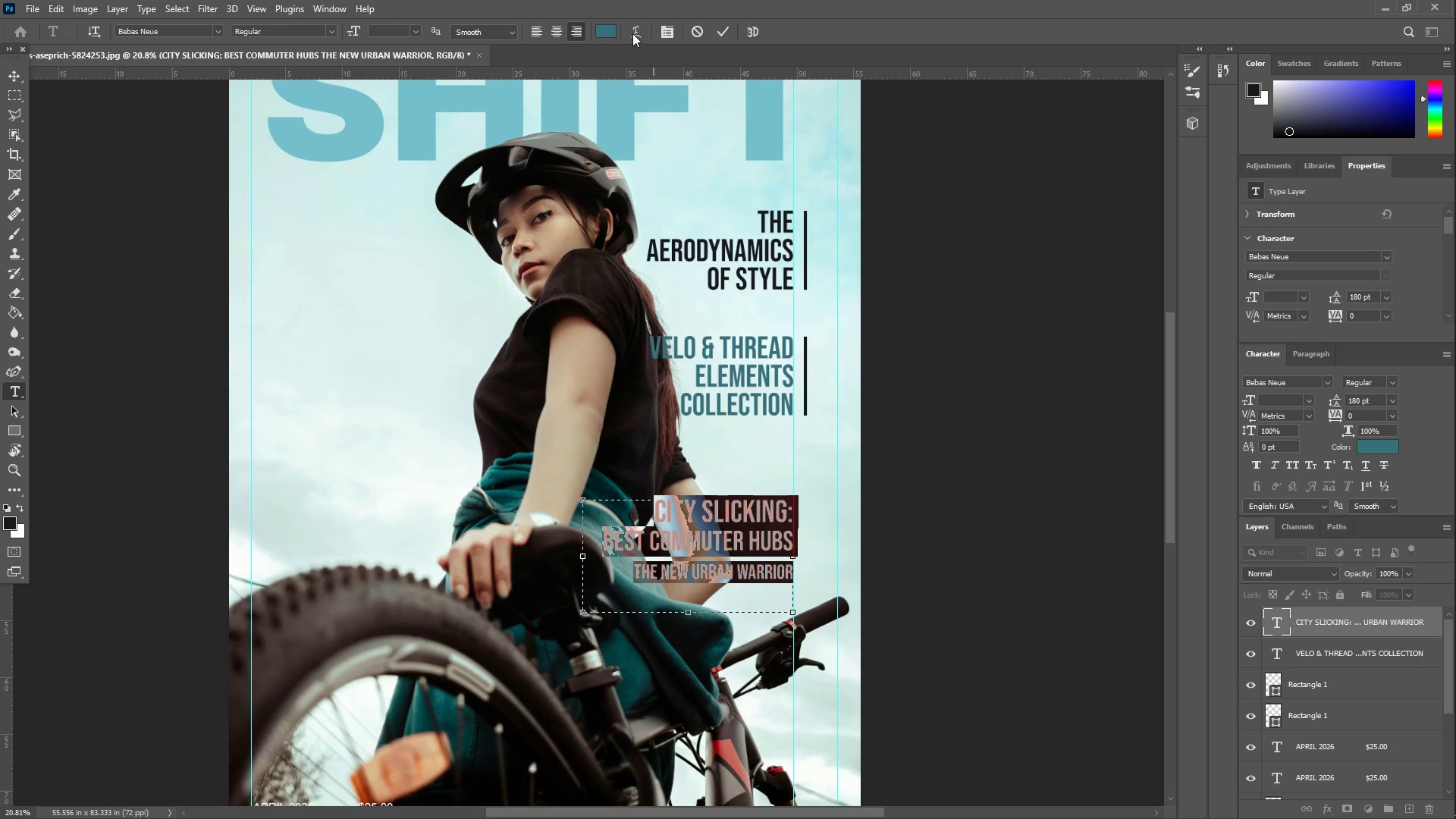 
left_click([602, 34])
 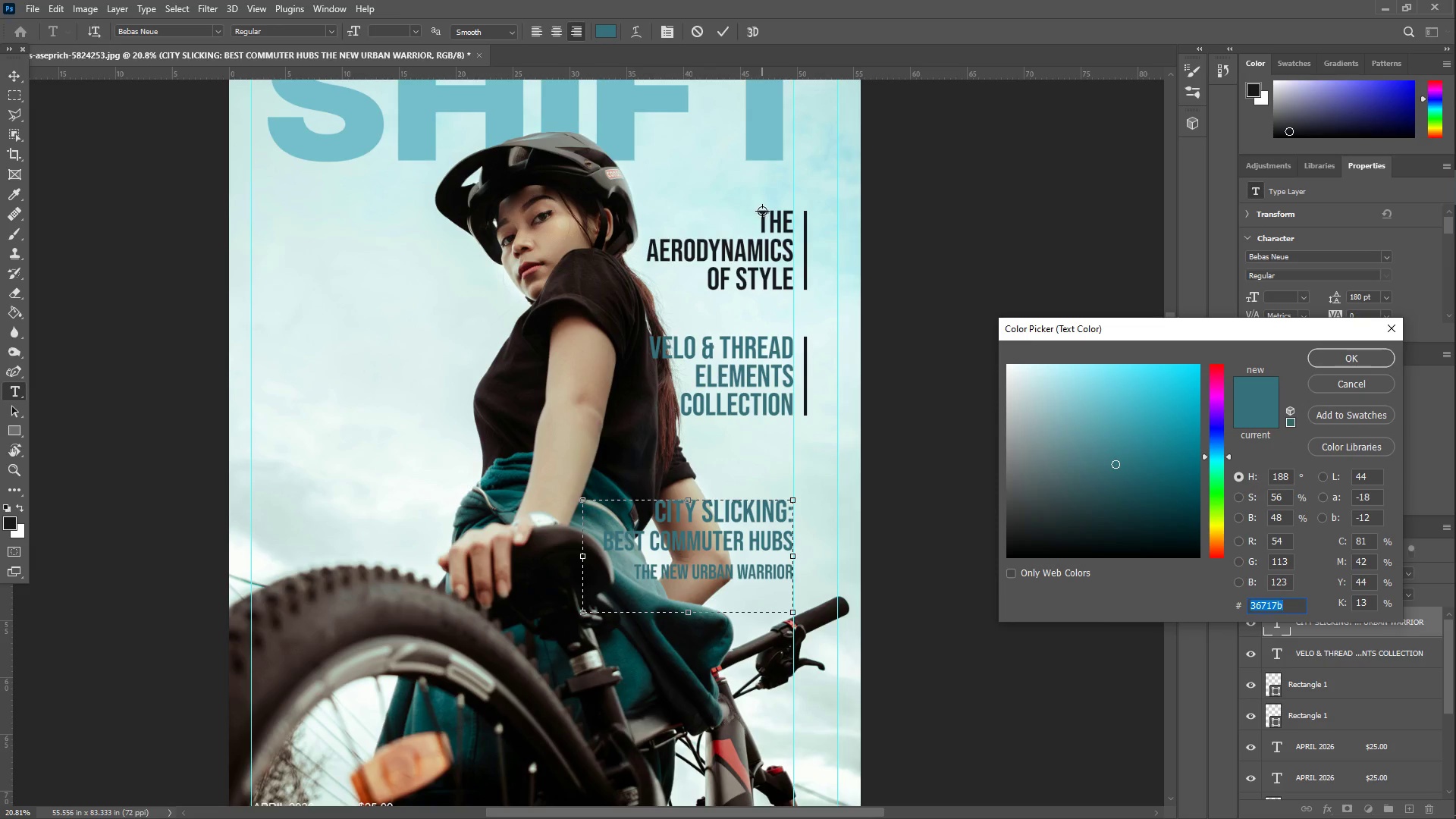 
left_click([763, 212])
 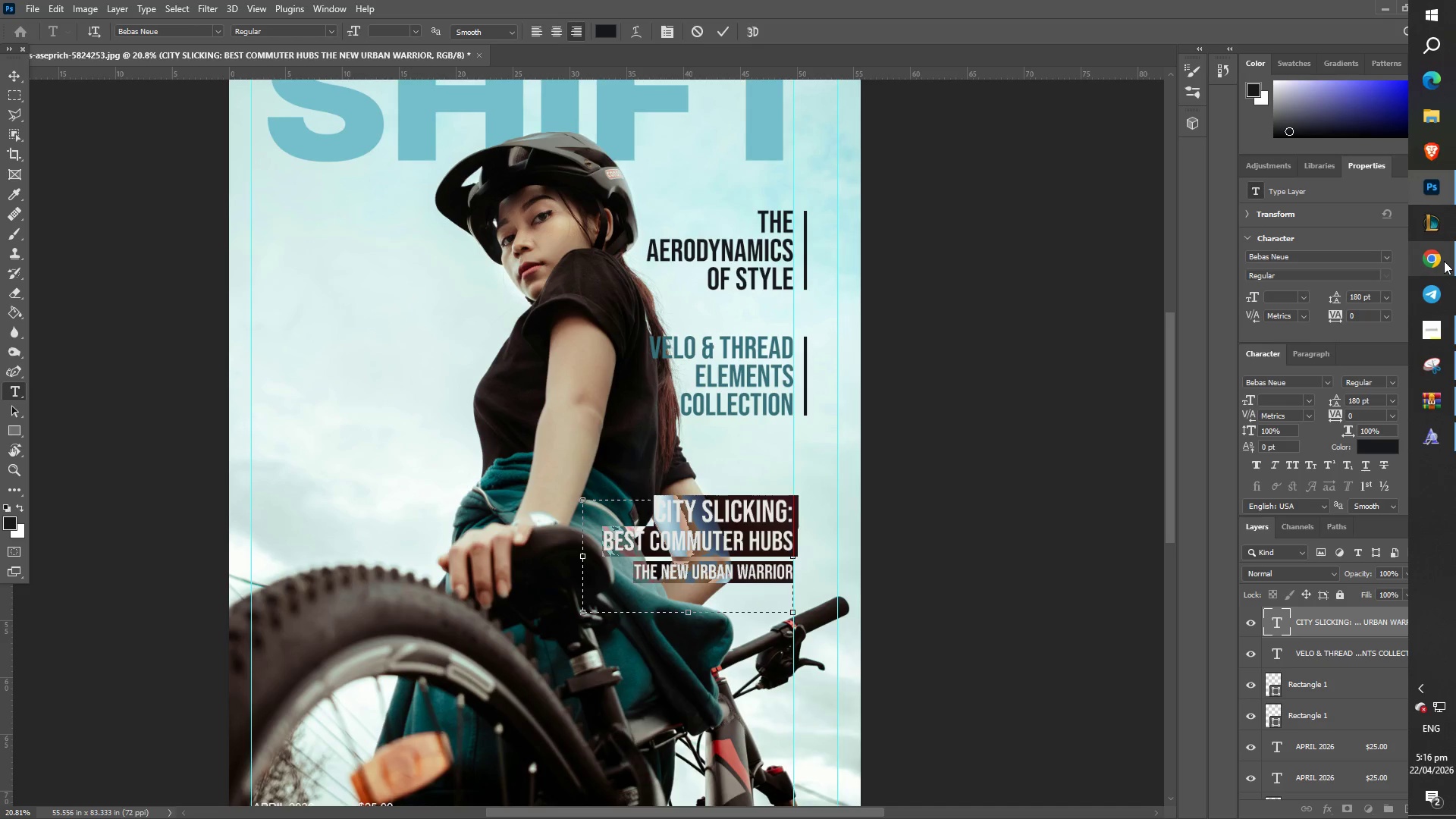 
left_click([703, 551])
 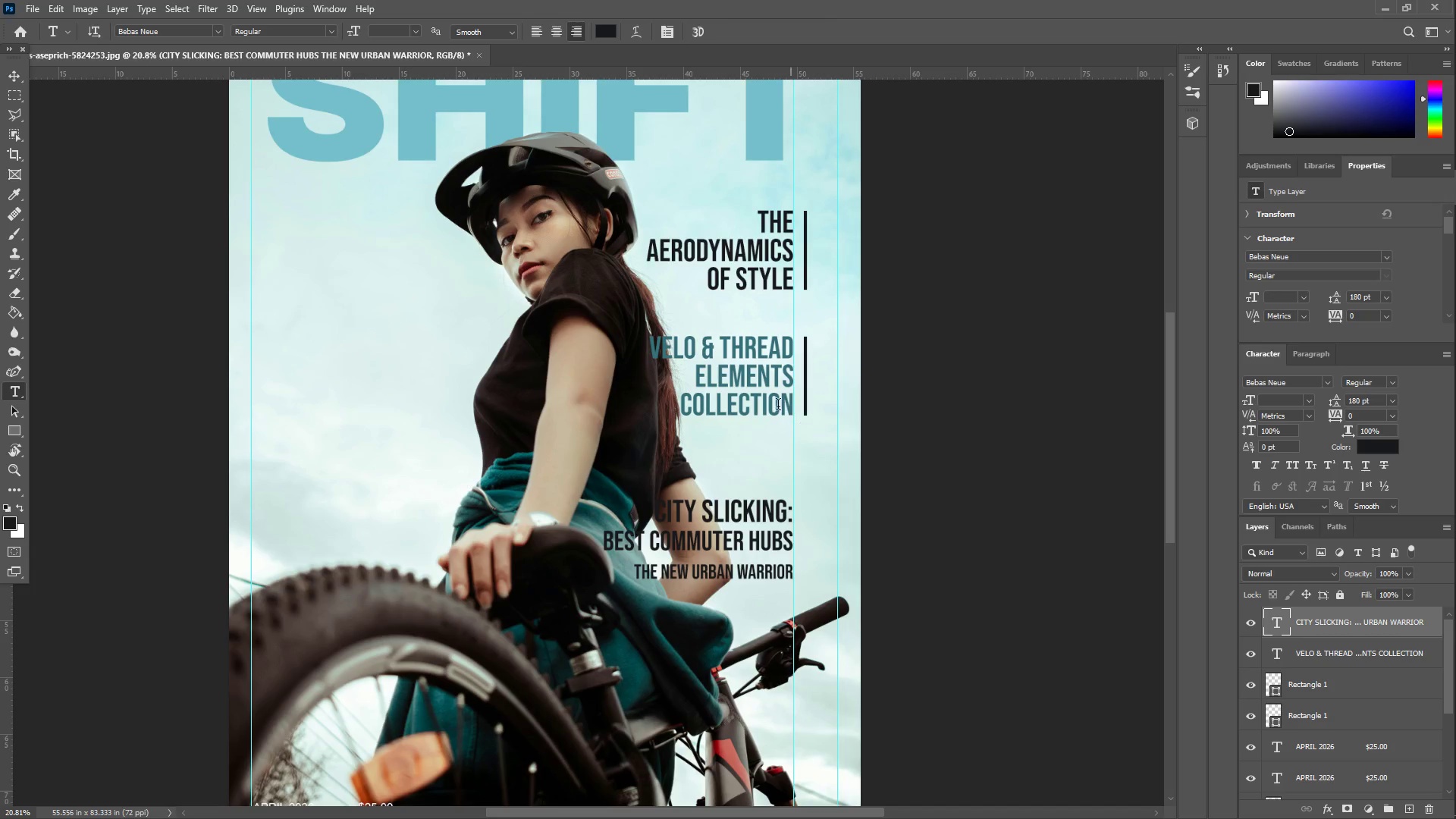 
type(zz)
 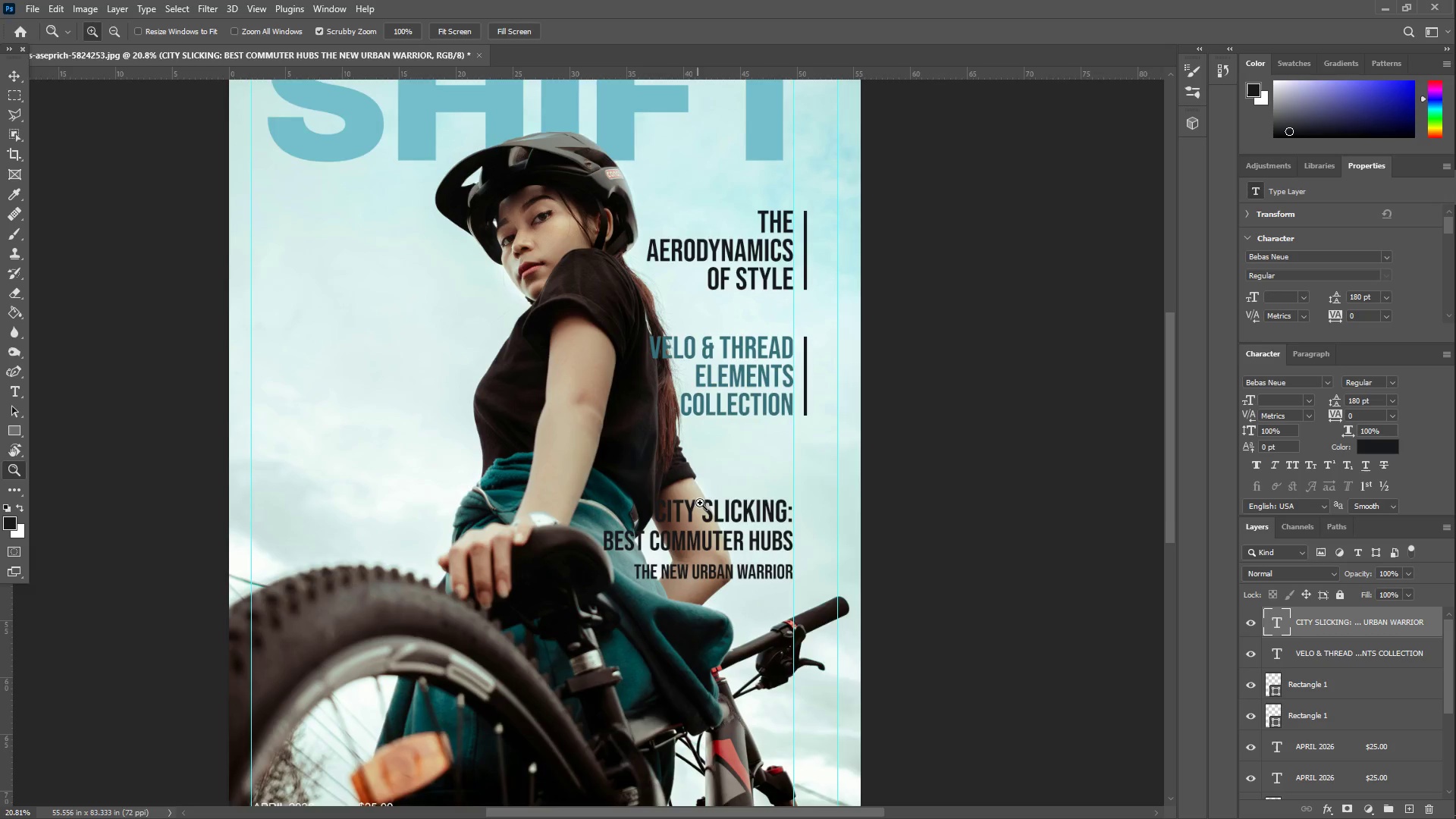 
left_click_drag(start_coordinate=[704, 503], to_coordinate=[685, 491])
 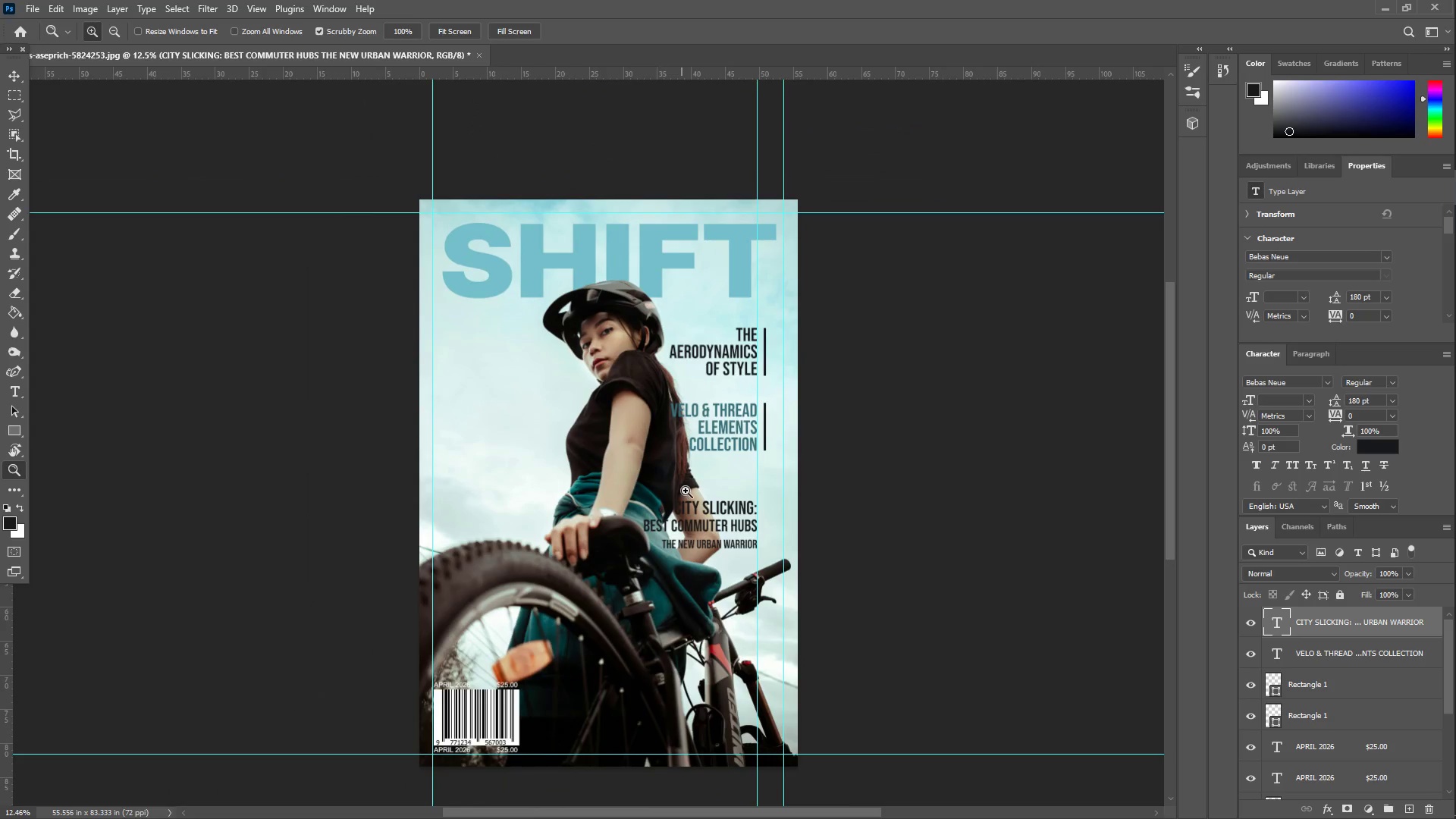 
left_click_drag(start_coordinate=[732, 475], to_coordinate=[785, 487])
 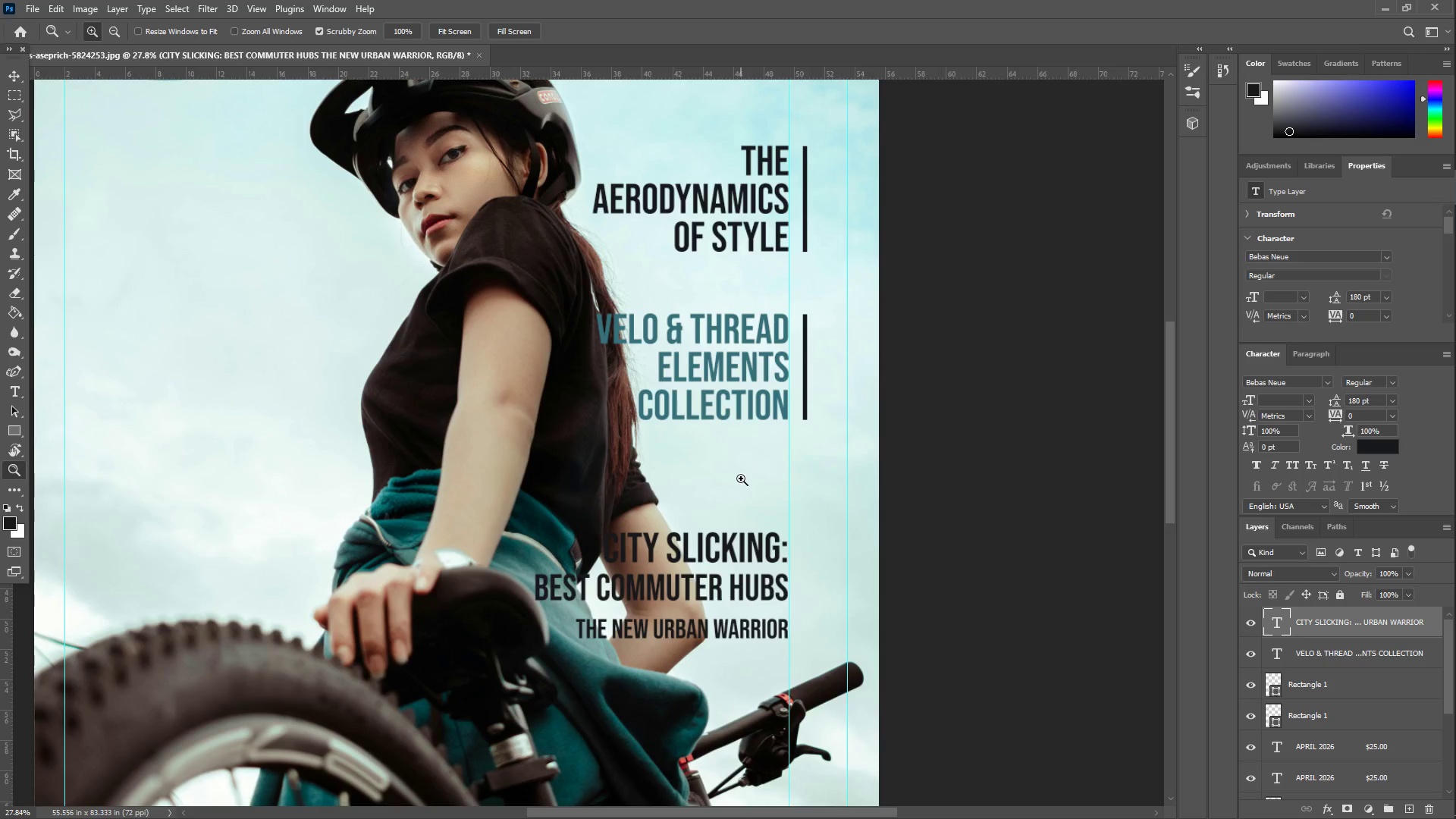 
wait(10.84)
 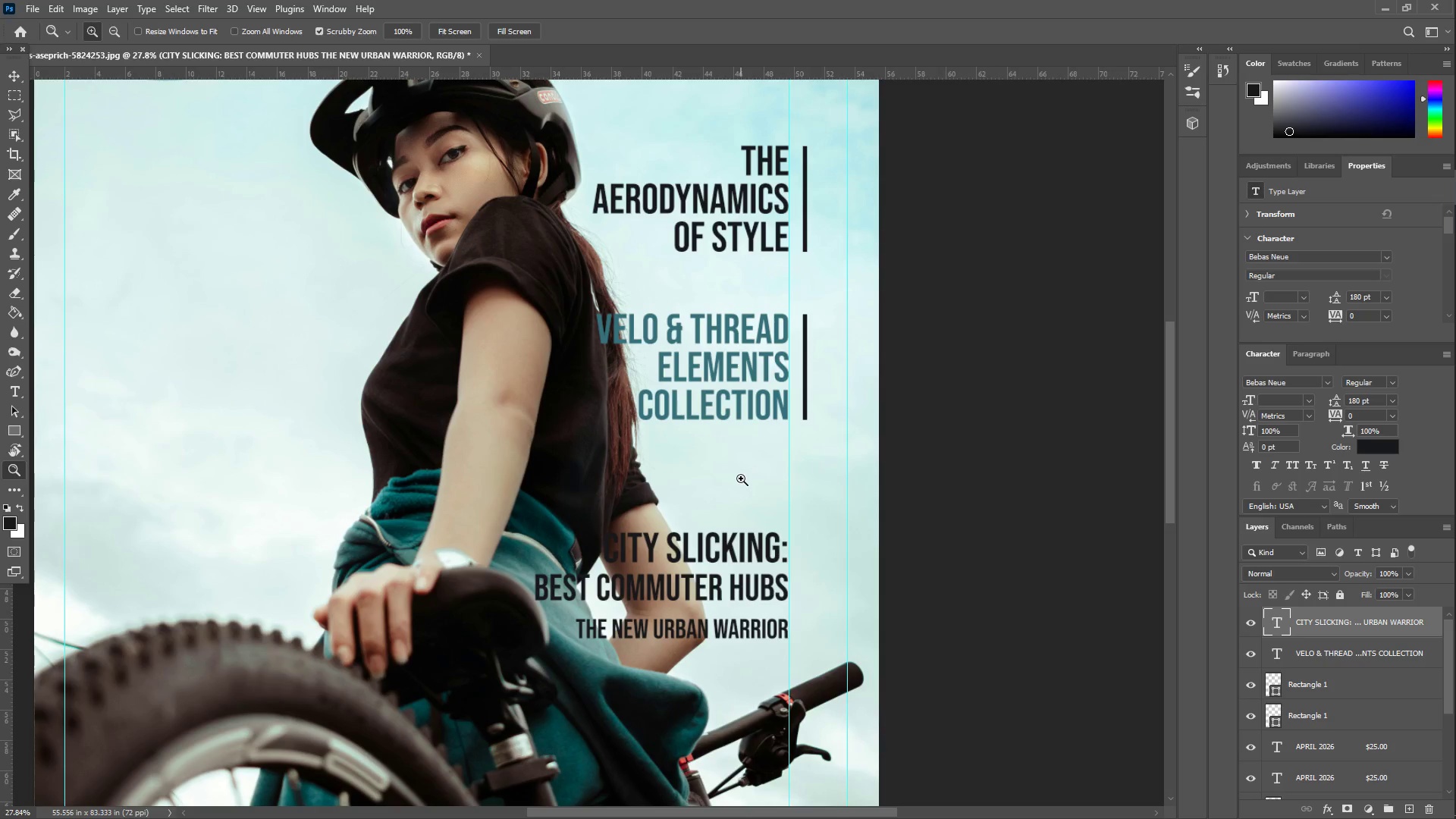 
scroll: coordinate [741, 479], scroll_direction: up, amount: 8.0
 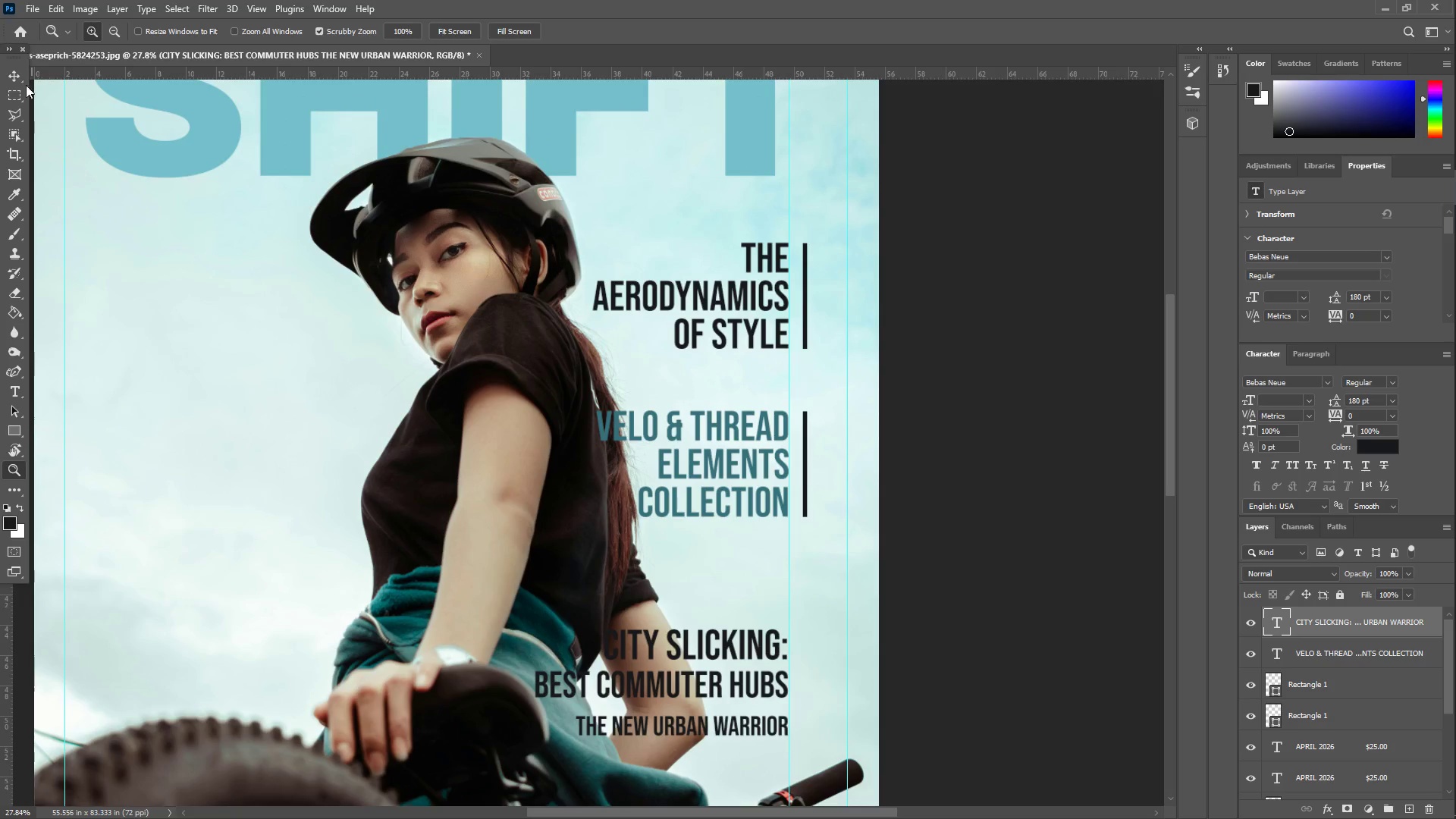 
left_click([9, 72])
 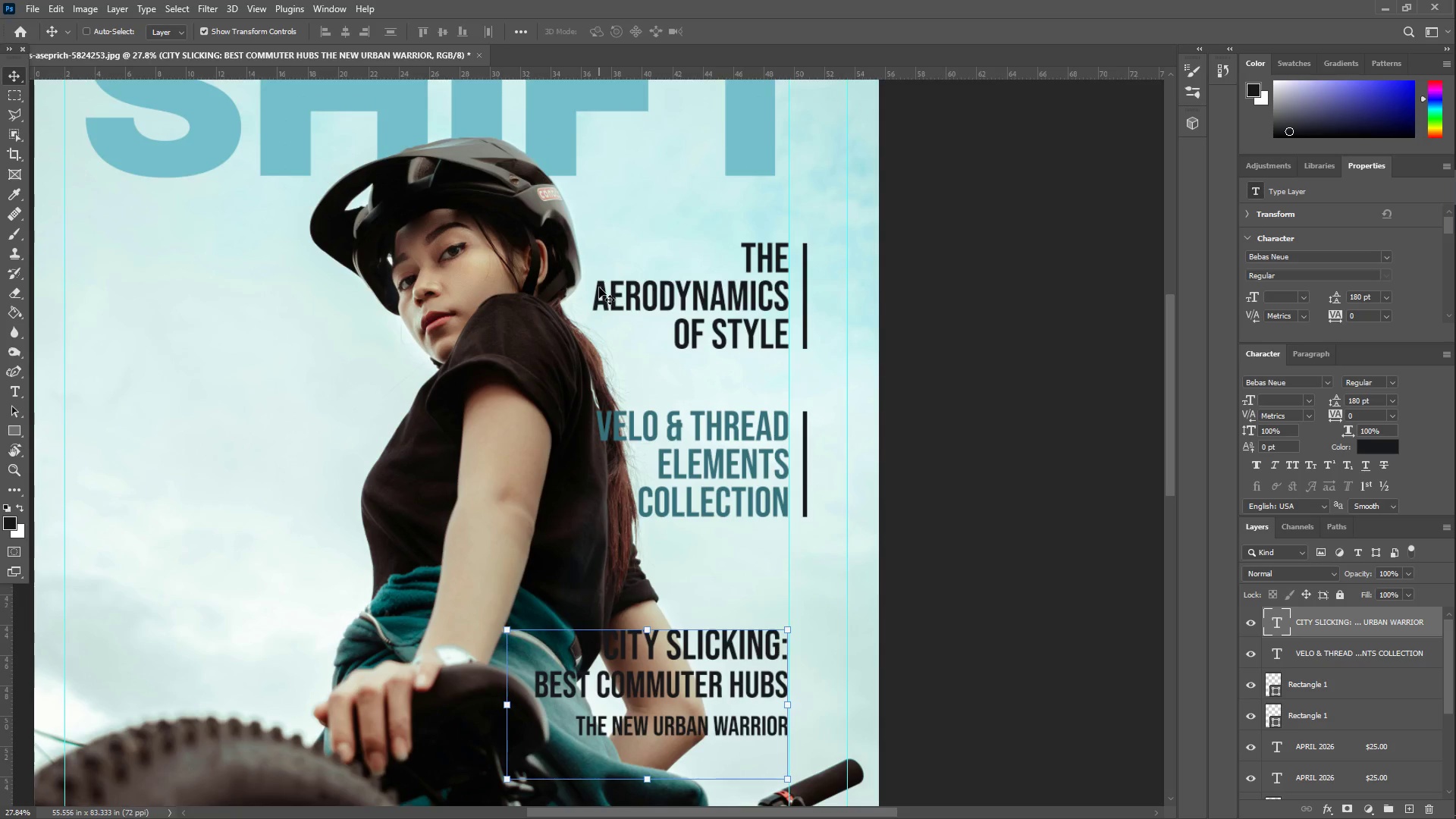 
right_click([601, 284])
 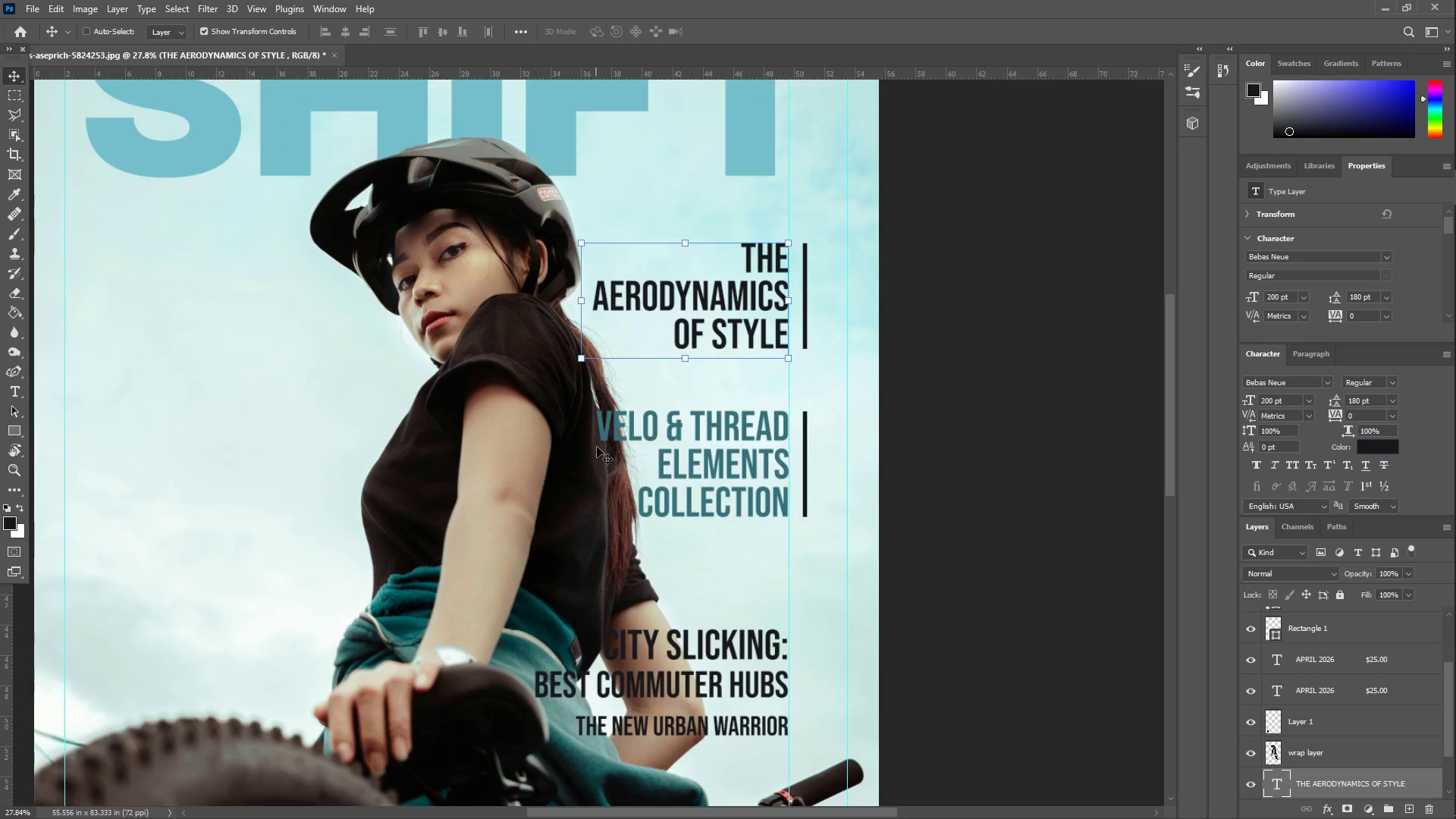 
right_click([606, 434])
 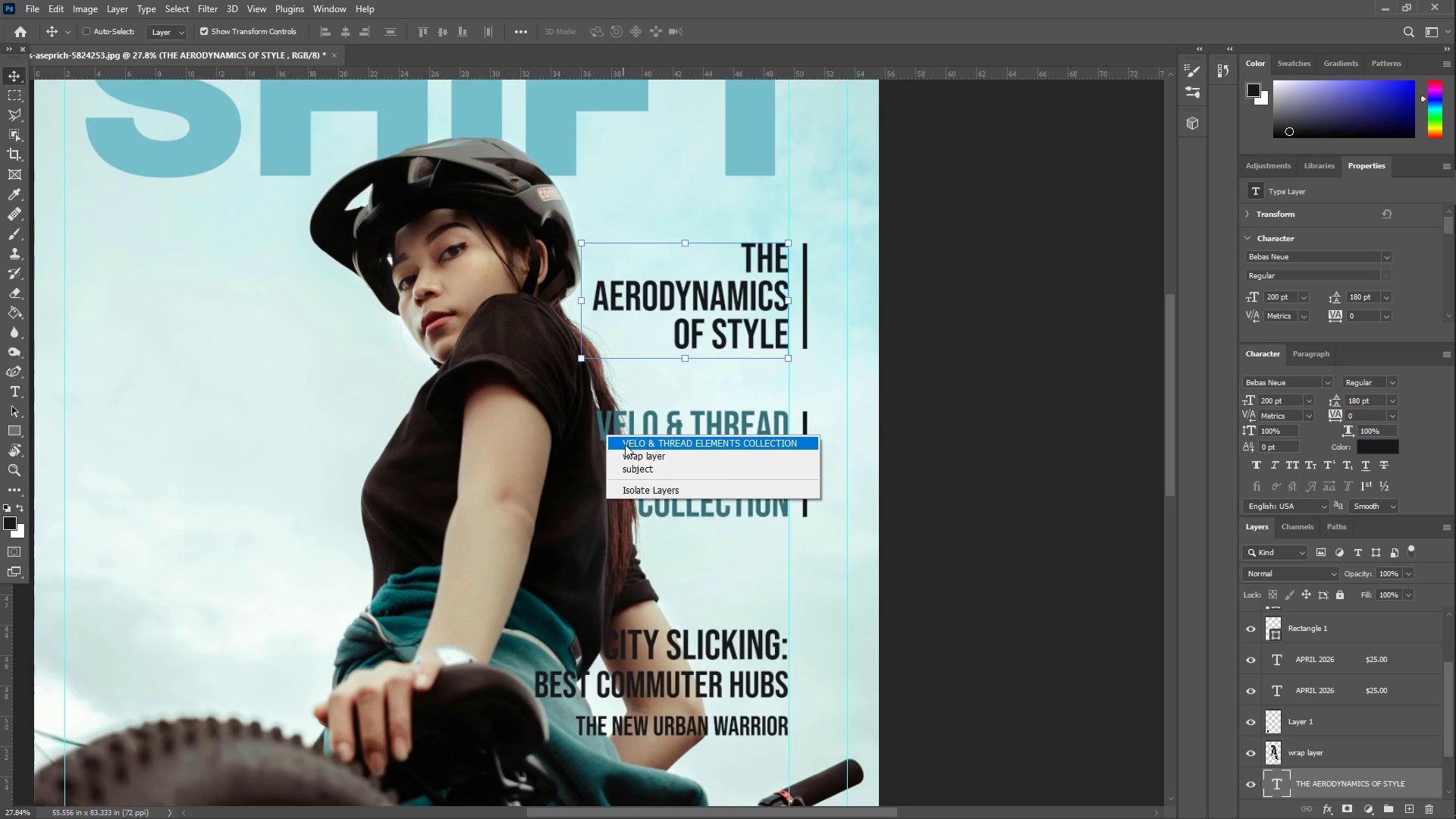 
left_click([625, 444])
 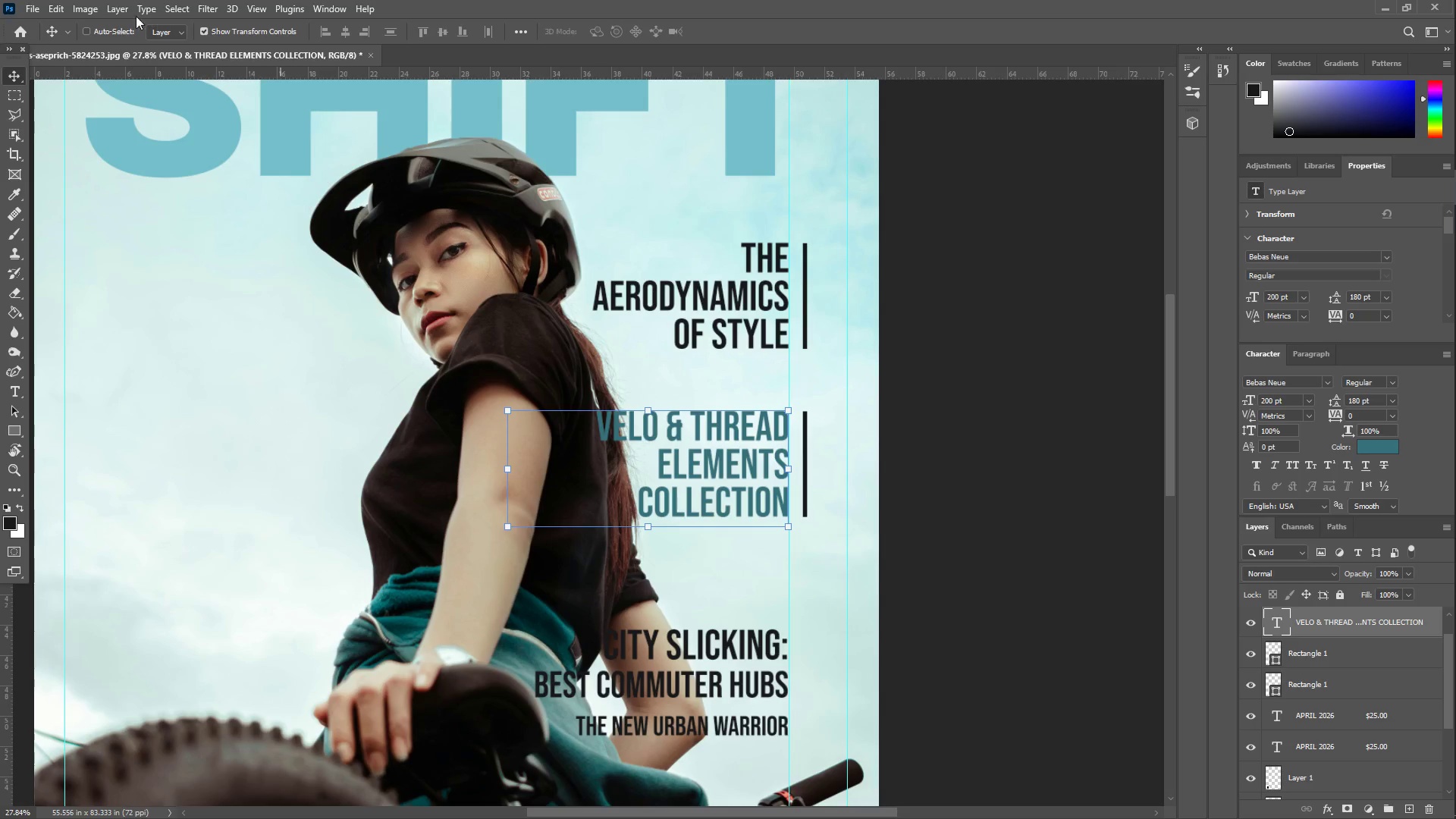 
left_click([83, 11])
 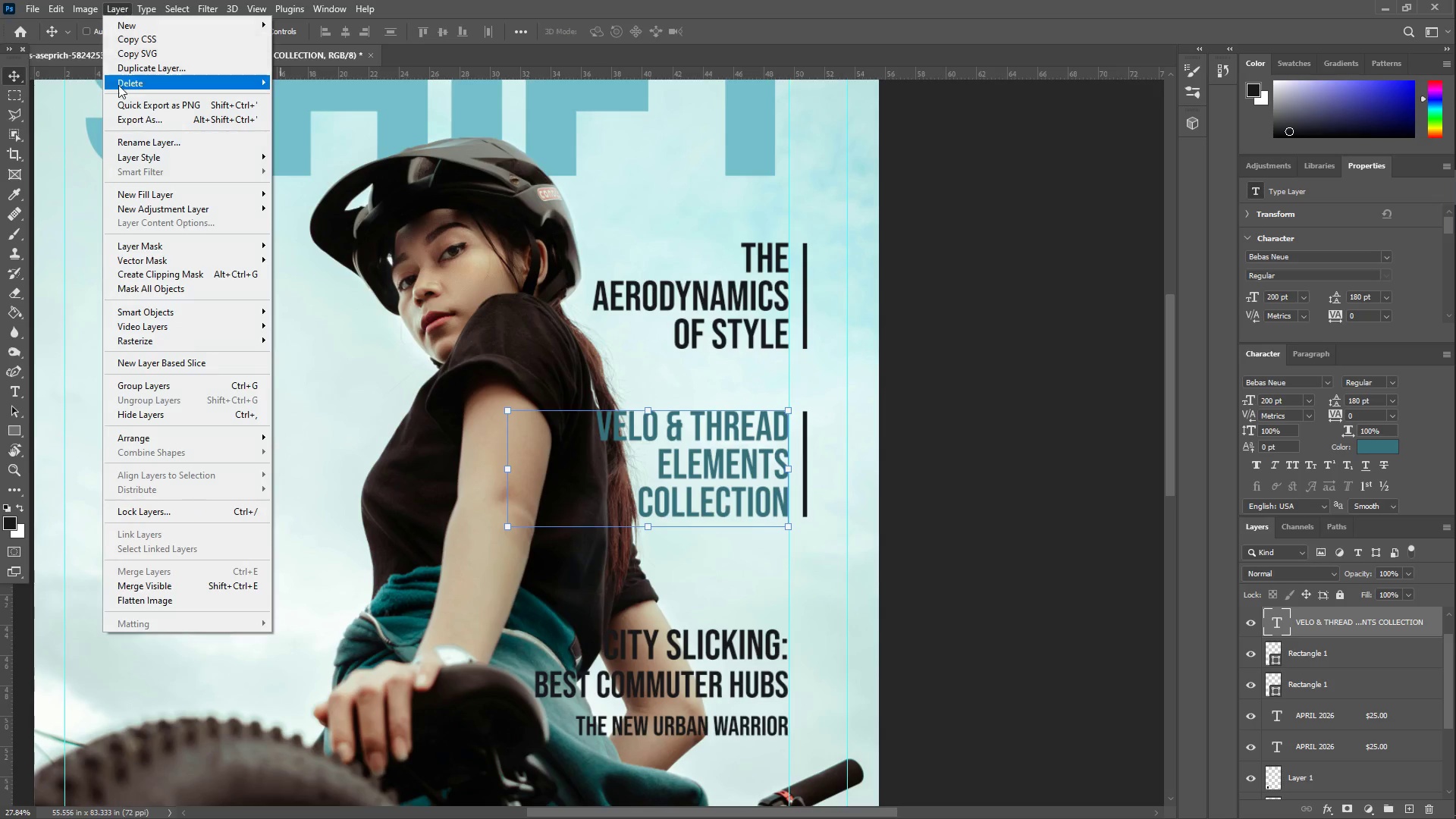 
left_click([168, 162])
 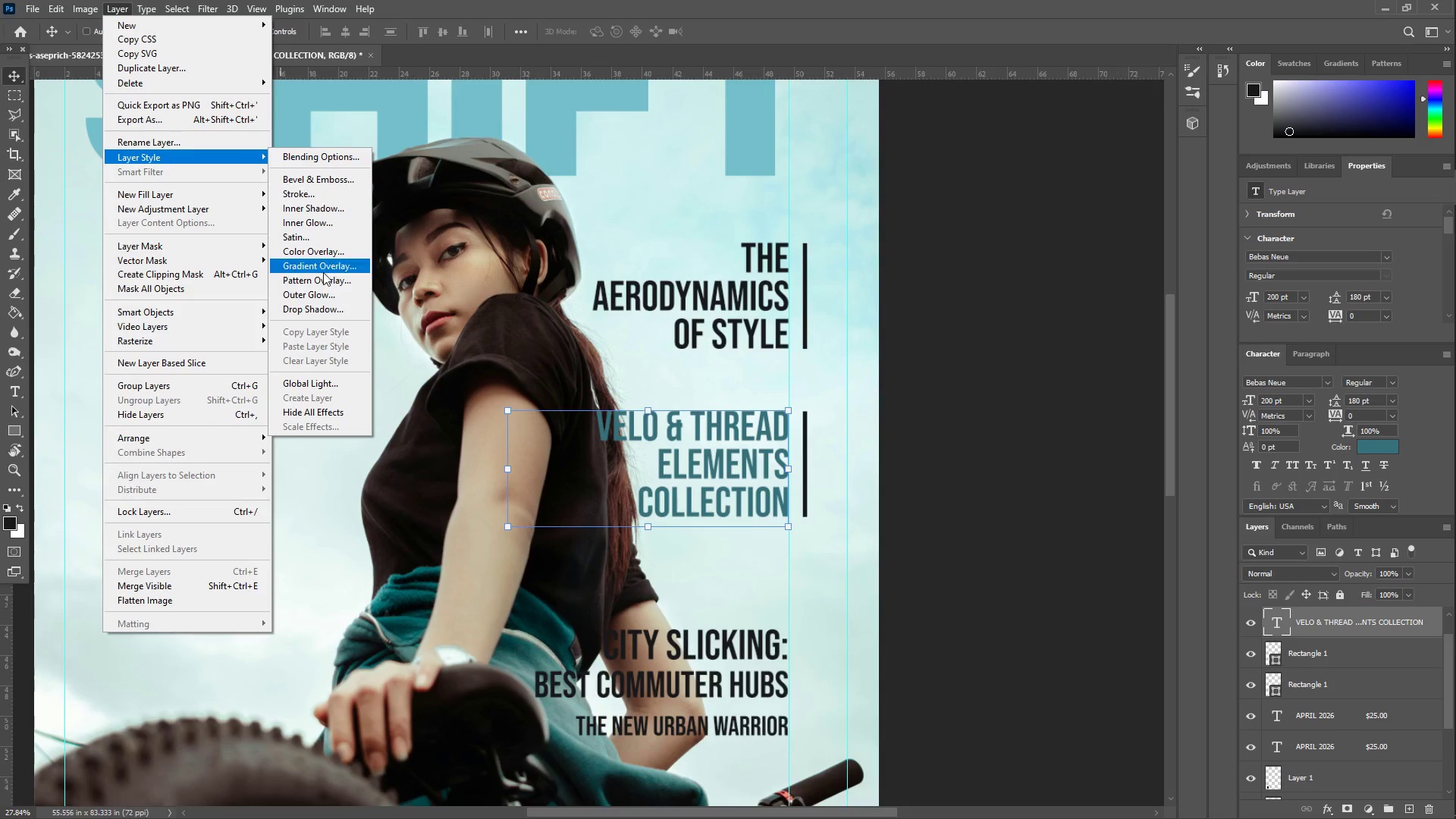 
left_click([315, 303])
 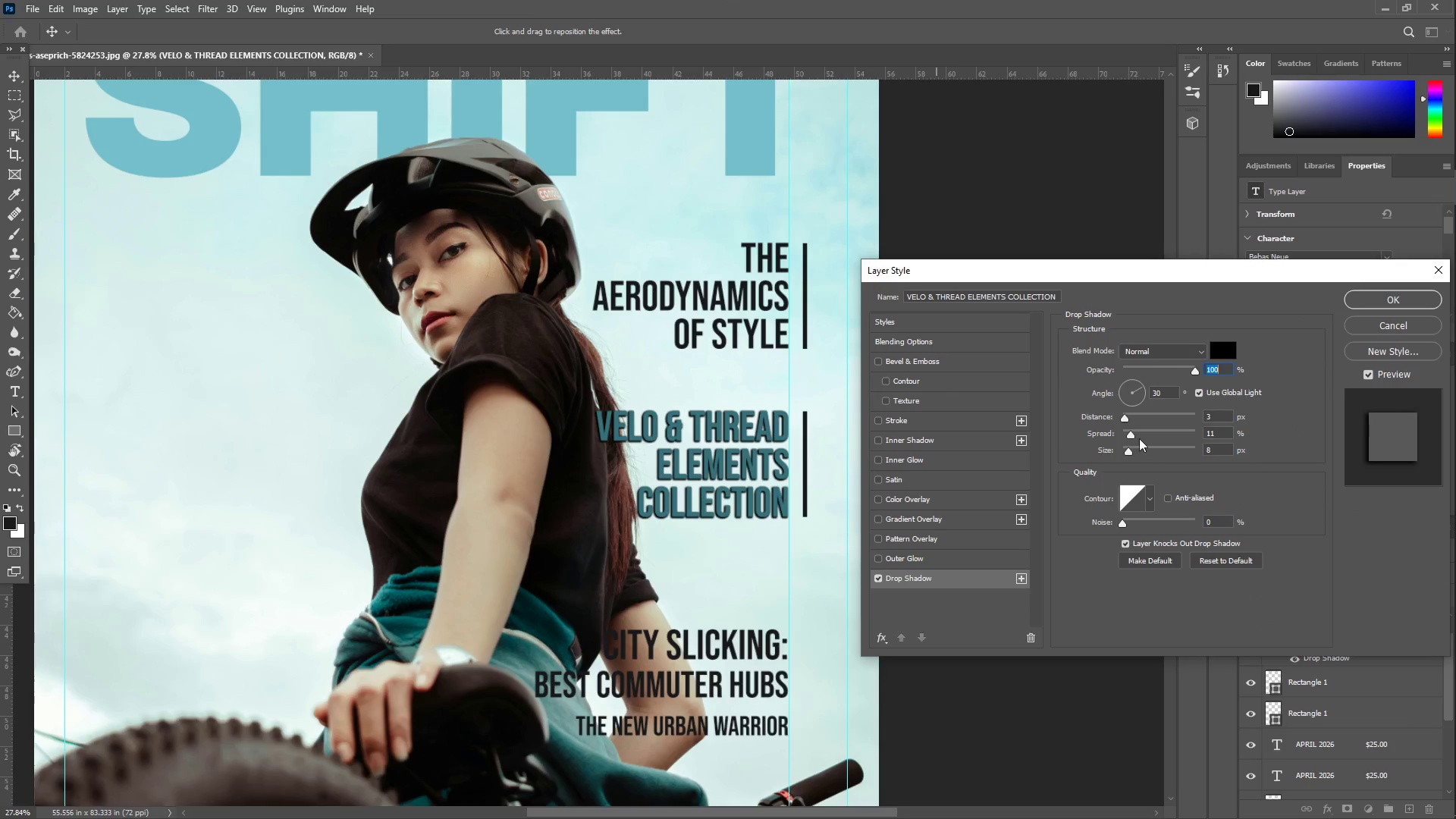 
wait(5.02)
 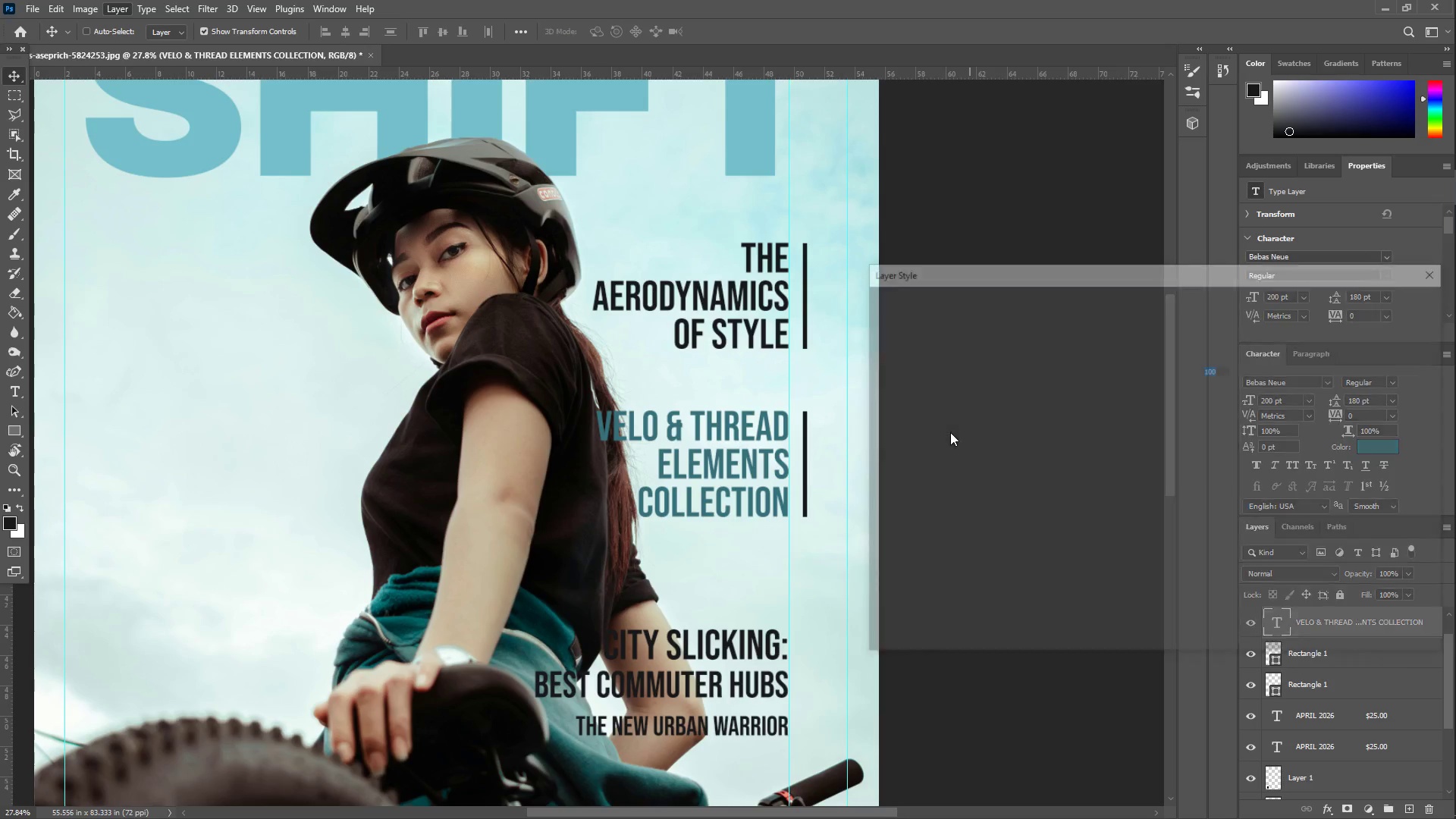 
left_click_drag(start_coordinate=[1131, 435], to_coordinate=[1172, 437])
 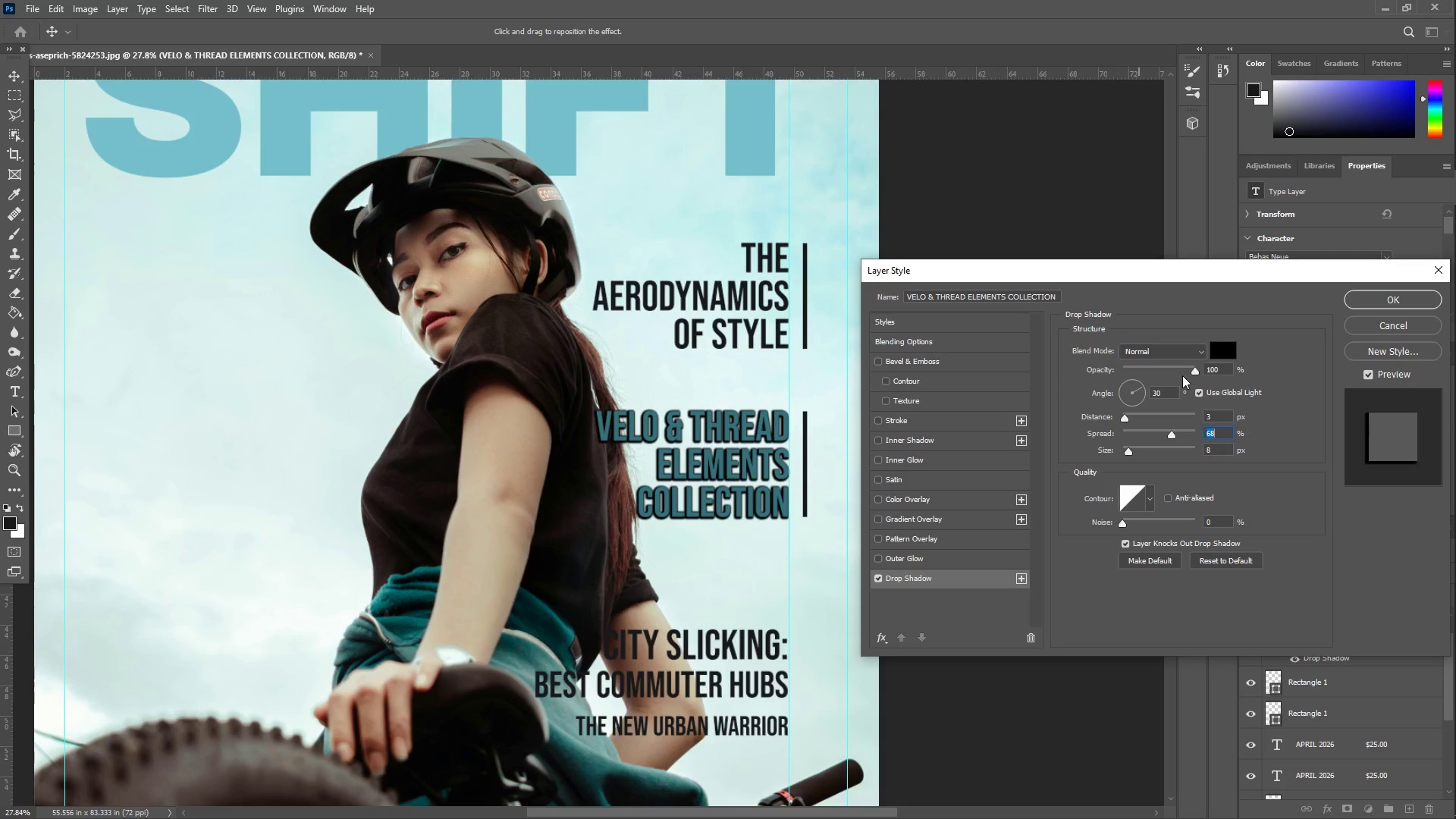 
left_click_drag(start_coordinate=[1194, 369], to_coordinate=[1109, 380])
 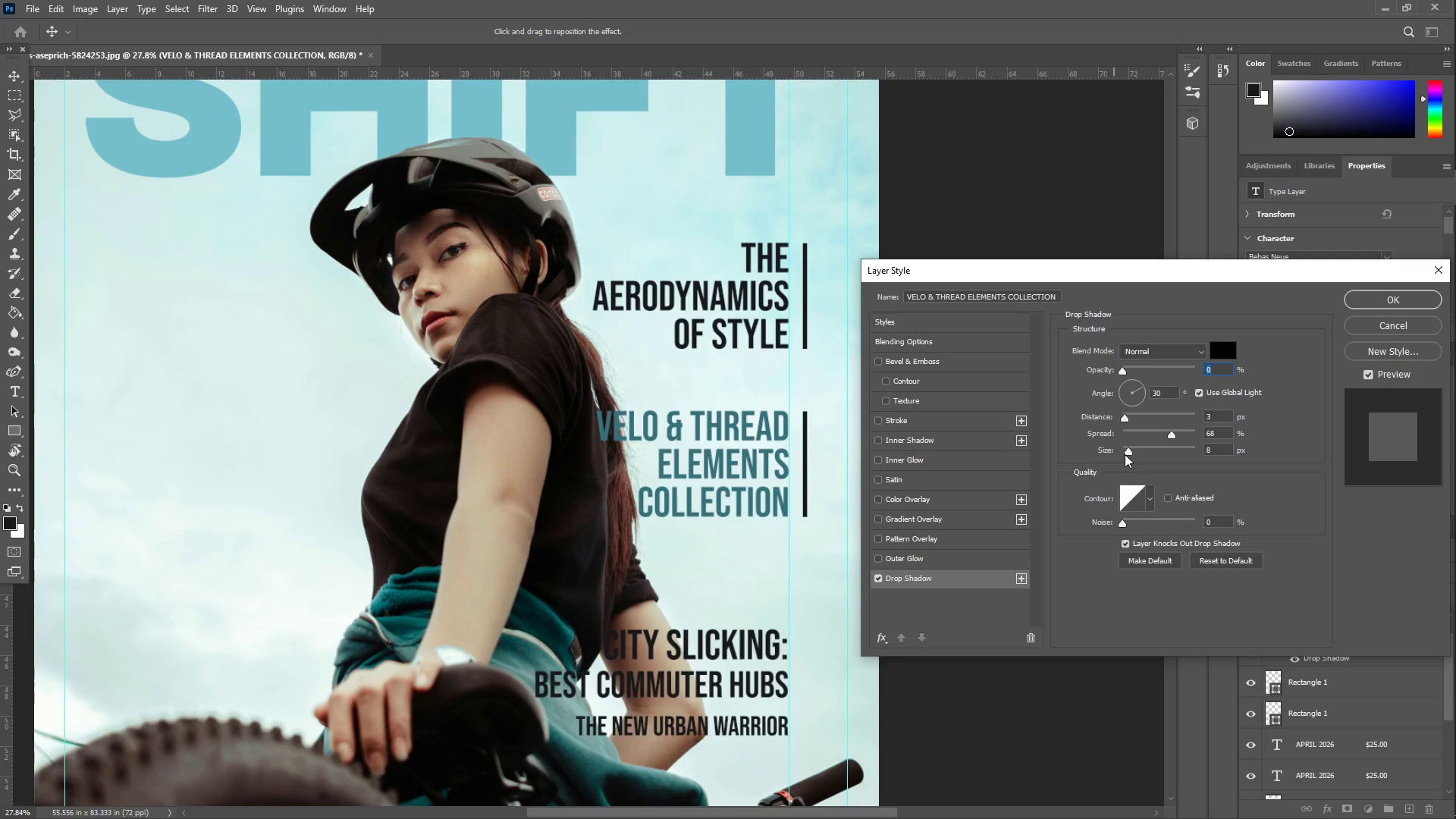 
left_click_drag(start_coordinate=[1124, 453], to_coordinate=[1156, 451])
 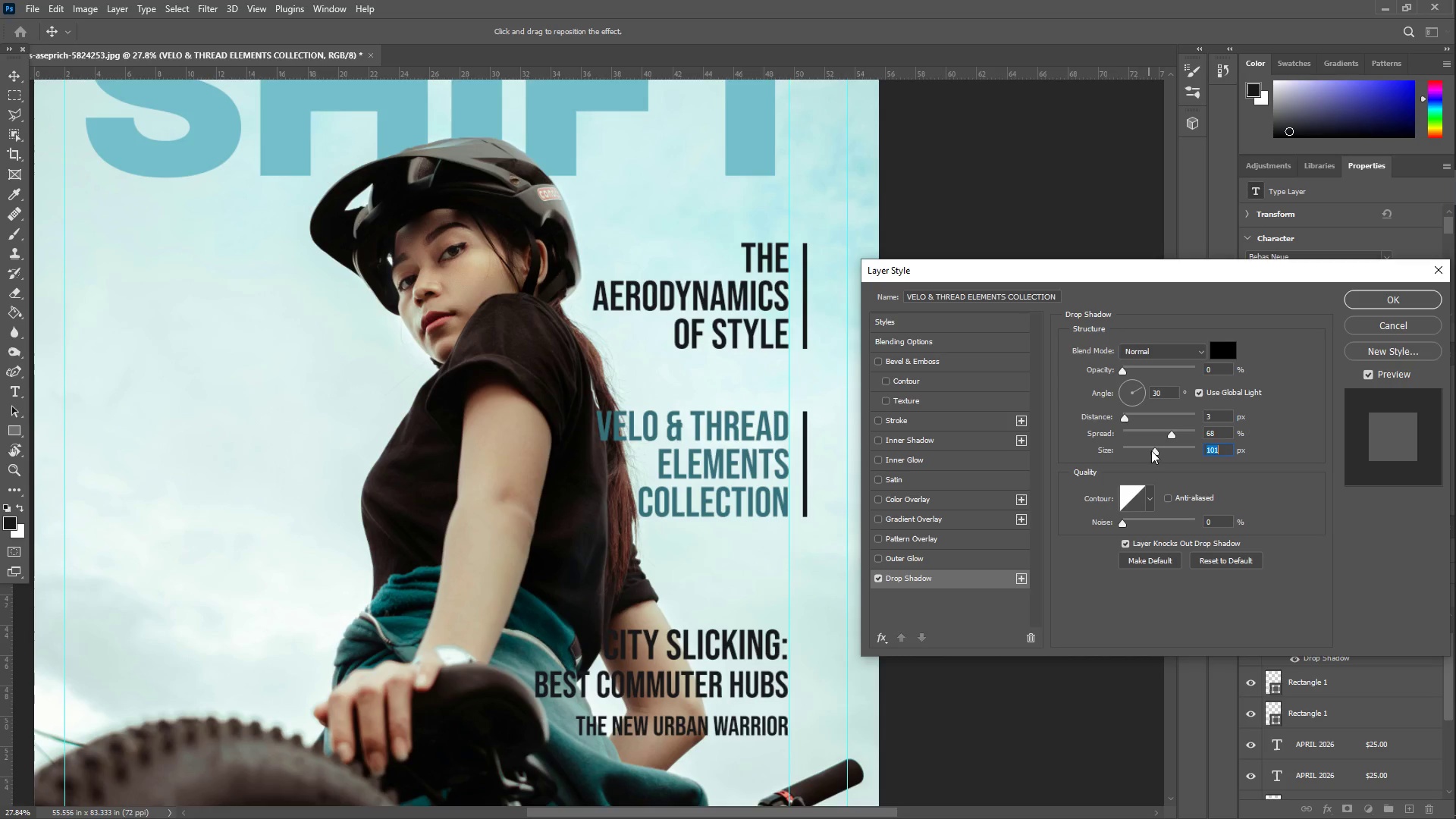 
left_click_drag(start_coordinate=[1153, 450], to_coordinate=[1141, 453])
 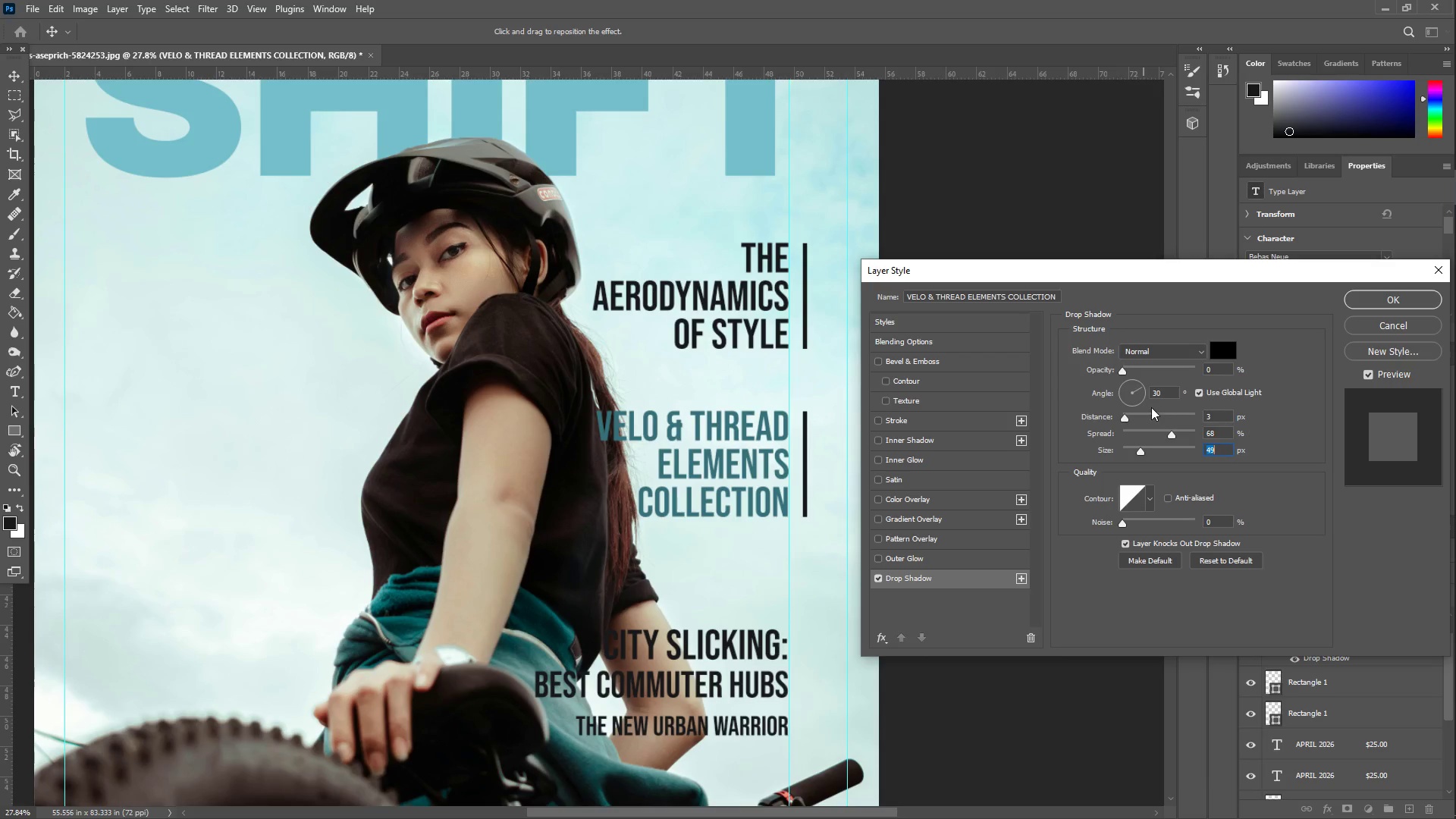 
left_click_drag(start_coordinate=[1125, 417], to_coordinate=[1160, 424])
 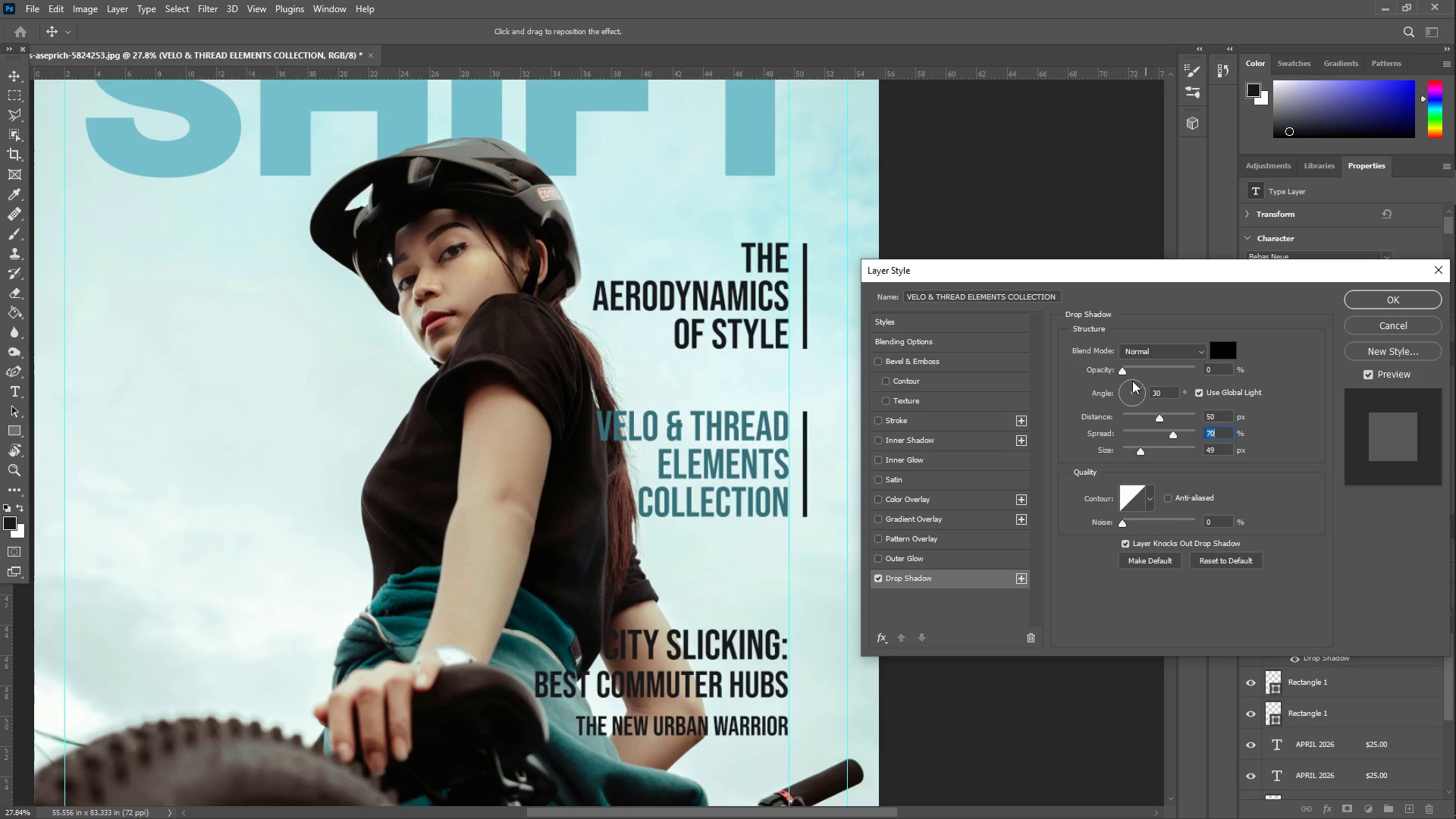 
left_click_drag(start_coordinate=[1121, 369], to_coordinate=[1222, 393])
 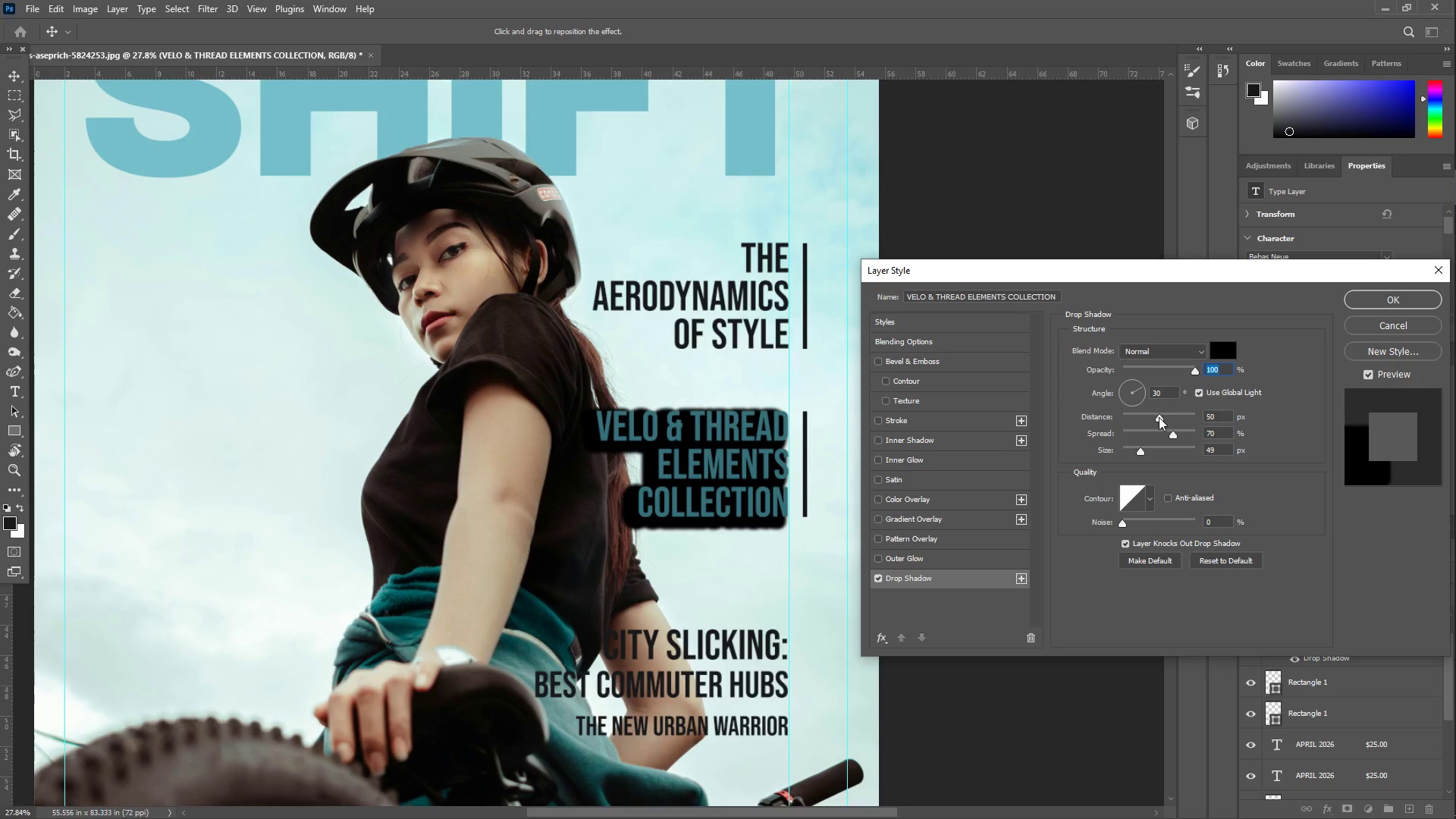 
left_click_drag(start_coordinate=[1154, 416], to_coordinate=[1128, 418])
 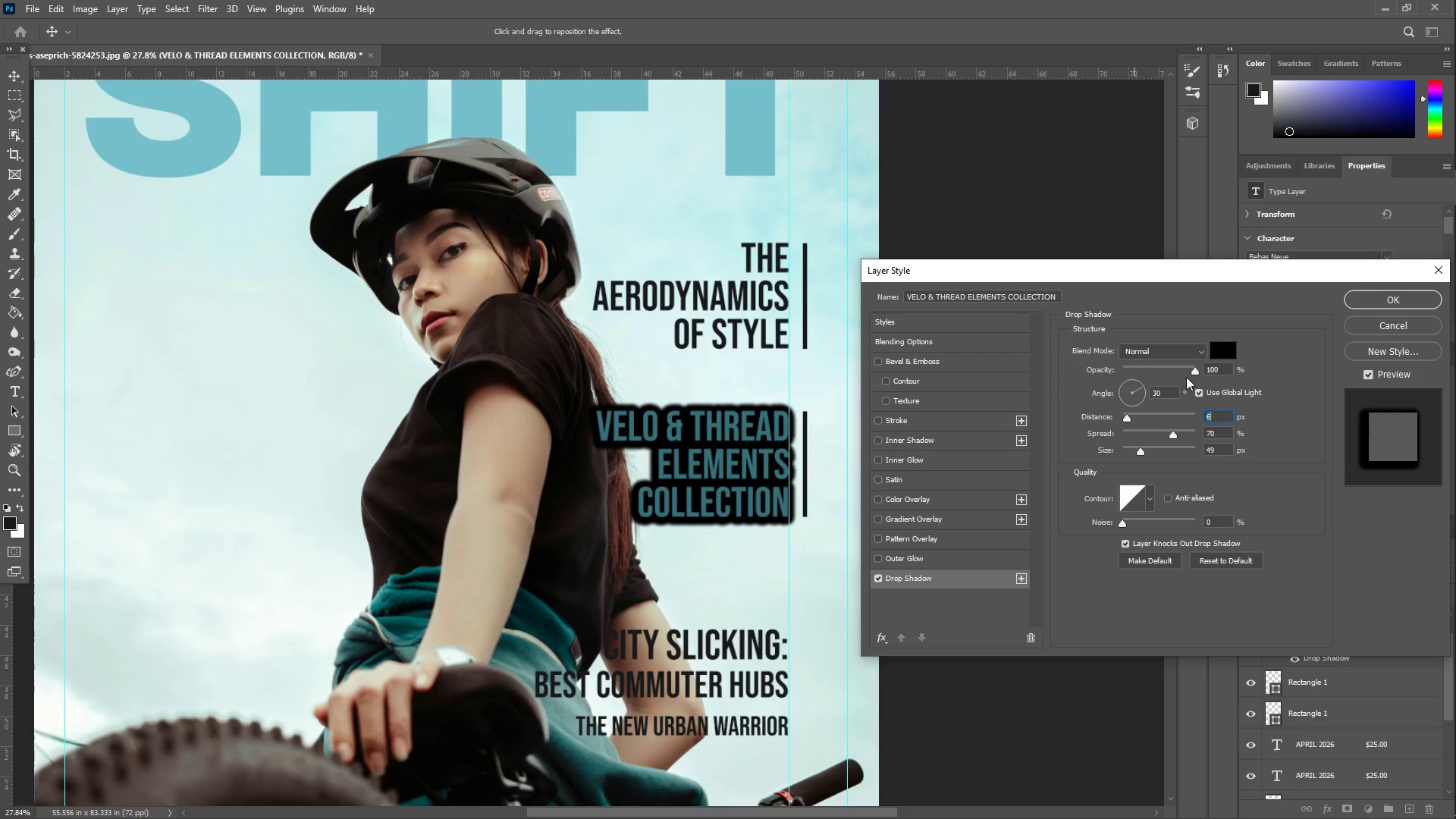 
left_click_drag(start_coordinate=[1197, 368], to_coordinate=[1083, 388])
 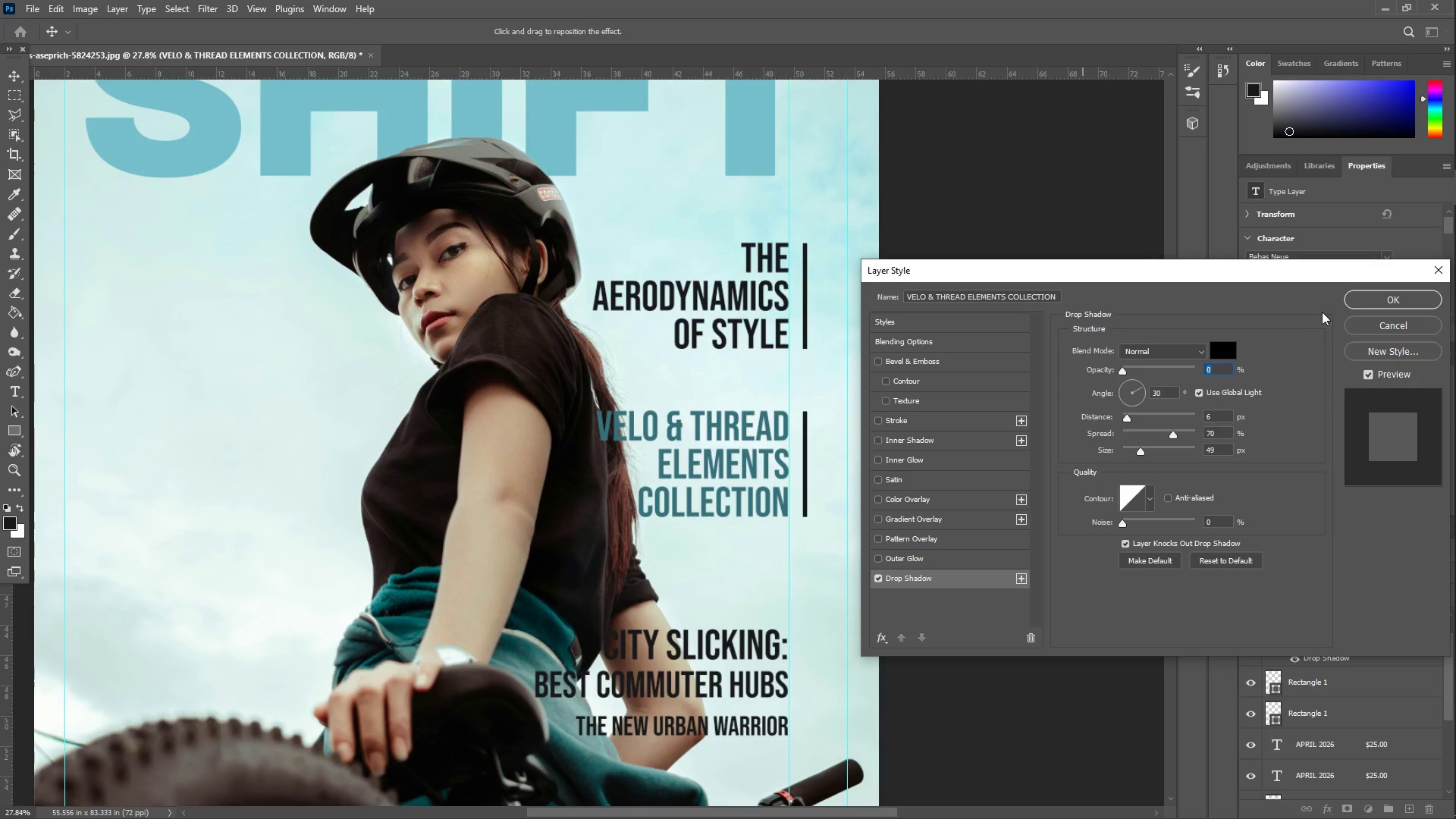 
left_click([1355, 304])
 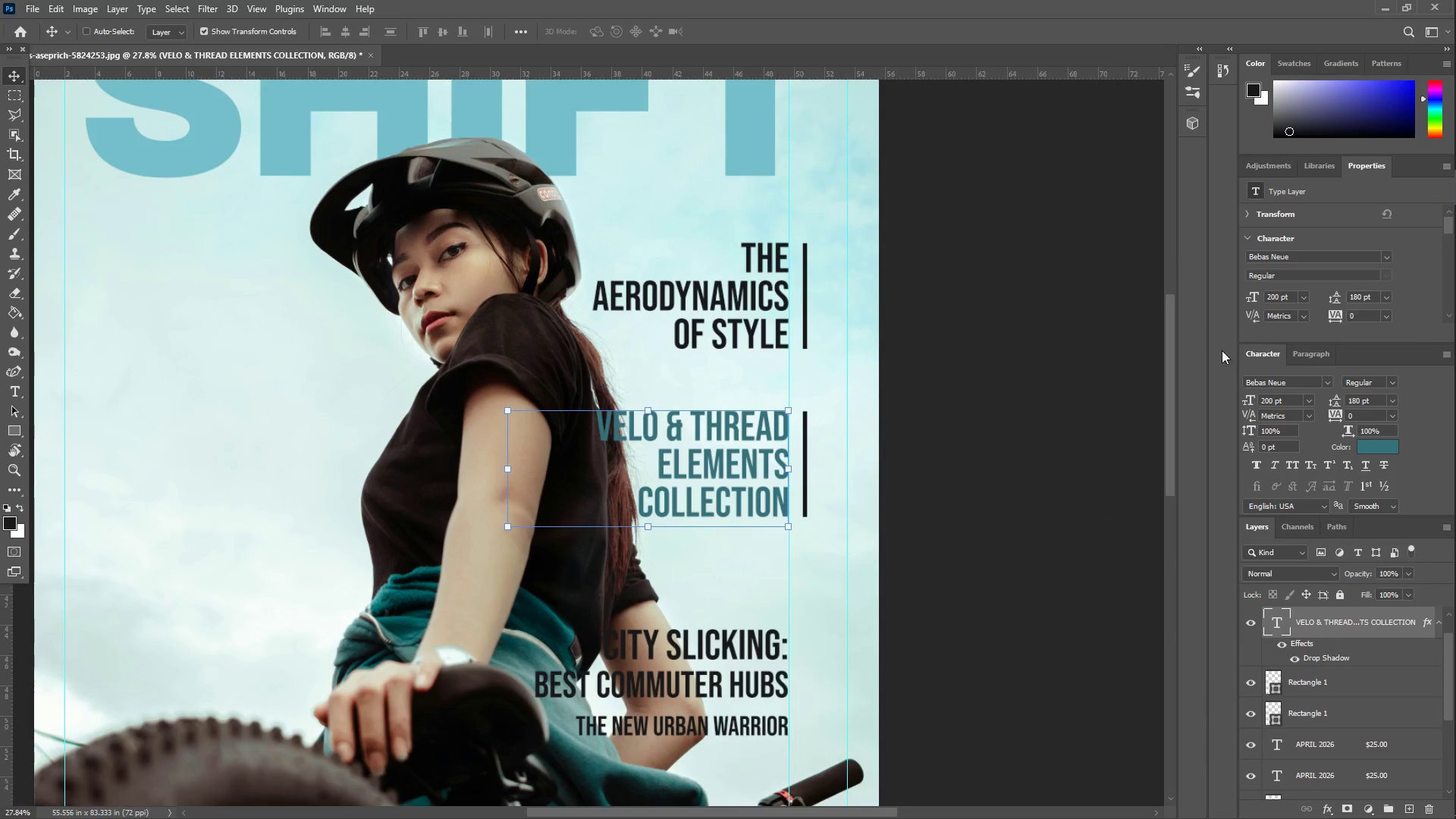 
scroll: coordinate [762, 512], scroll_direction: down, amount: 8.0
 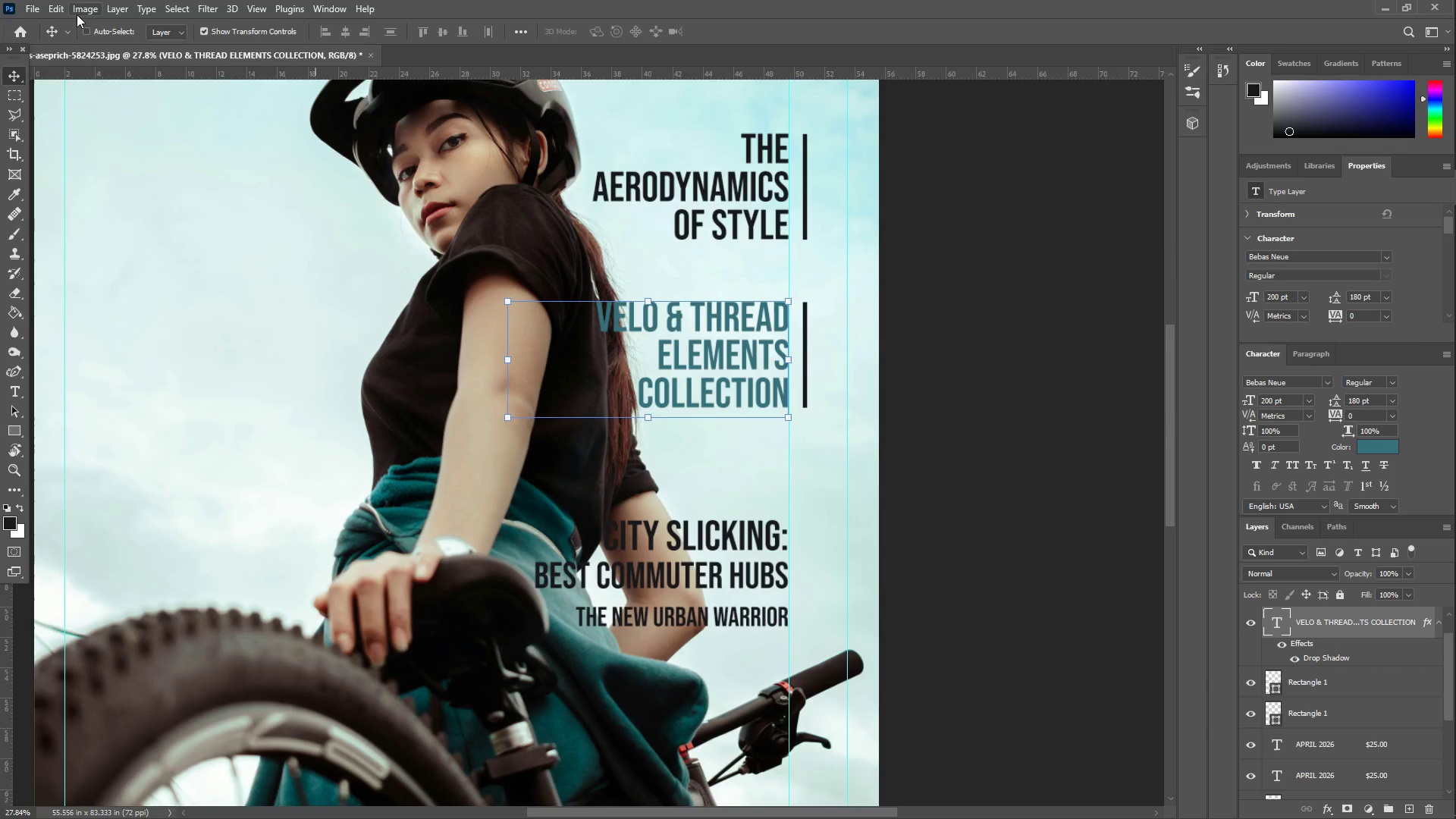 
double_click([115, 46])
 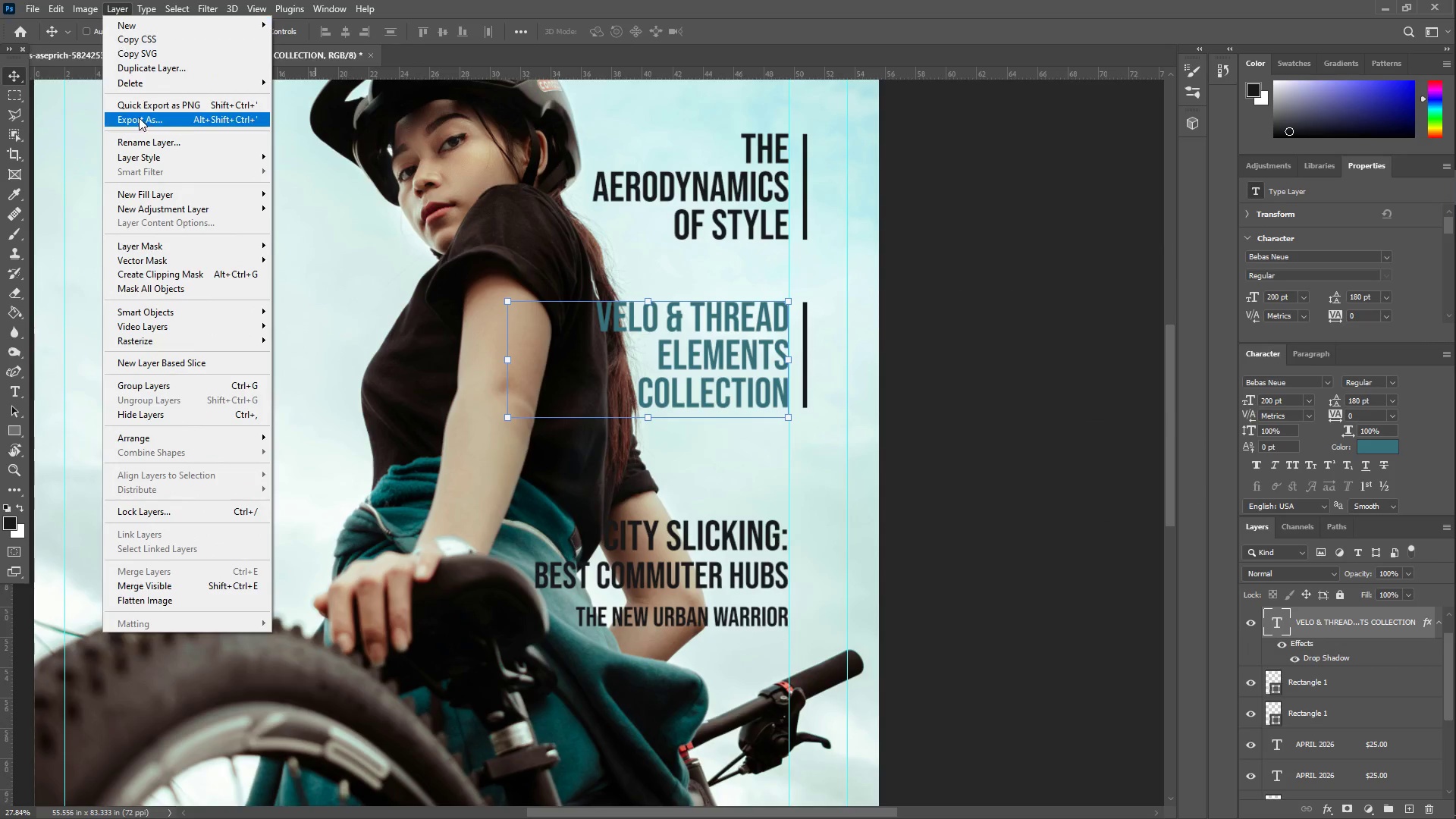 
left_click([171, 155])
 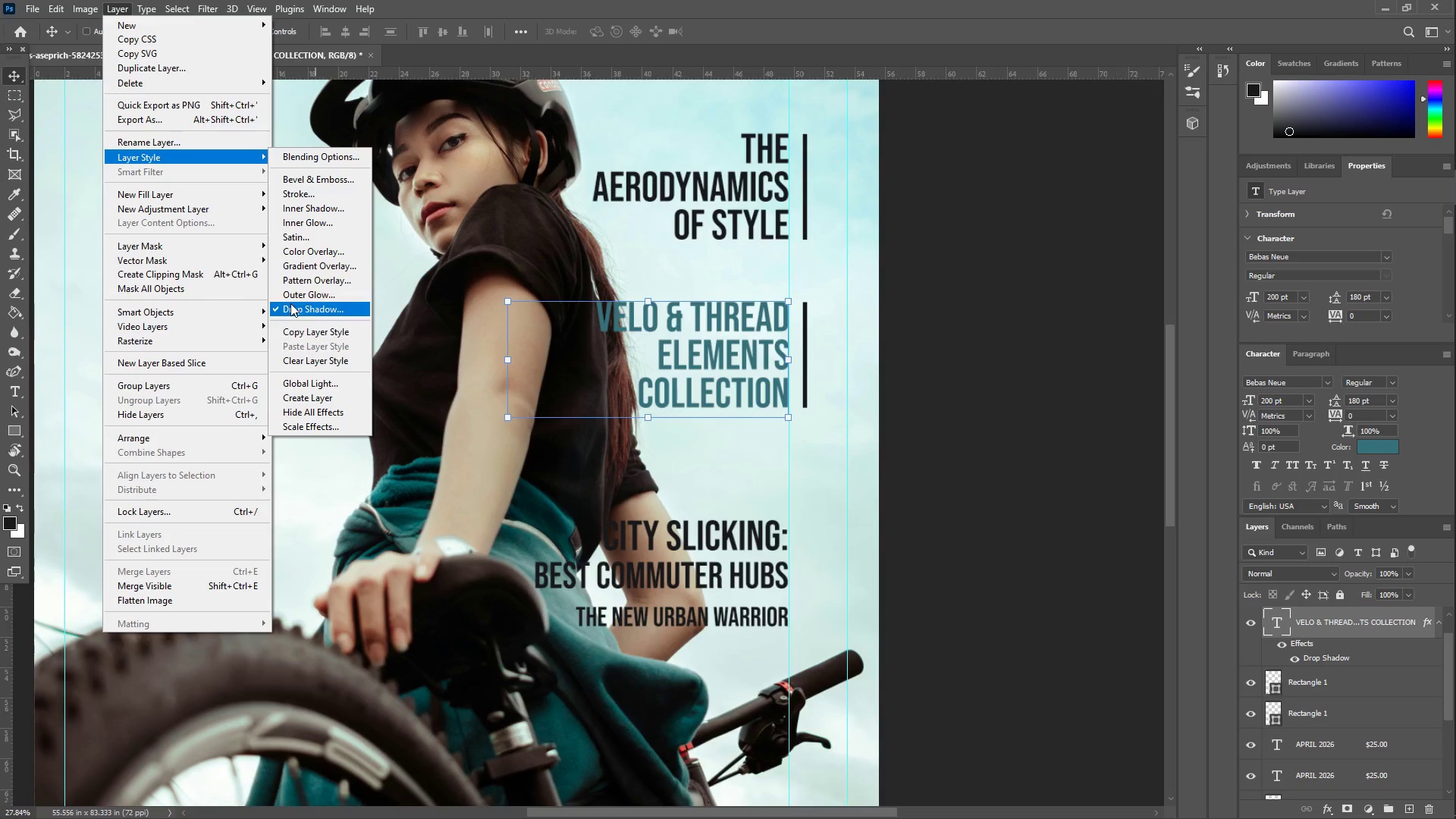 
left_click([300, 308])
 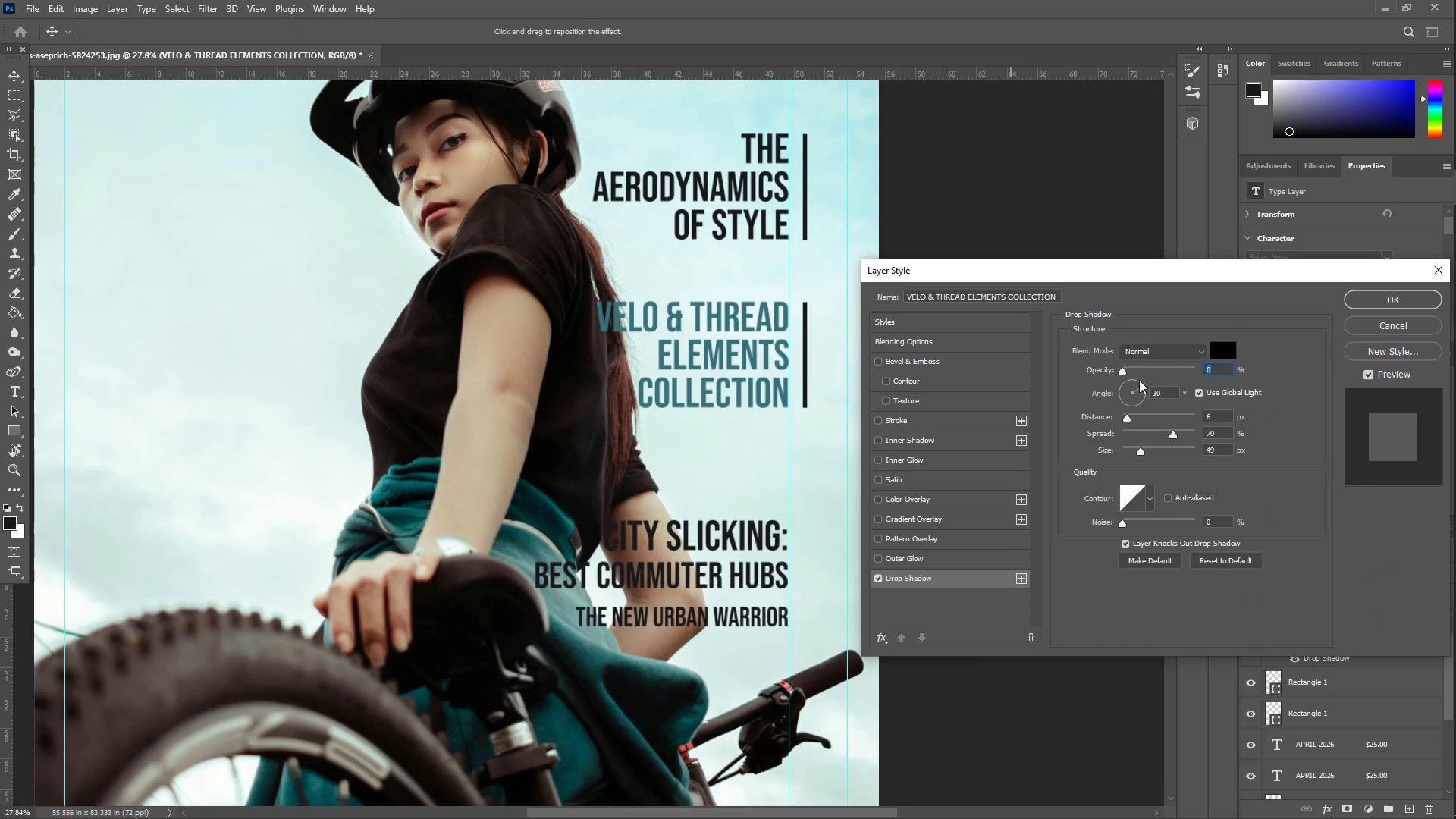 
left_click_drag(start_coordinate=[1122, 372], to_coordinate=[1137, 372])
 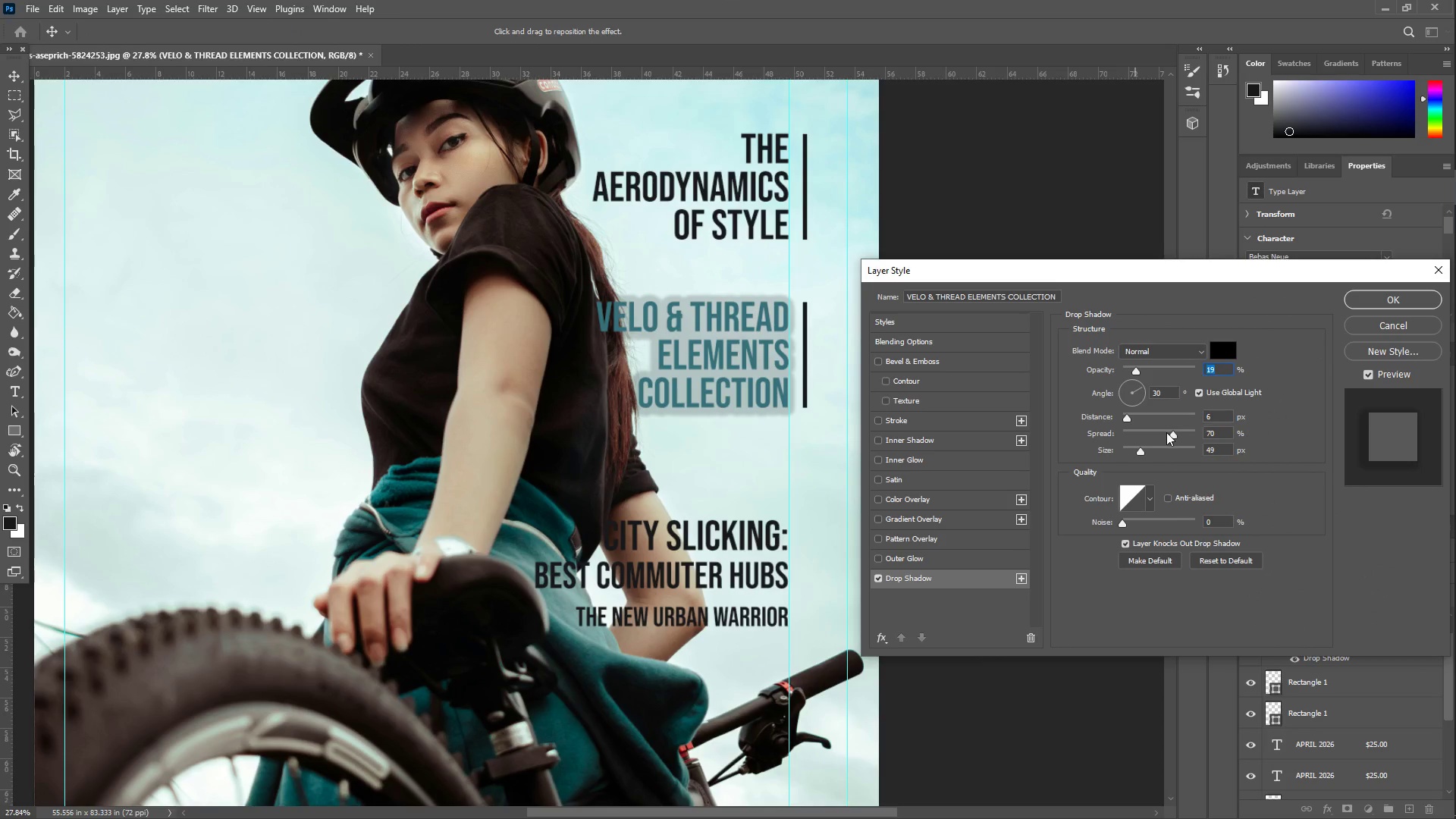 
left_click_drag(start_coordinate=[1172, 434], to_coordinate=[1132, 435])
 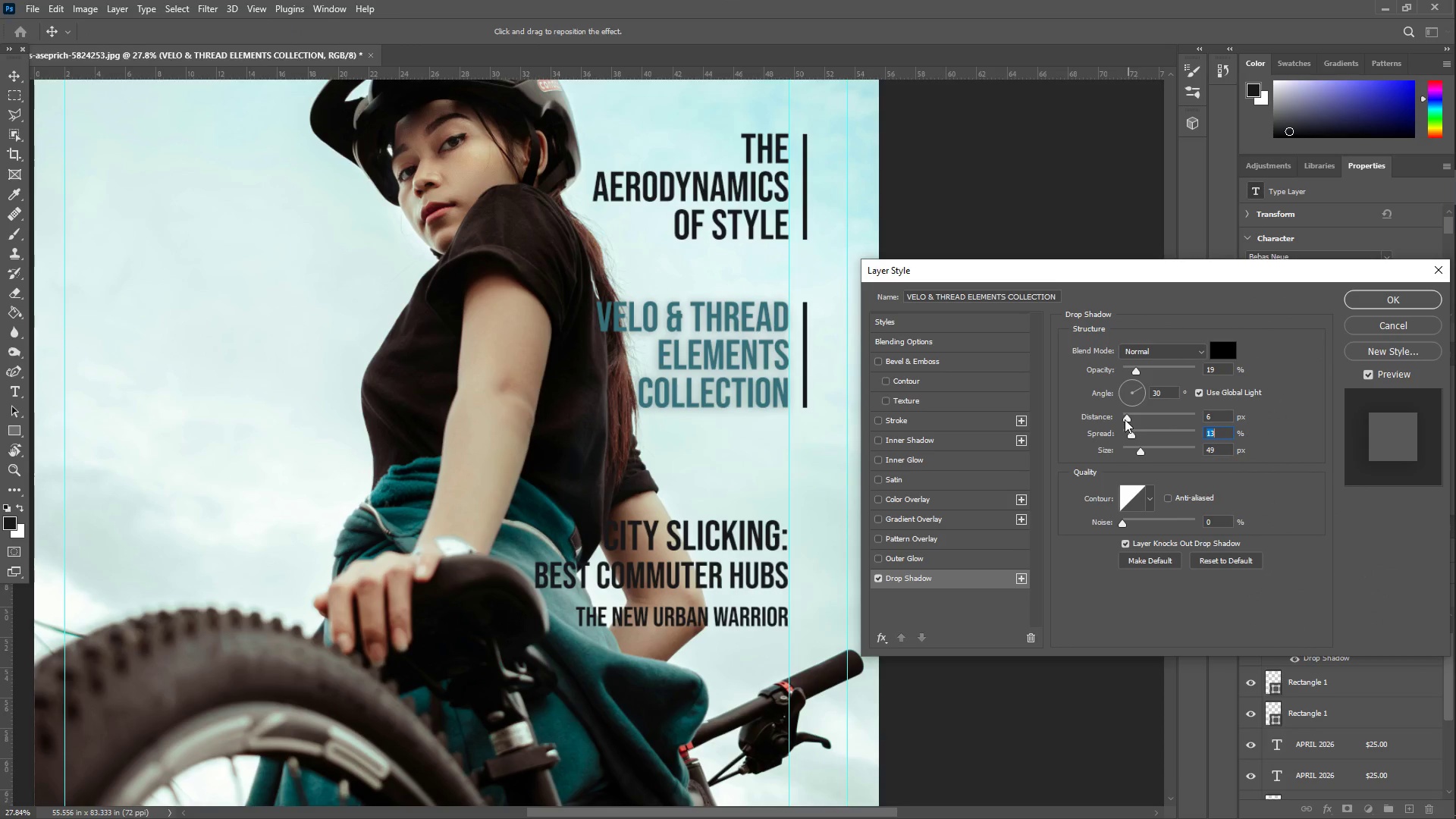 
left_click_drag(start_coordinate=[1125, 418], to_coordinate=[1141, 422])
 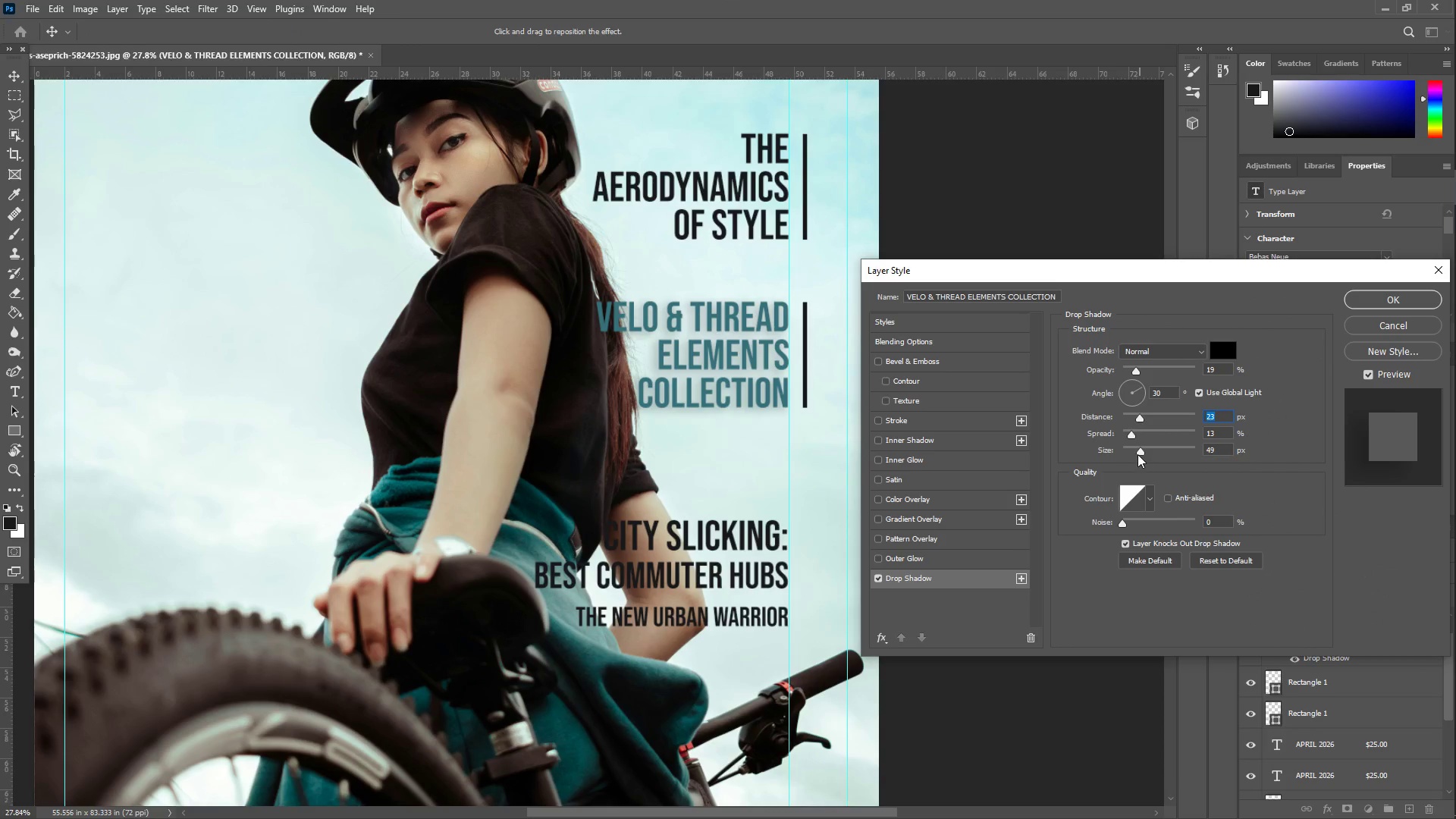 
left_click_drag(start_coordinate=[1138, 452], to_coordinate=[1111, 446])
 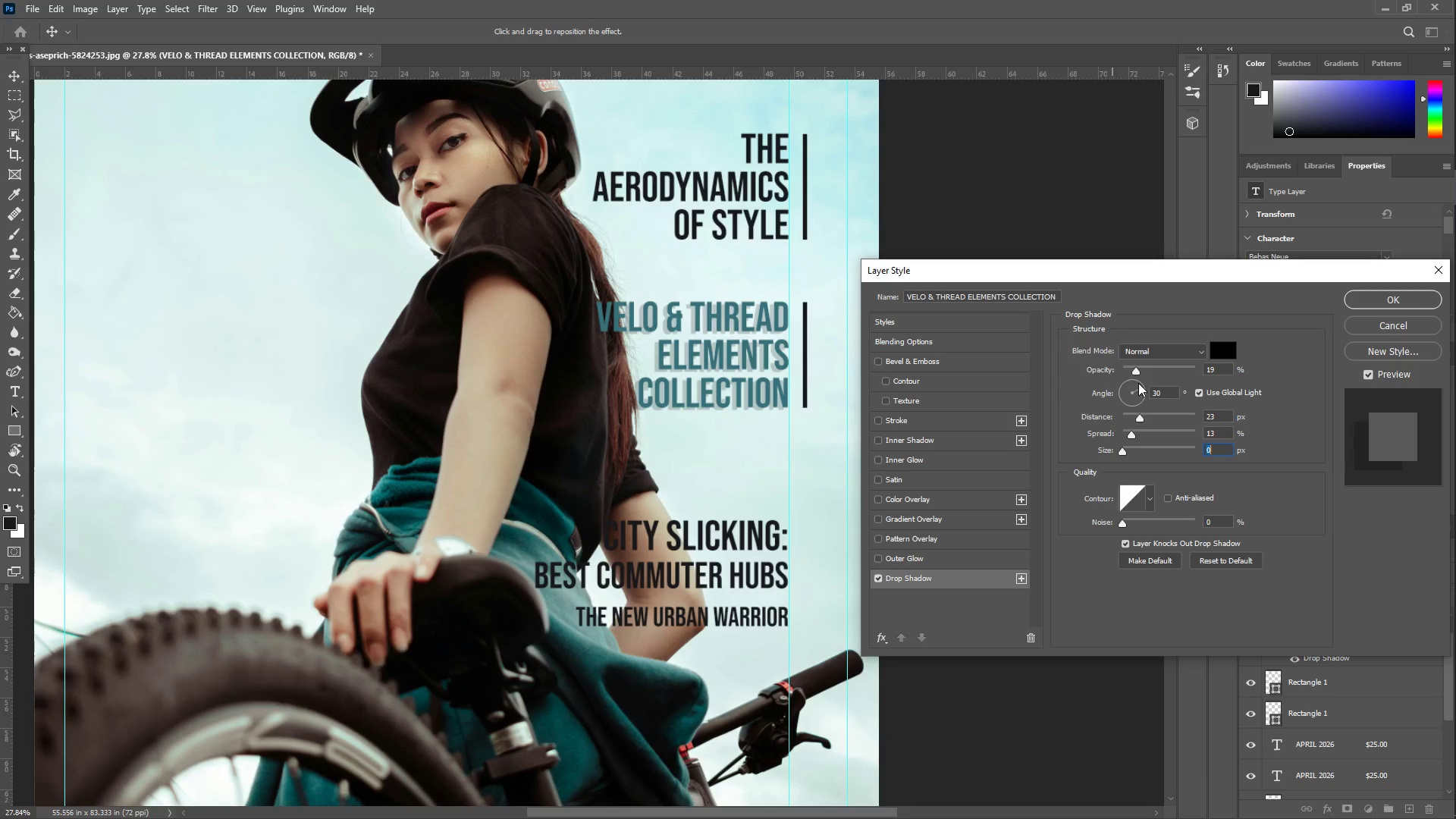 
left_click_drag(start_coordinate=[1135, 368], to_coordinate=[1163, 384])
 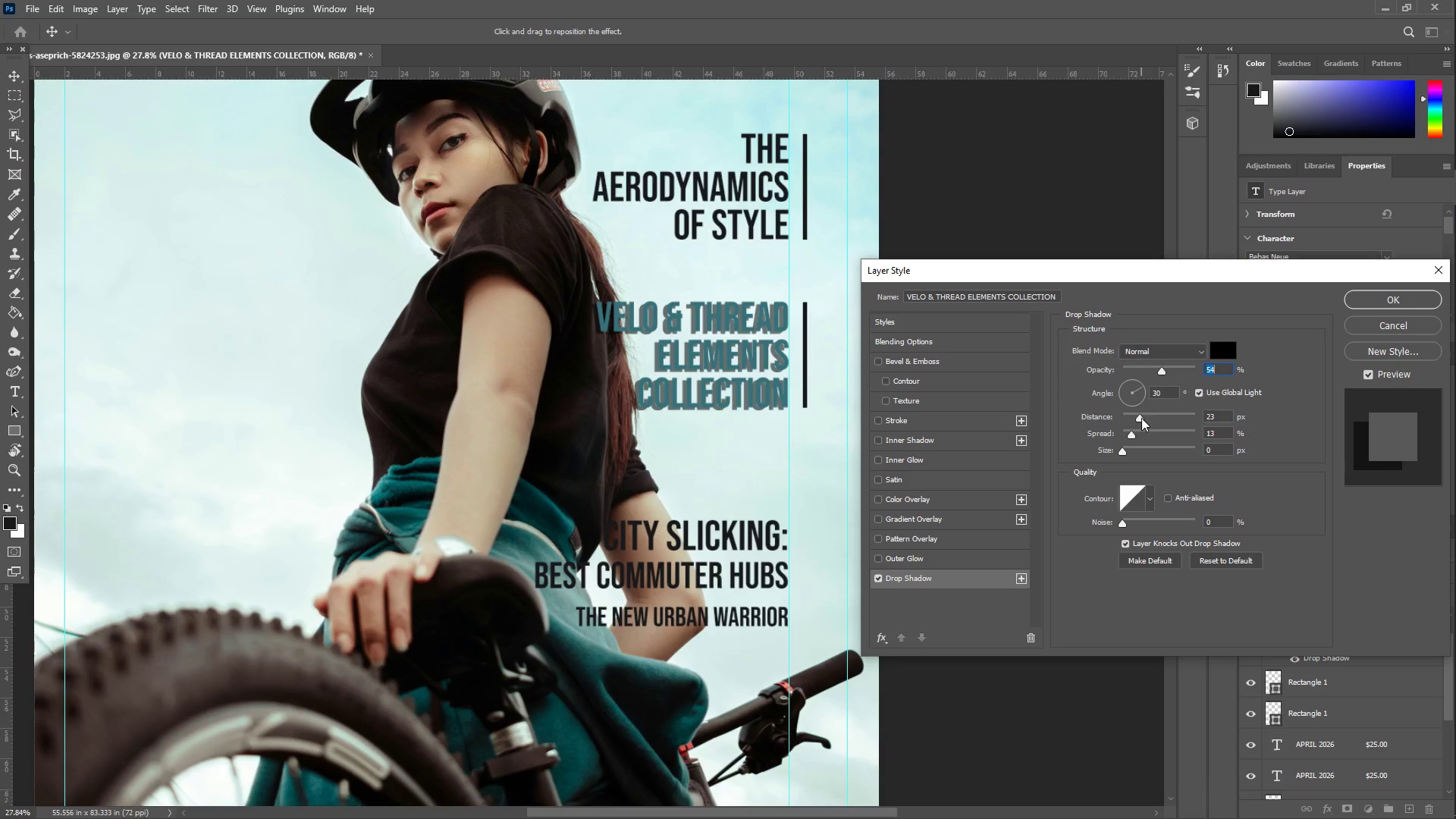 
left_click_drag(start_coordinate=[1141, 418], to_coordinate=[1125, 418])
 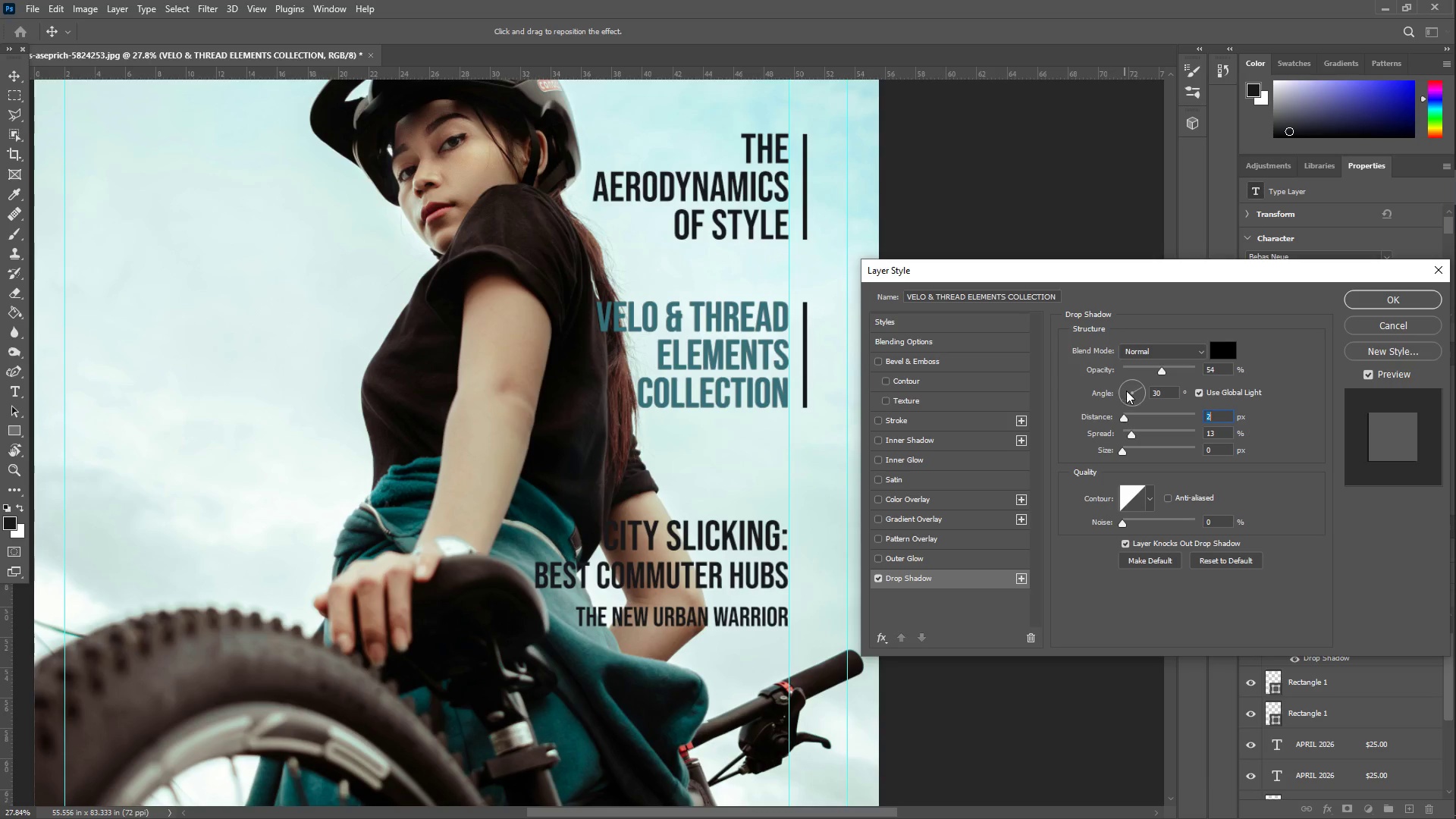 
left_click_drag(start_coordinate=[1126, 389], to_coordinate=[1117, 379])
 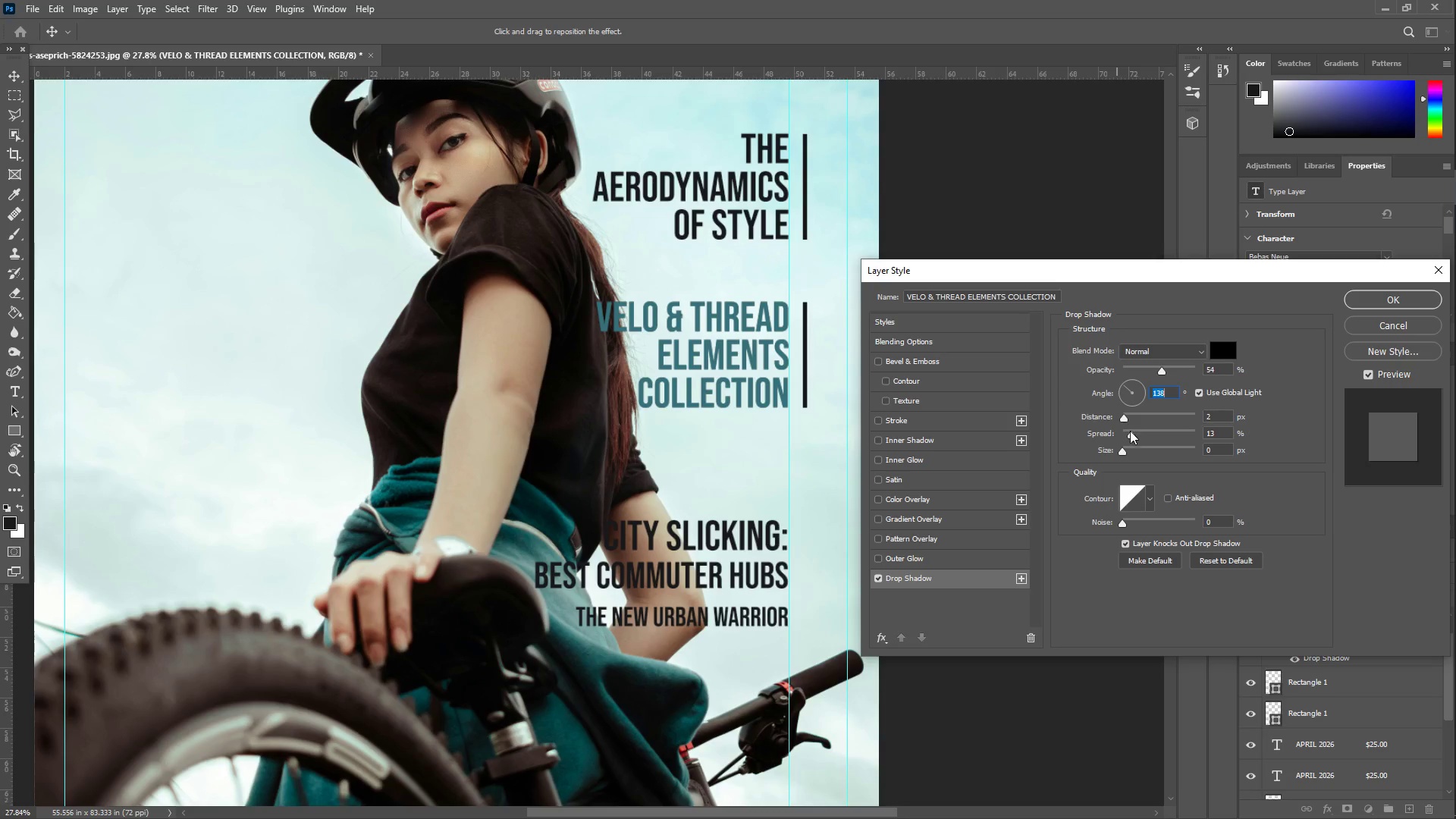 
left_click_drag(start_coordinate=[1123, 416], to_coordinate=[1129, 418])
 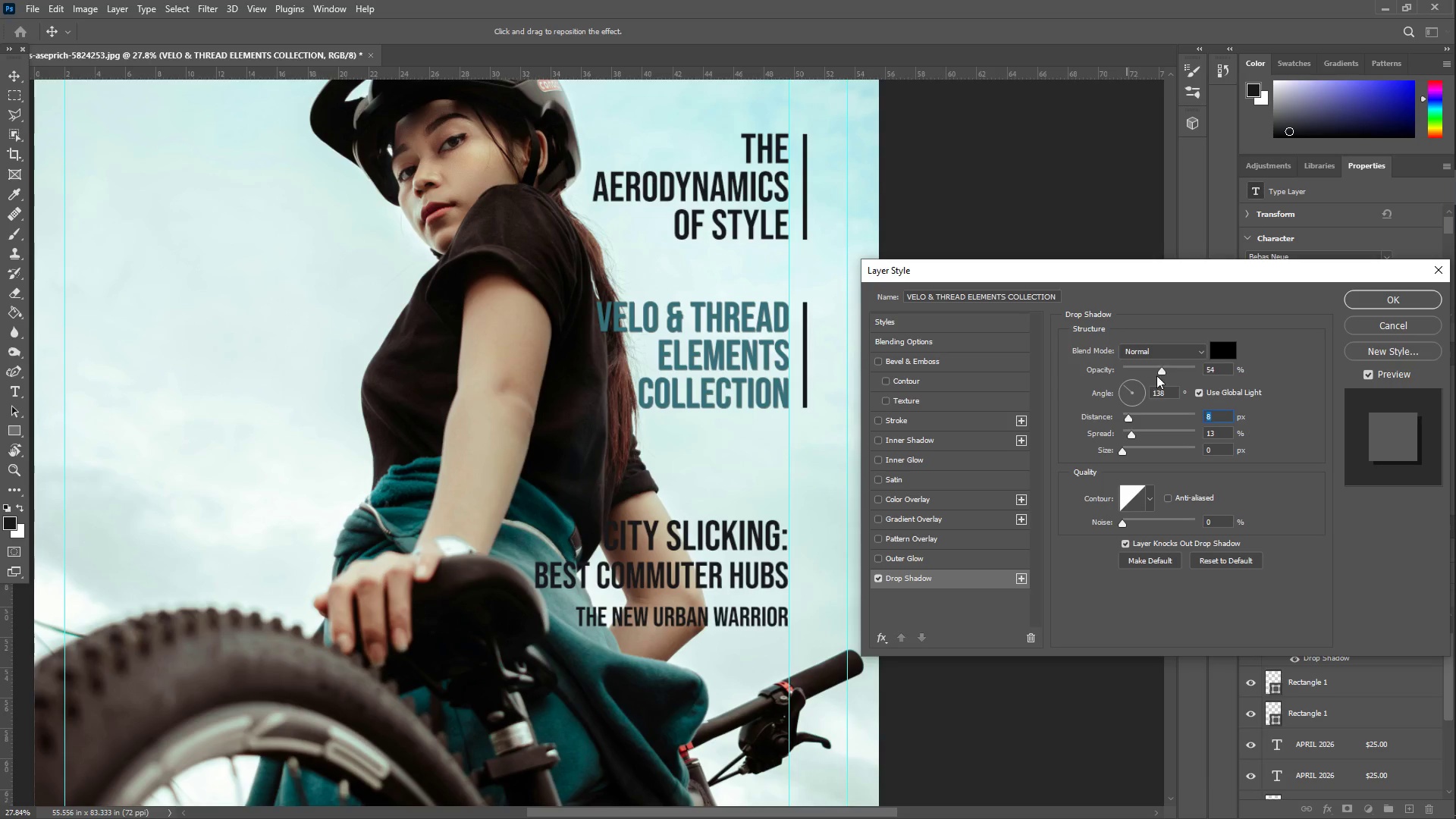 
left_click_drag(start_coordinate=[1163, 371], to_coordinate=[1163, 382])
 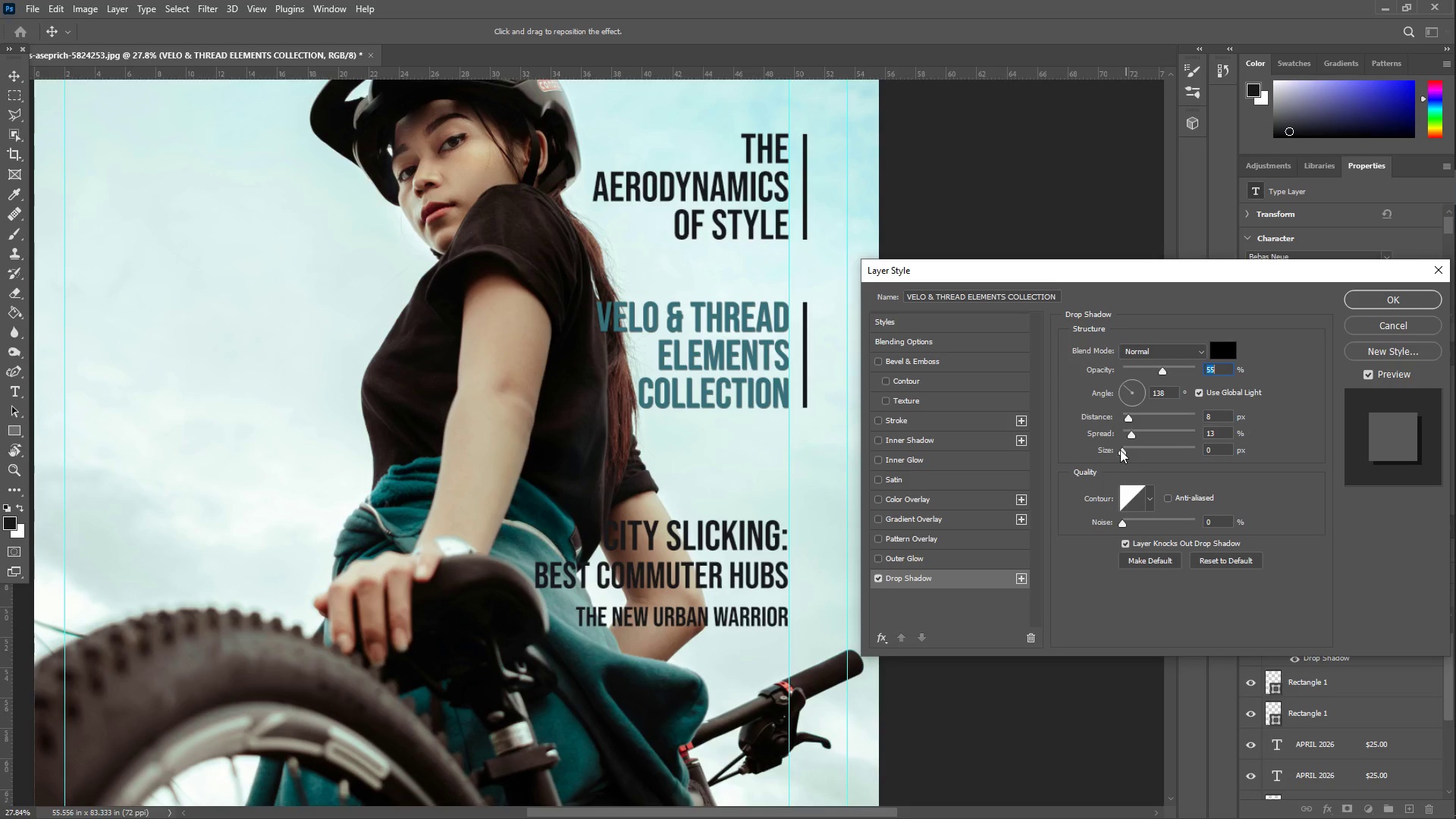 
left_click_drag(start_coordinate=[1119, 450], to_coordinate=[1135, 450])
 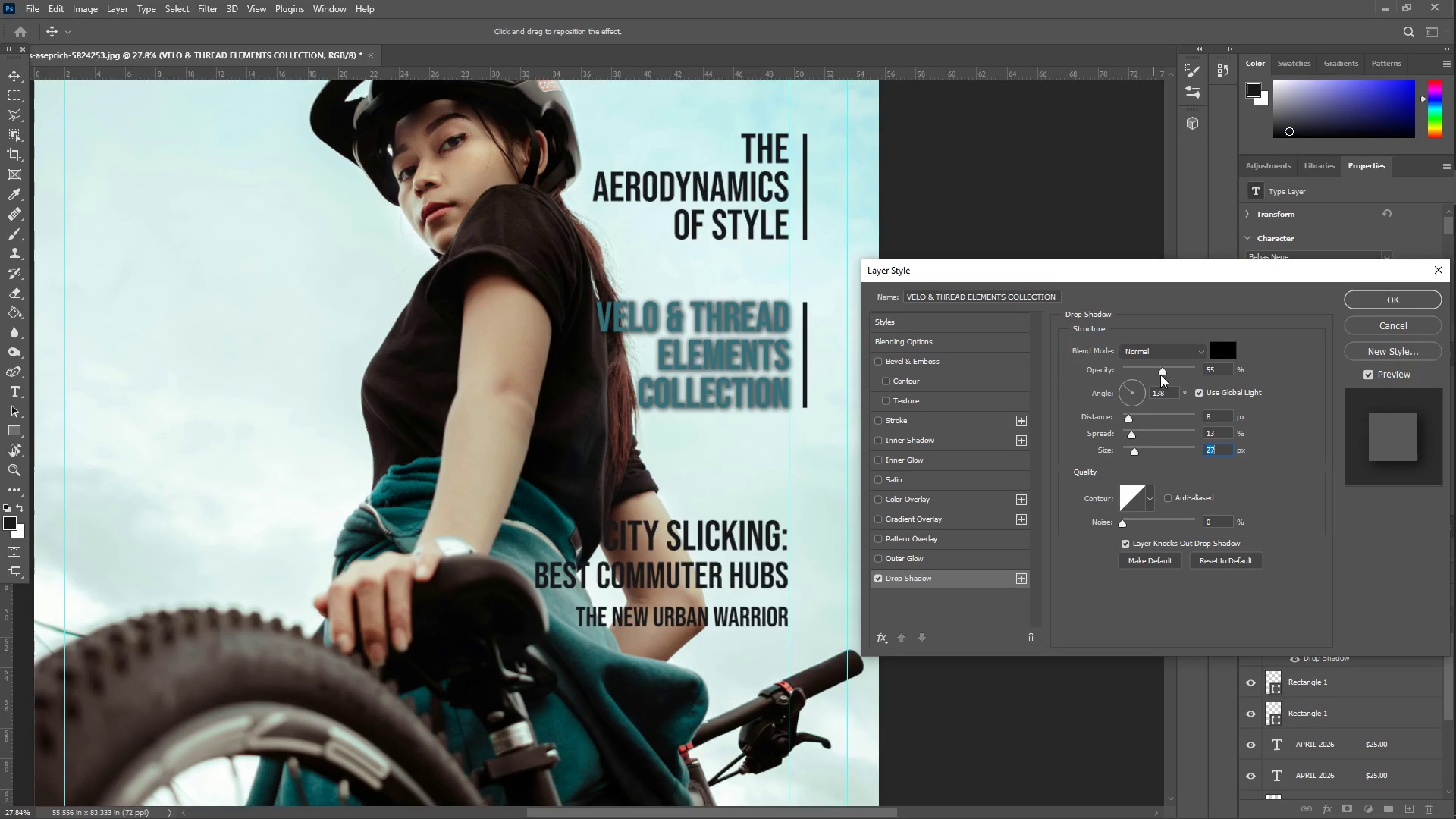 
left_click_drag(start_coordinate=[1161, 372], to_coordinate=[1138, 372])
 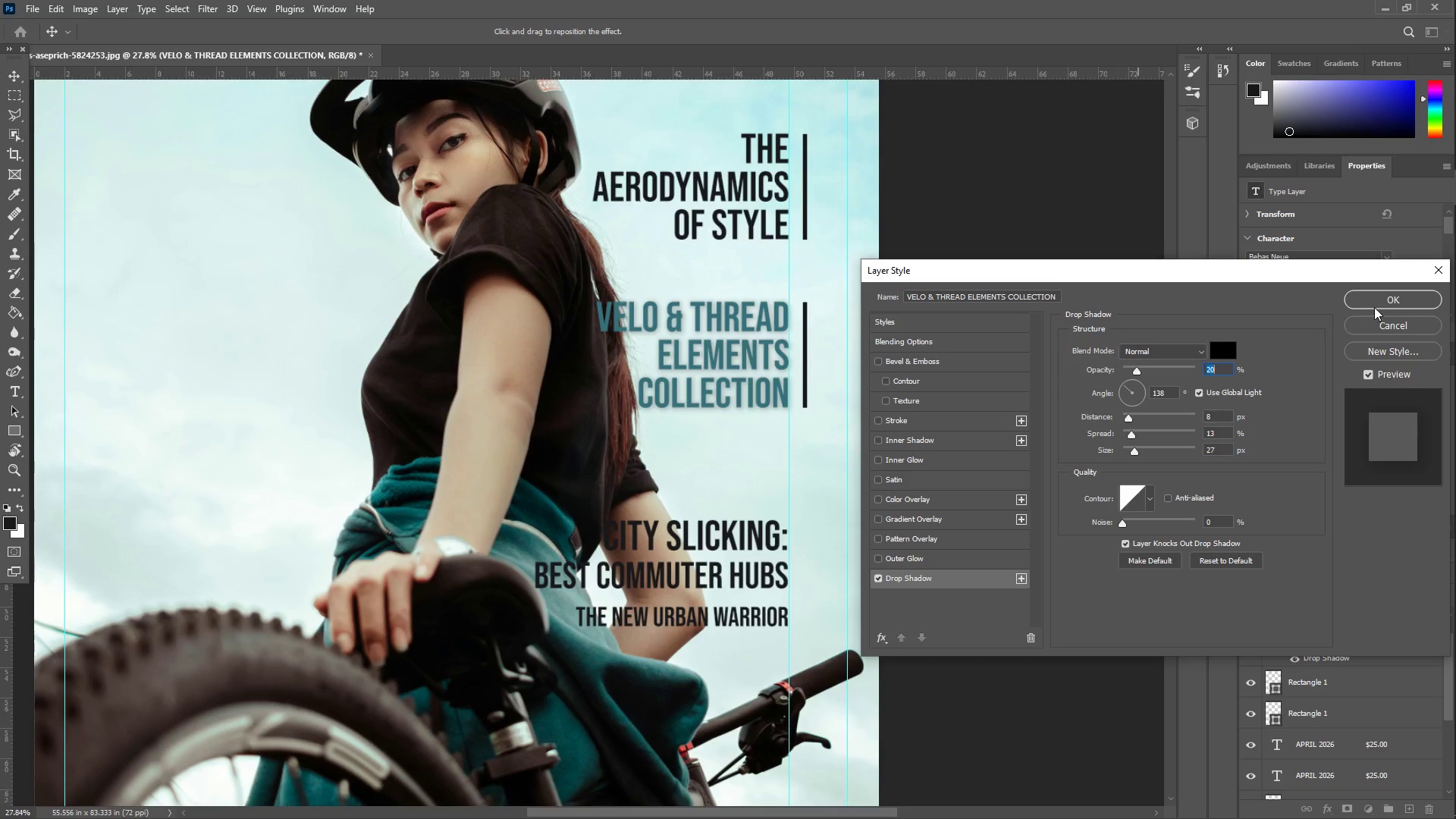 
left_click([1373, 305])
 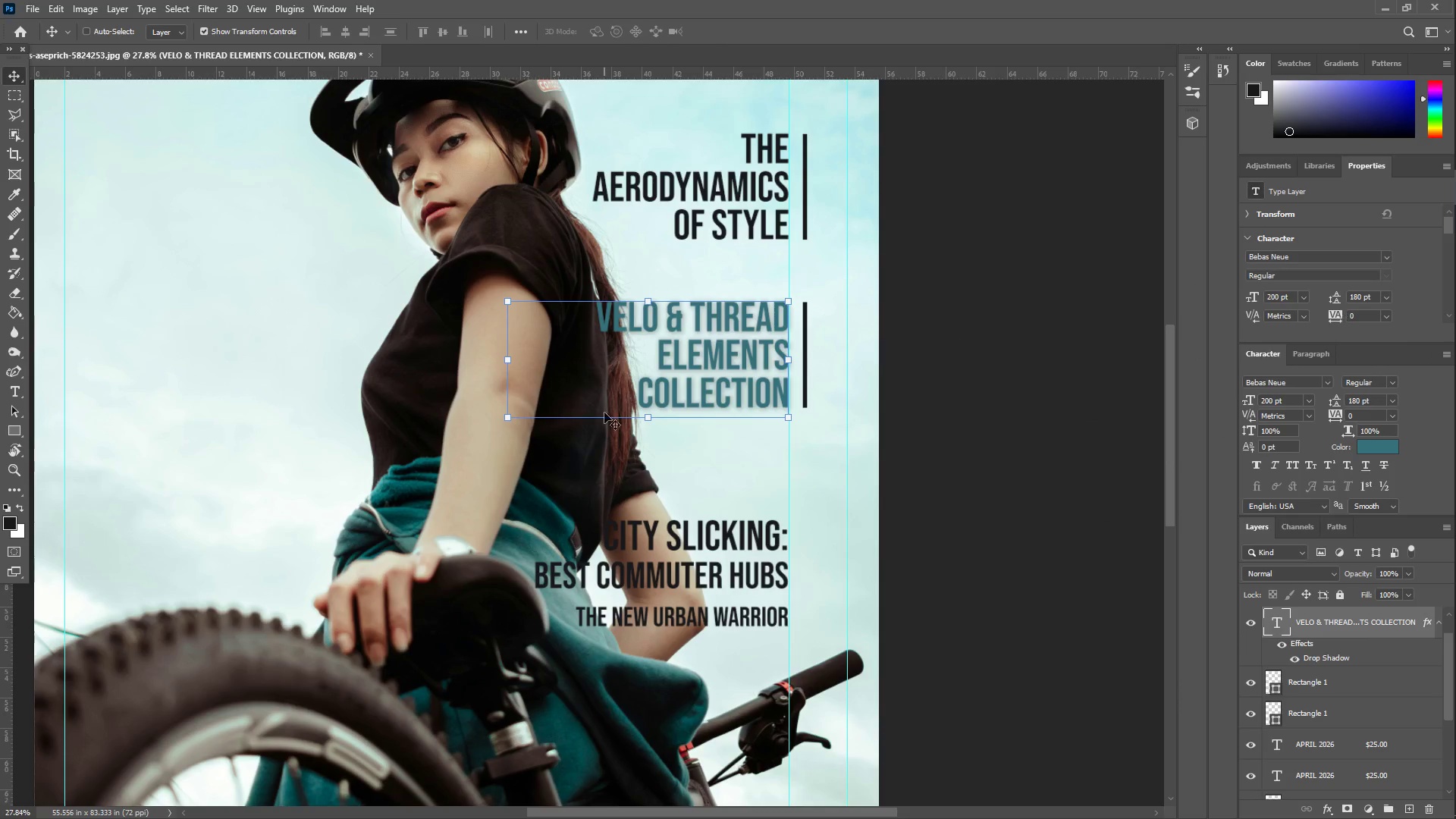 
type(zz)
 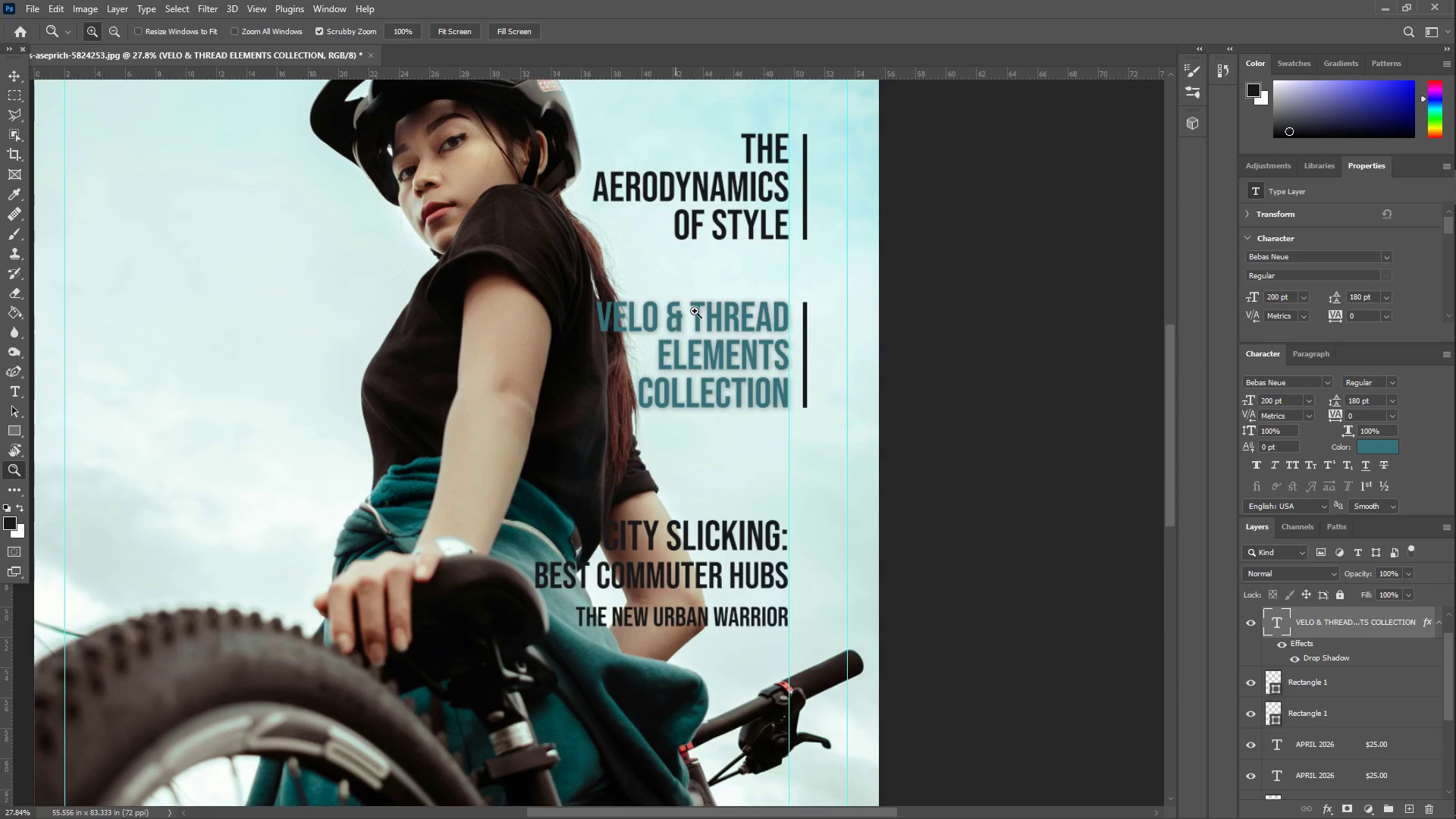 
left_click_drag(start_coordinate=[697, 311], to_coordinate=[638, 317])
 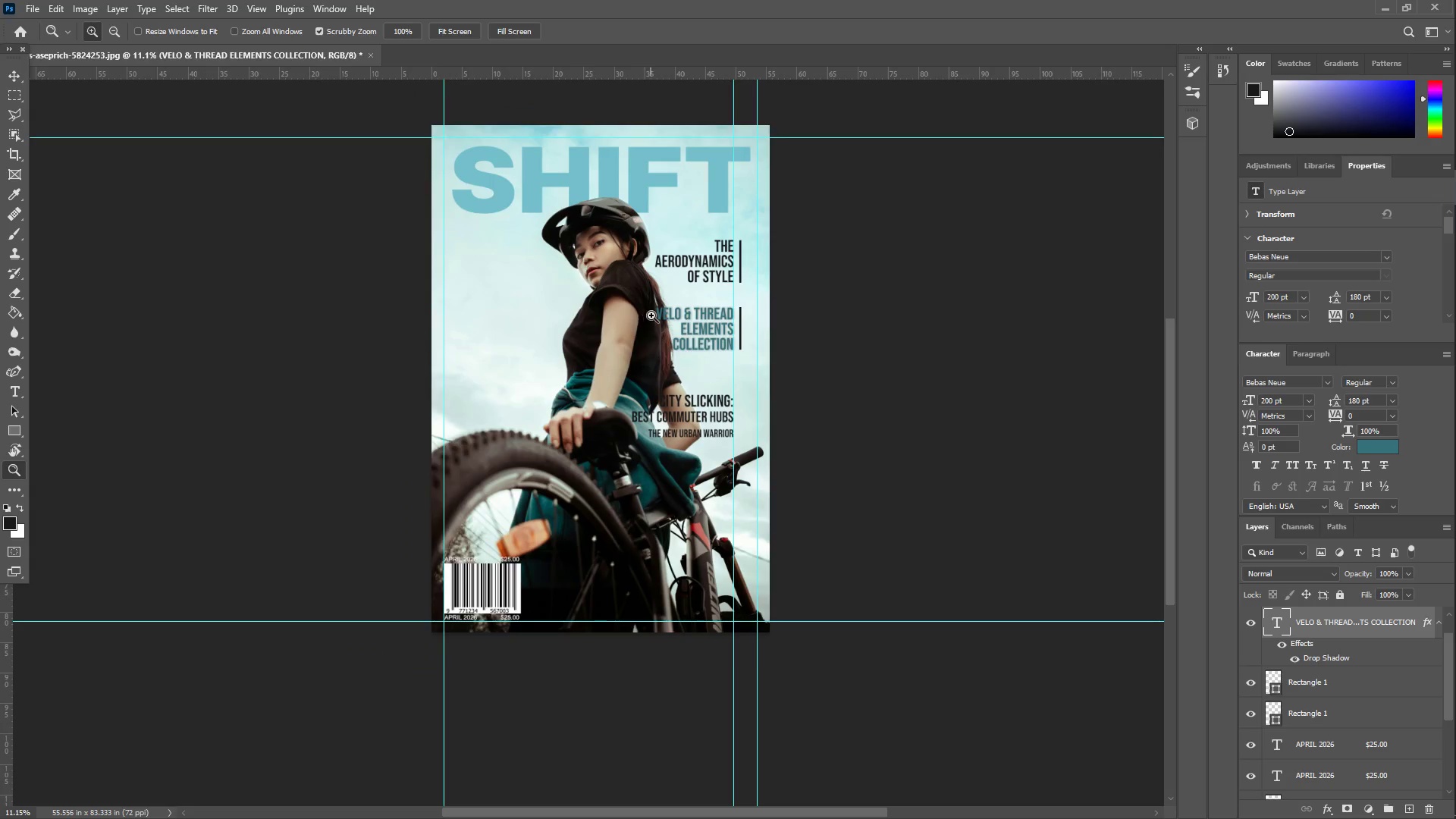 
left_click_drag(start_coordinate=[695, 315], to_coordinate=[762, 338])
 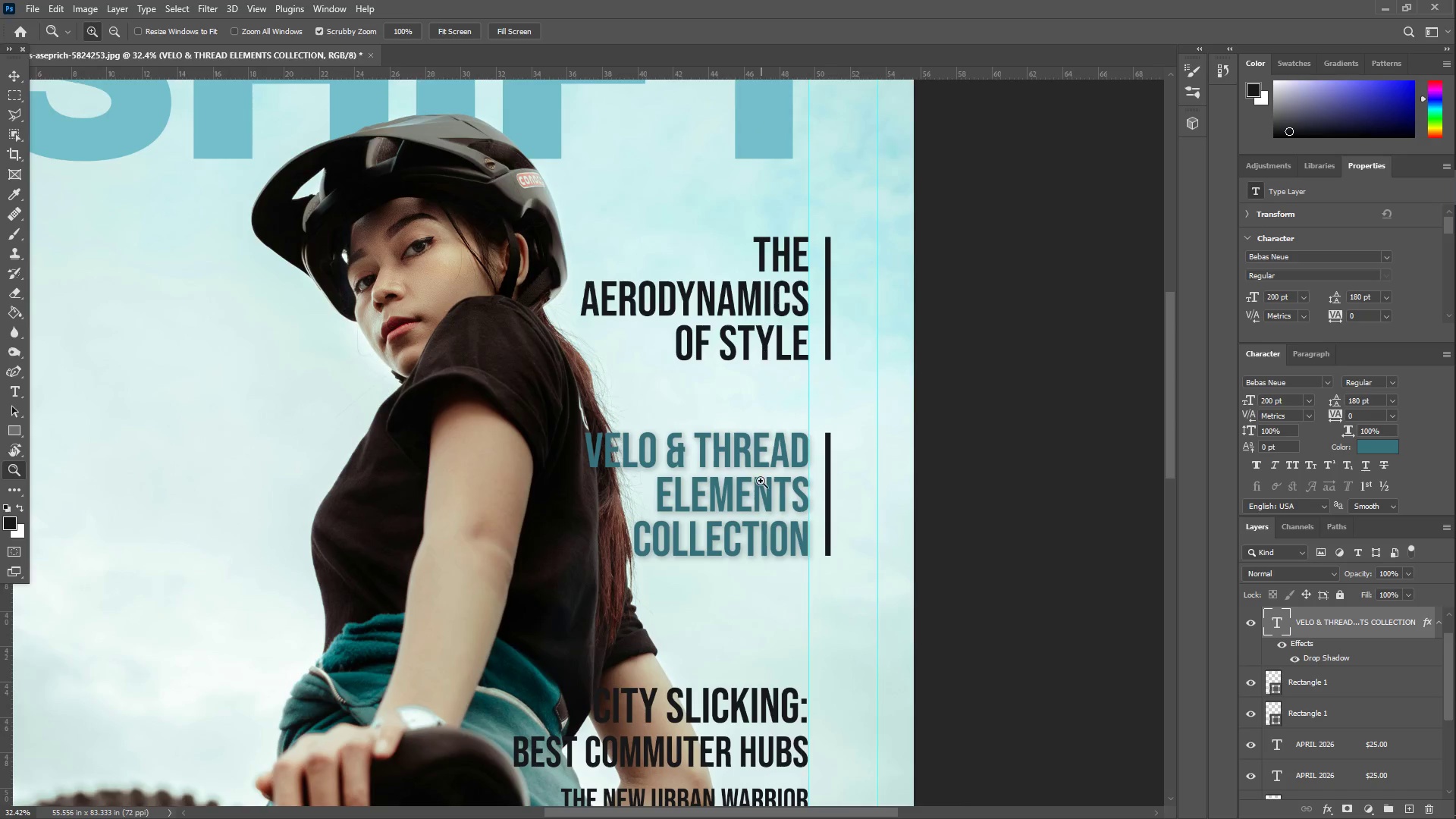 
scroll: coordinate [657, 317], scroll_direction: up, amount: 4.0
 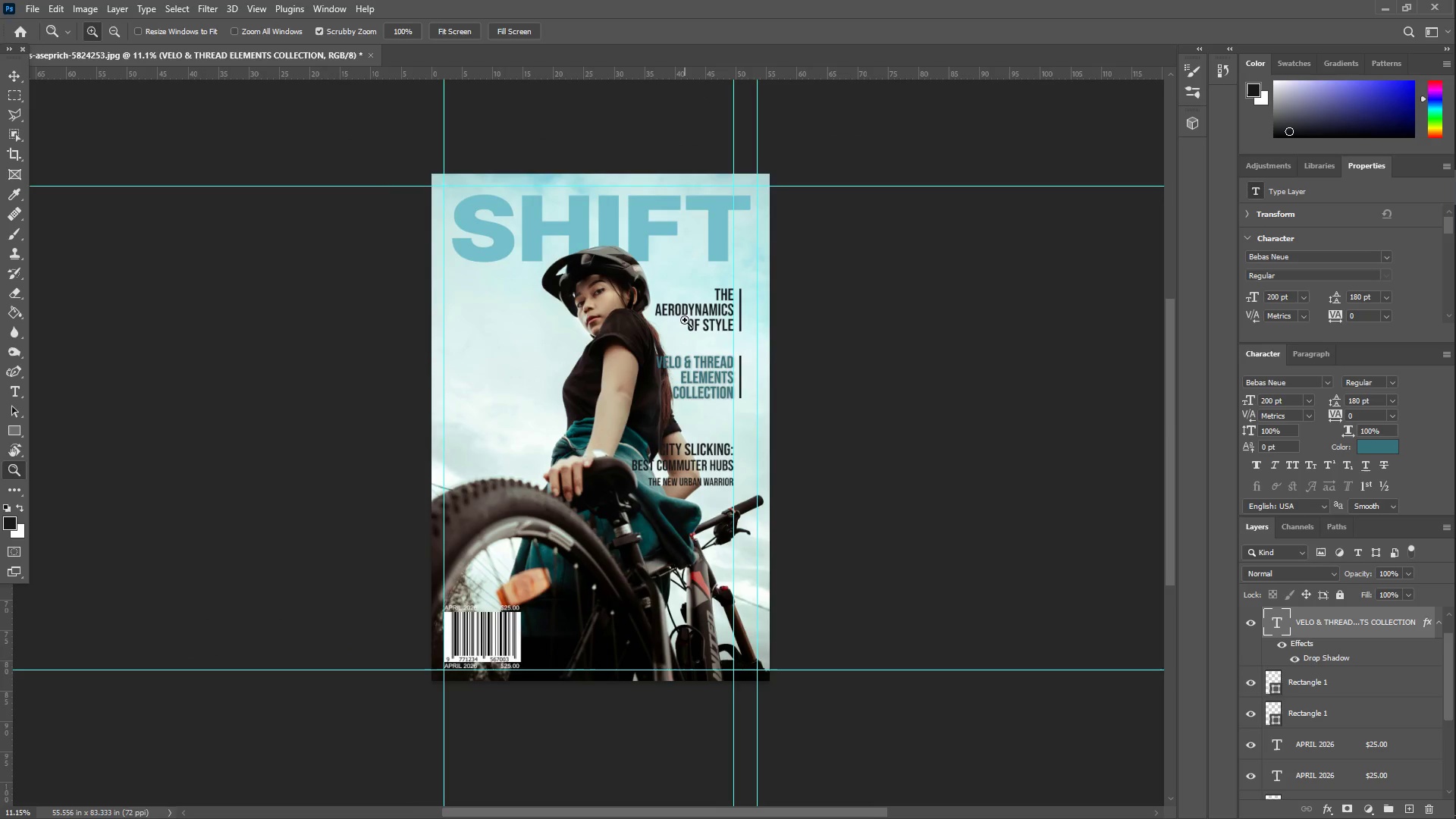 
left_click_drag(start_coordinate=[755, 500], to_coordinate=[842, 491])
 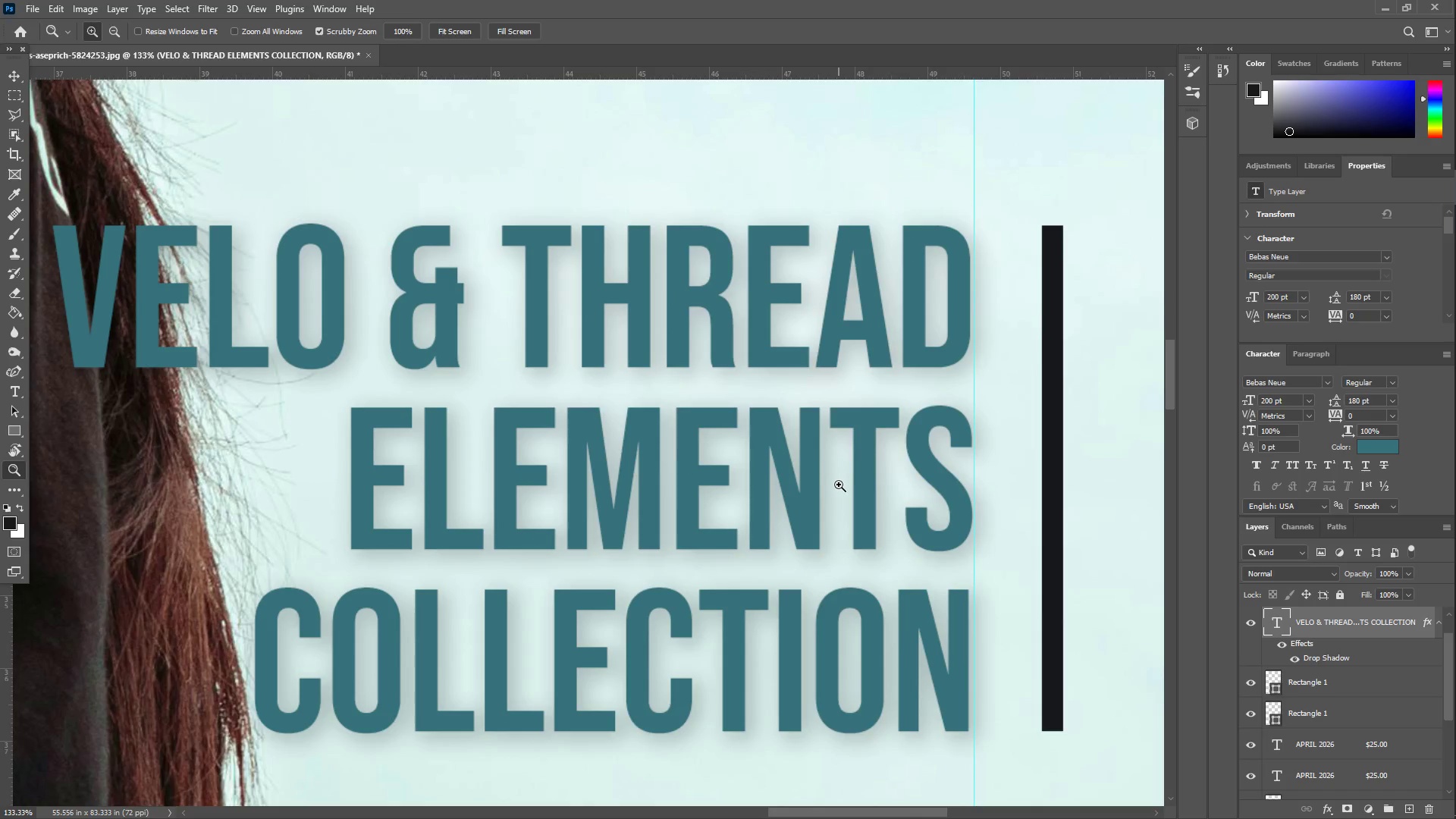 
left_click_drag(start_coordinate=[817, 479], to_coordinate=[737, 475])
 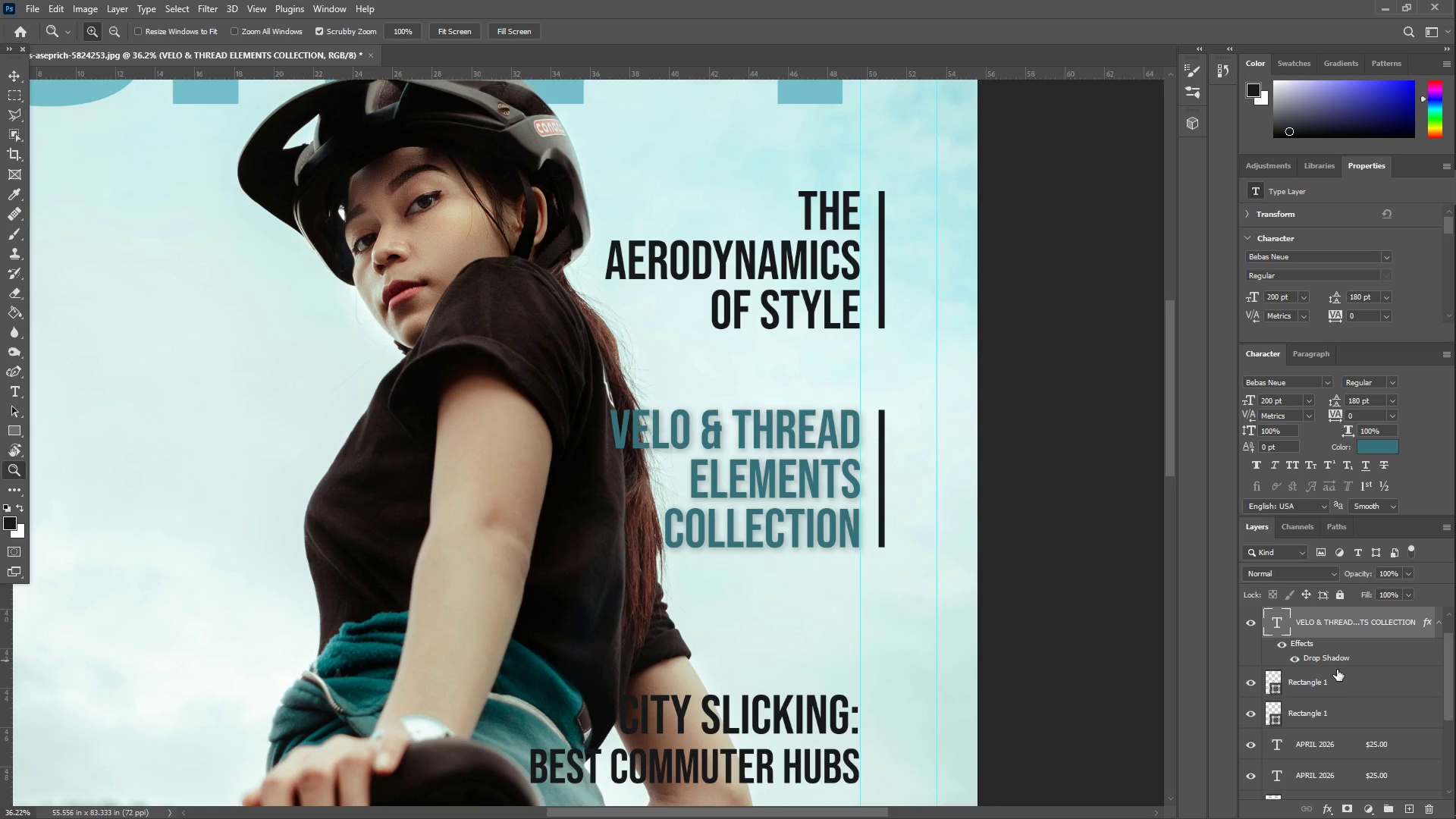 
double_click([1345, 661])
 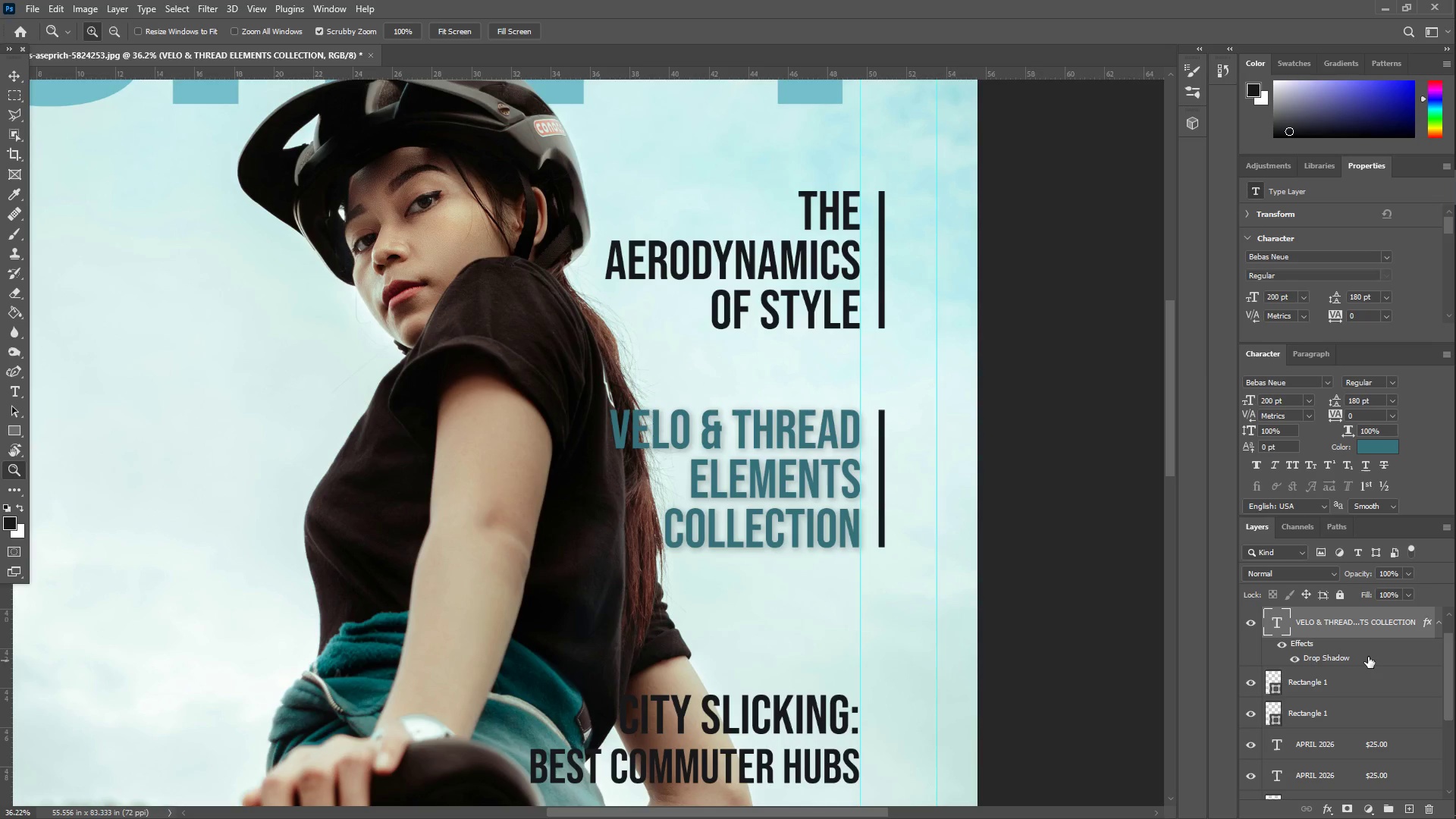 
double_click([1368, 657])
 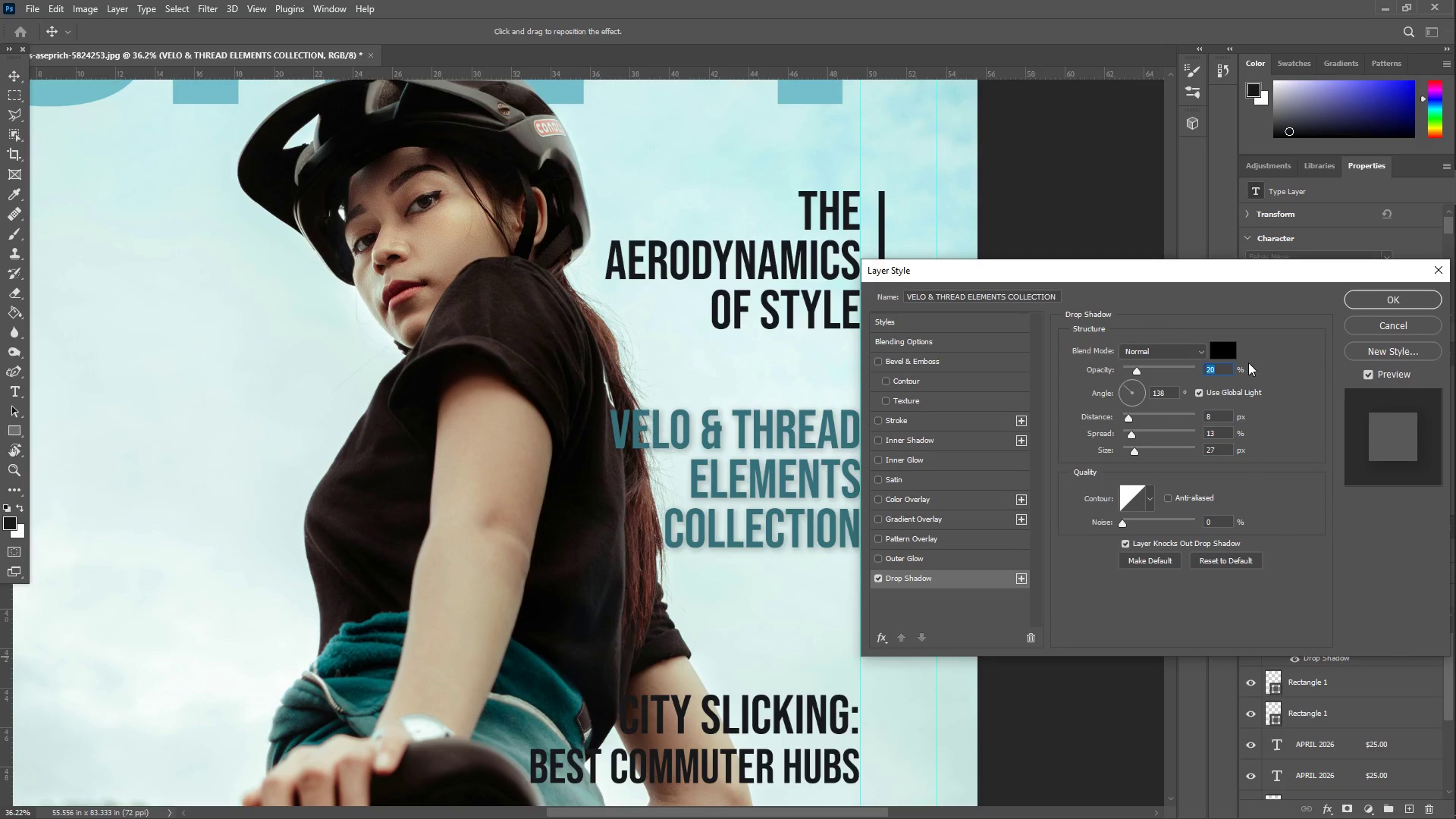 
left_click([1228, 348])
 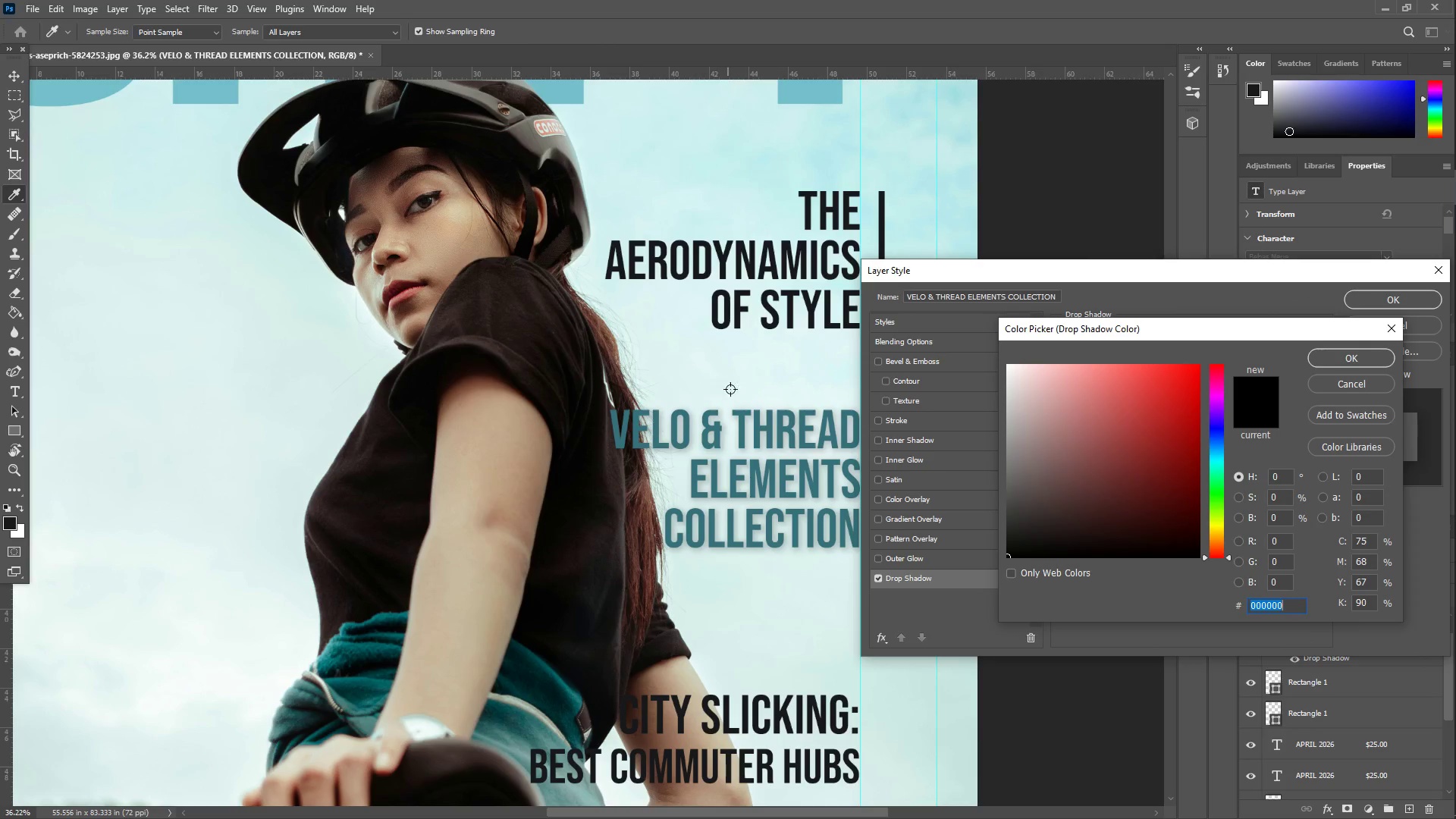 
left_click([766, 378])
 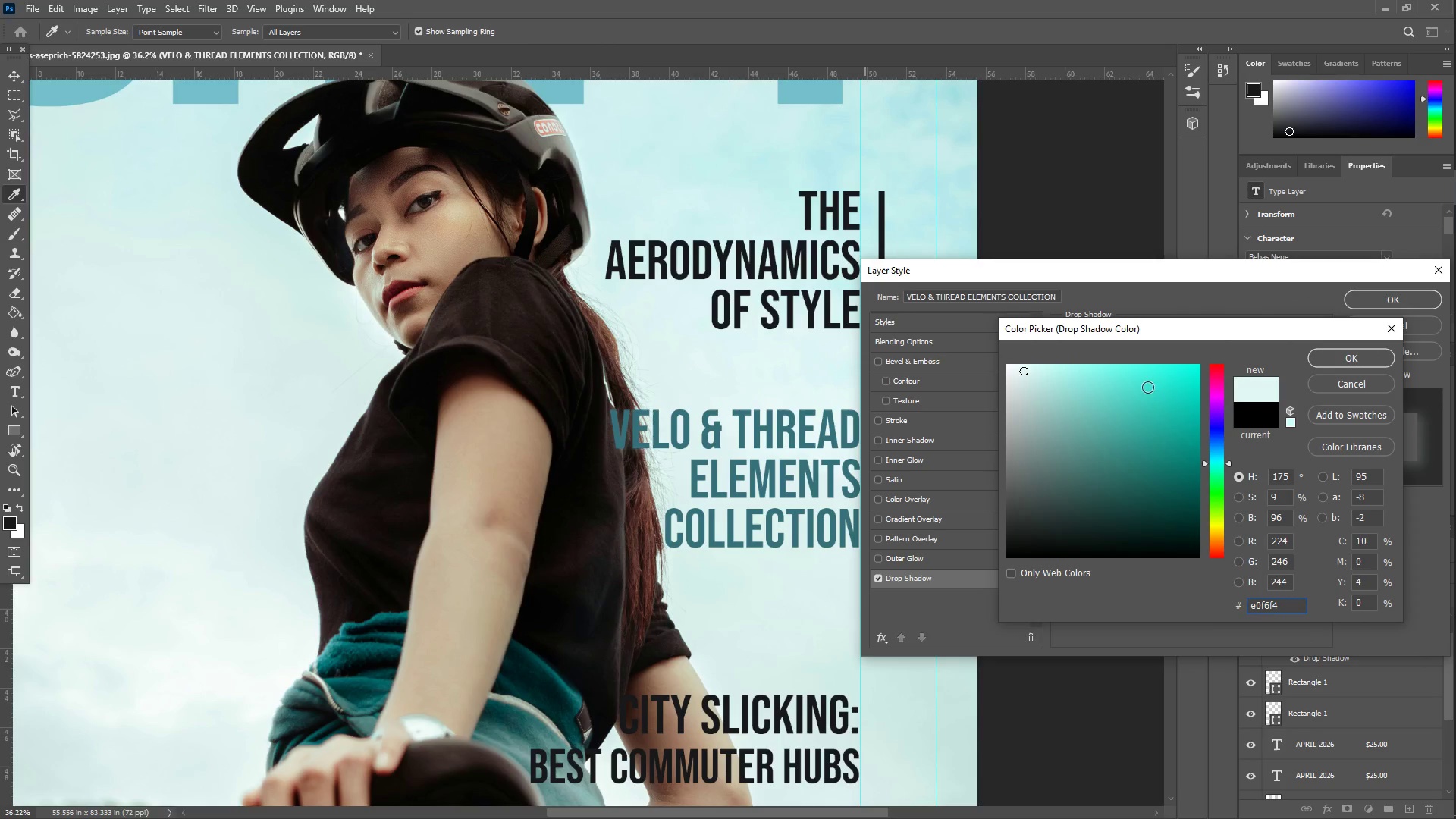 
left_click([1341, 359])
 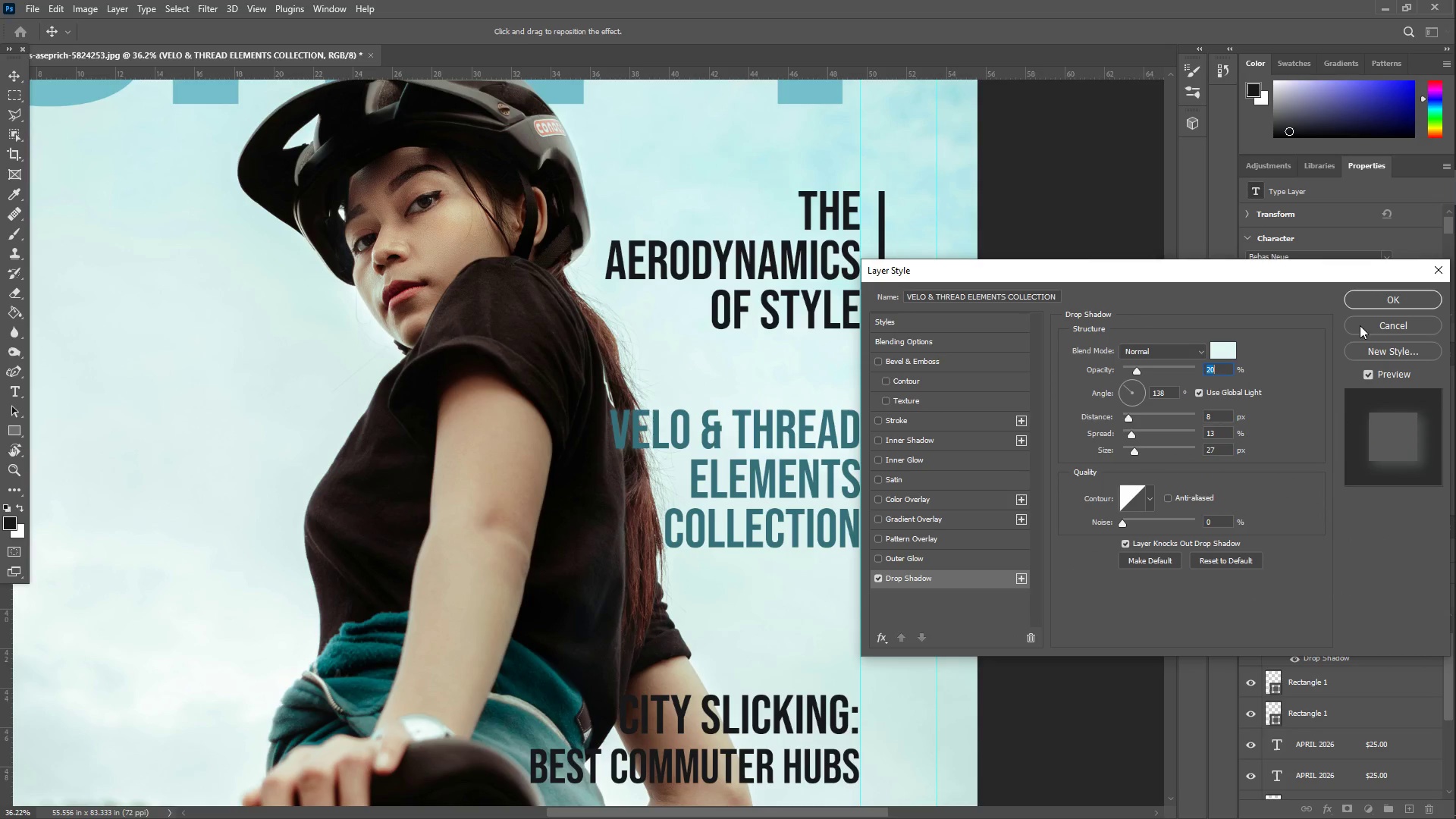 
left_click([1382, 303])
 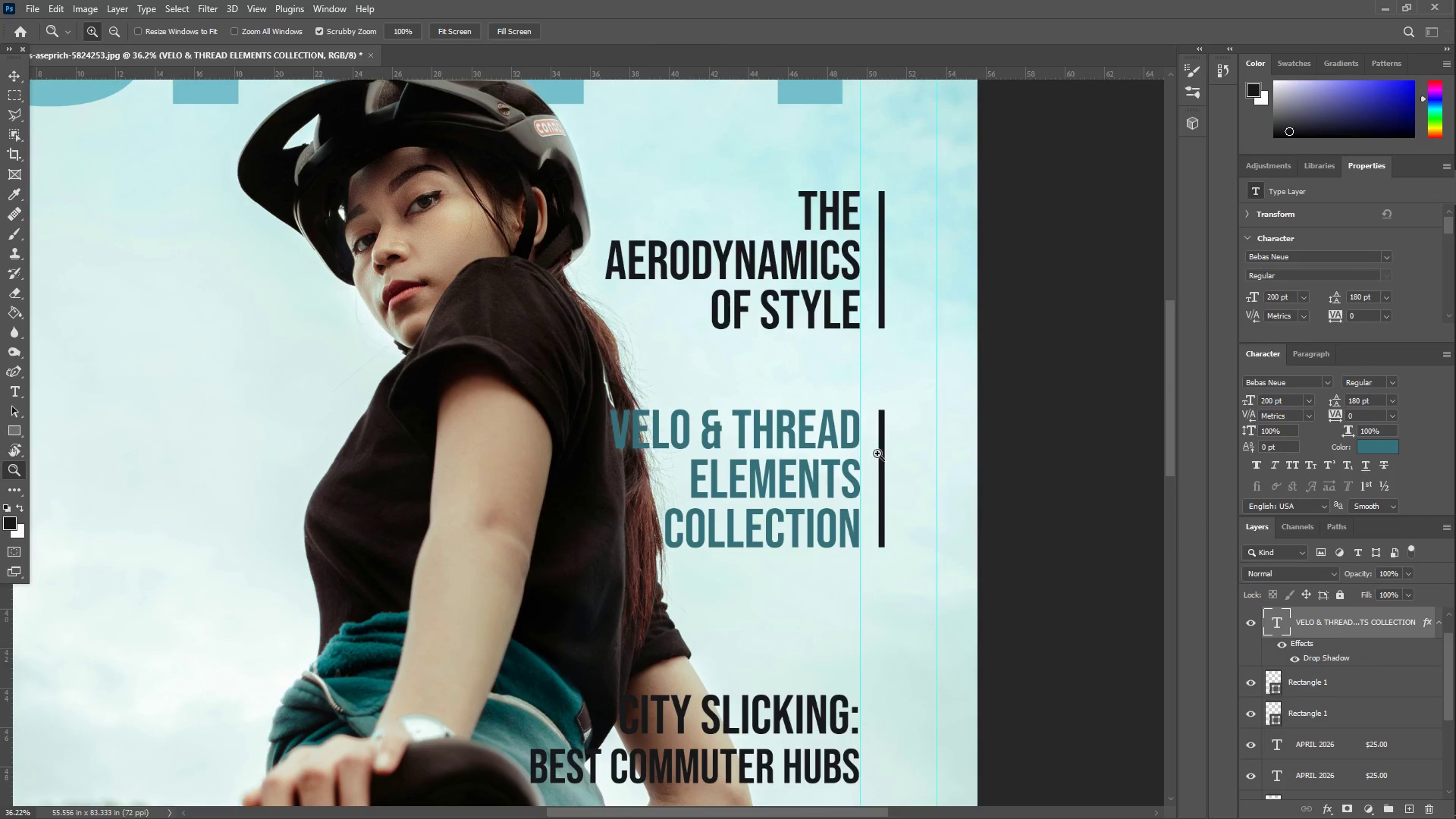 
scroll: coordinate [824, 472], scroll_direction: down, amount: 4.0
 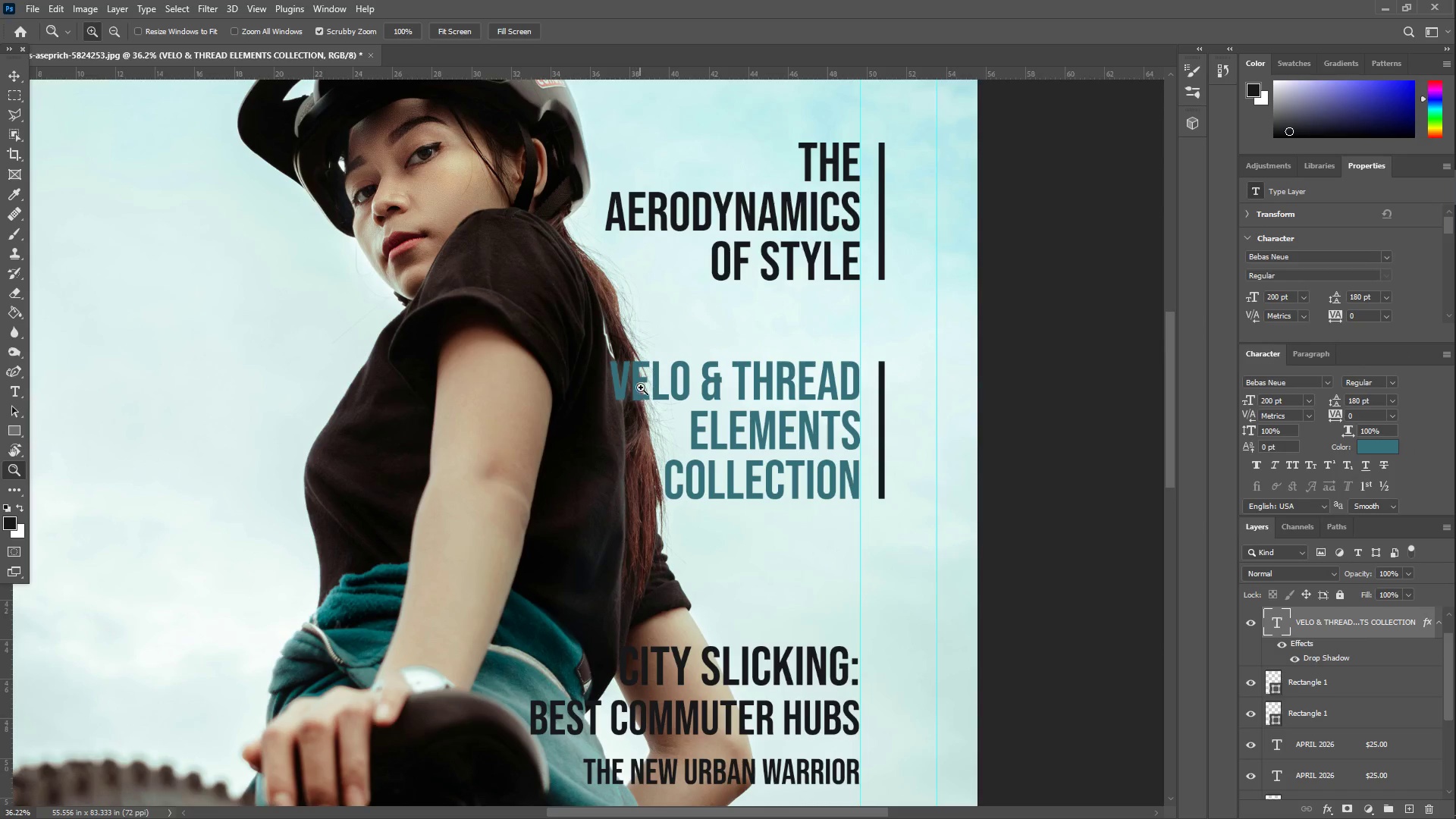 
left_click_drag(start_coordinate=[642, 378], to_coordinate=[639, 366])
 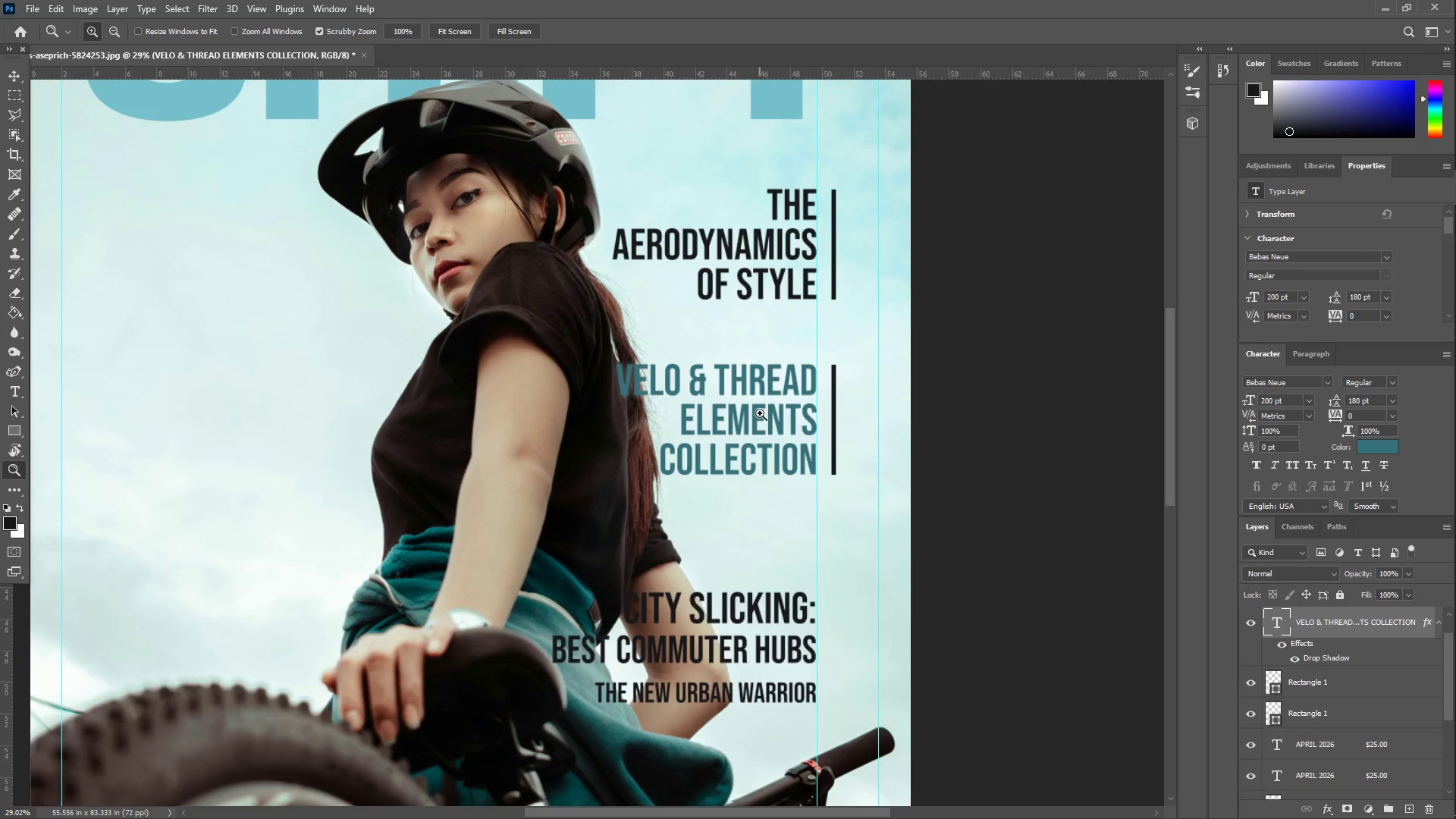 
scroll: coordinate [729, 510], scroll_direction: down, amount: 5.0
 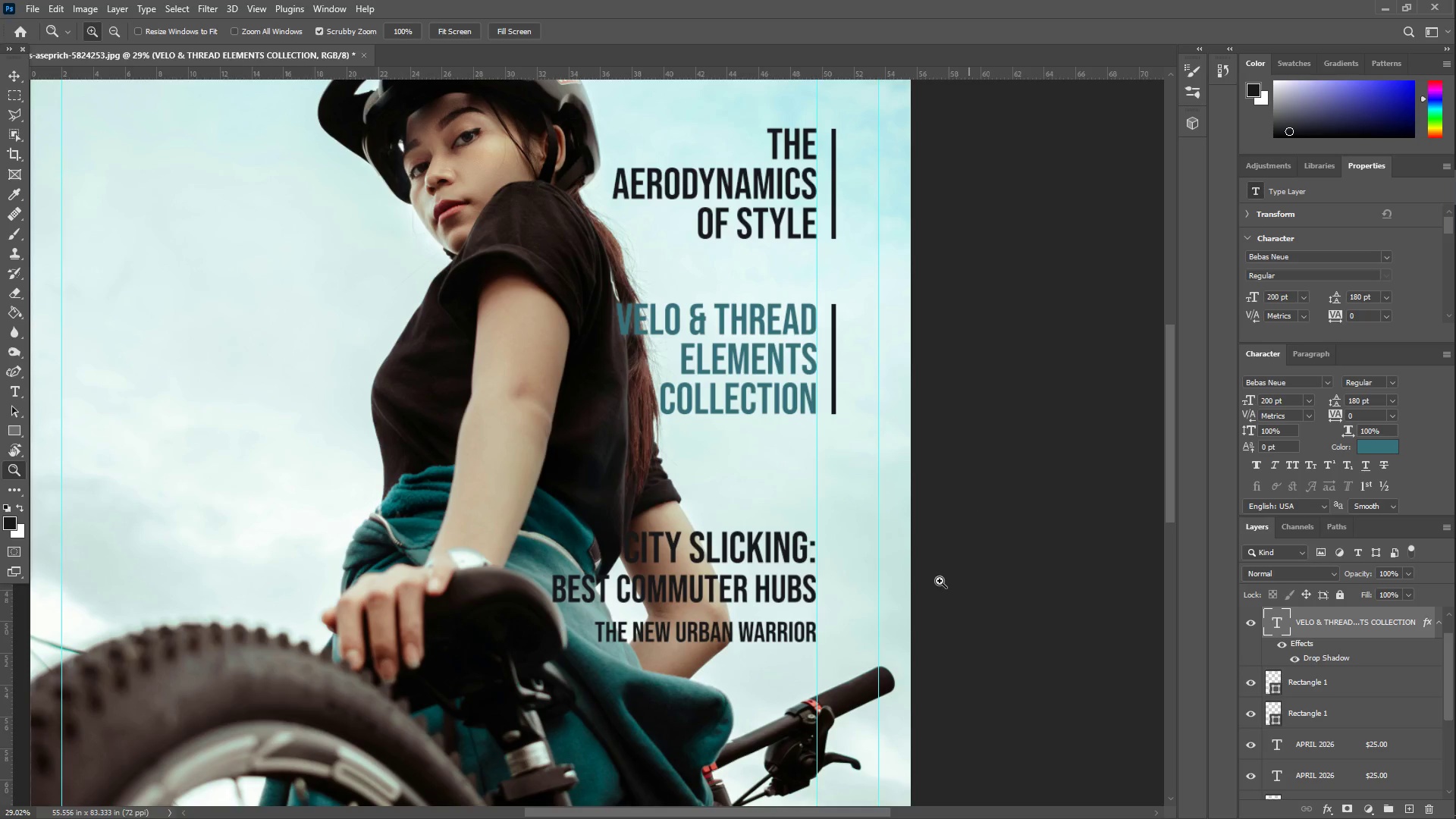 
right_click([1355, 622])
 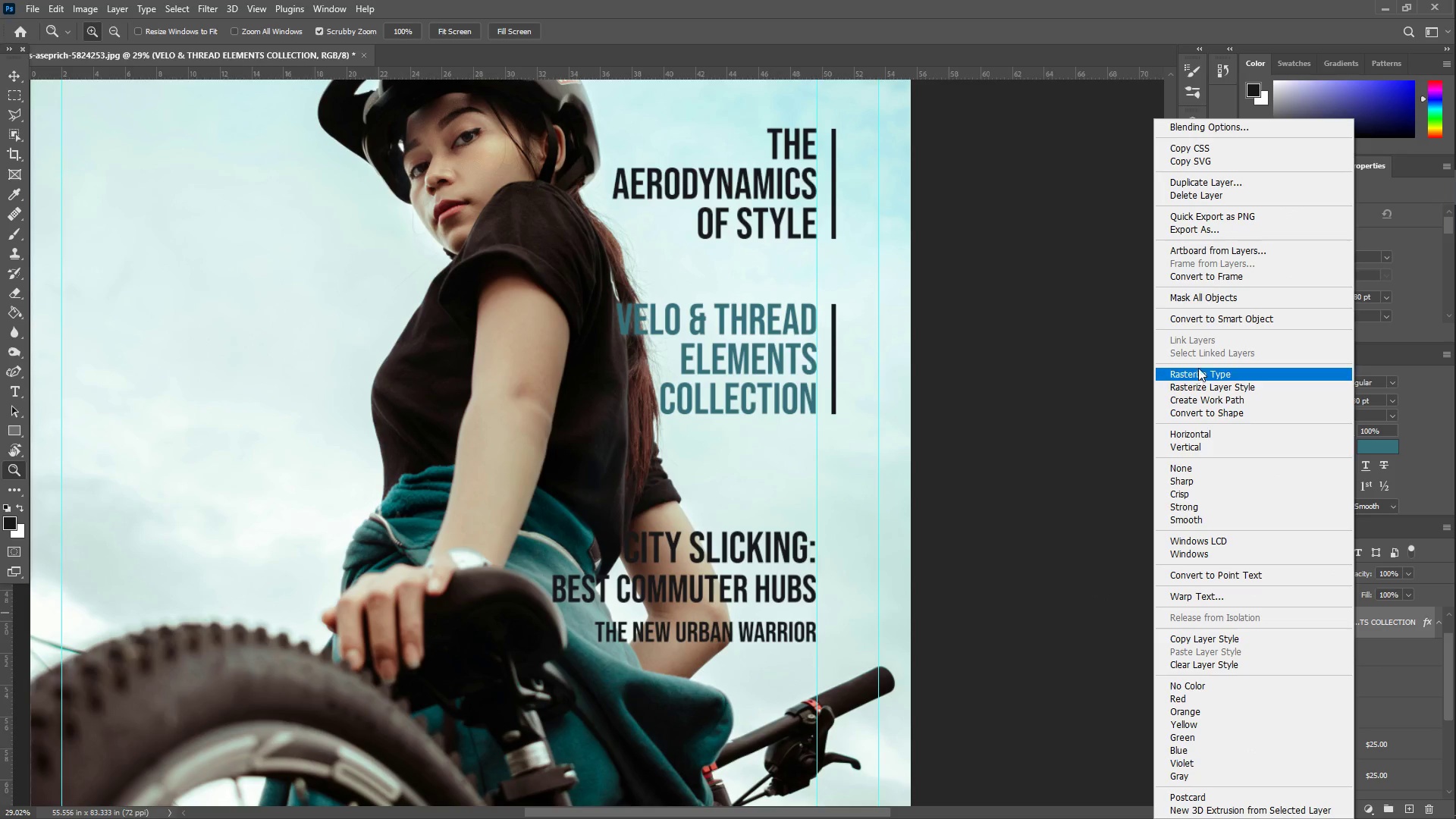 
wait(10.31)
 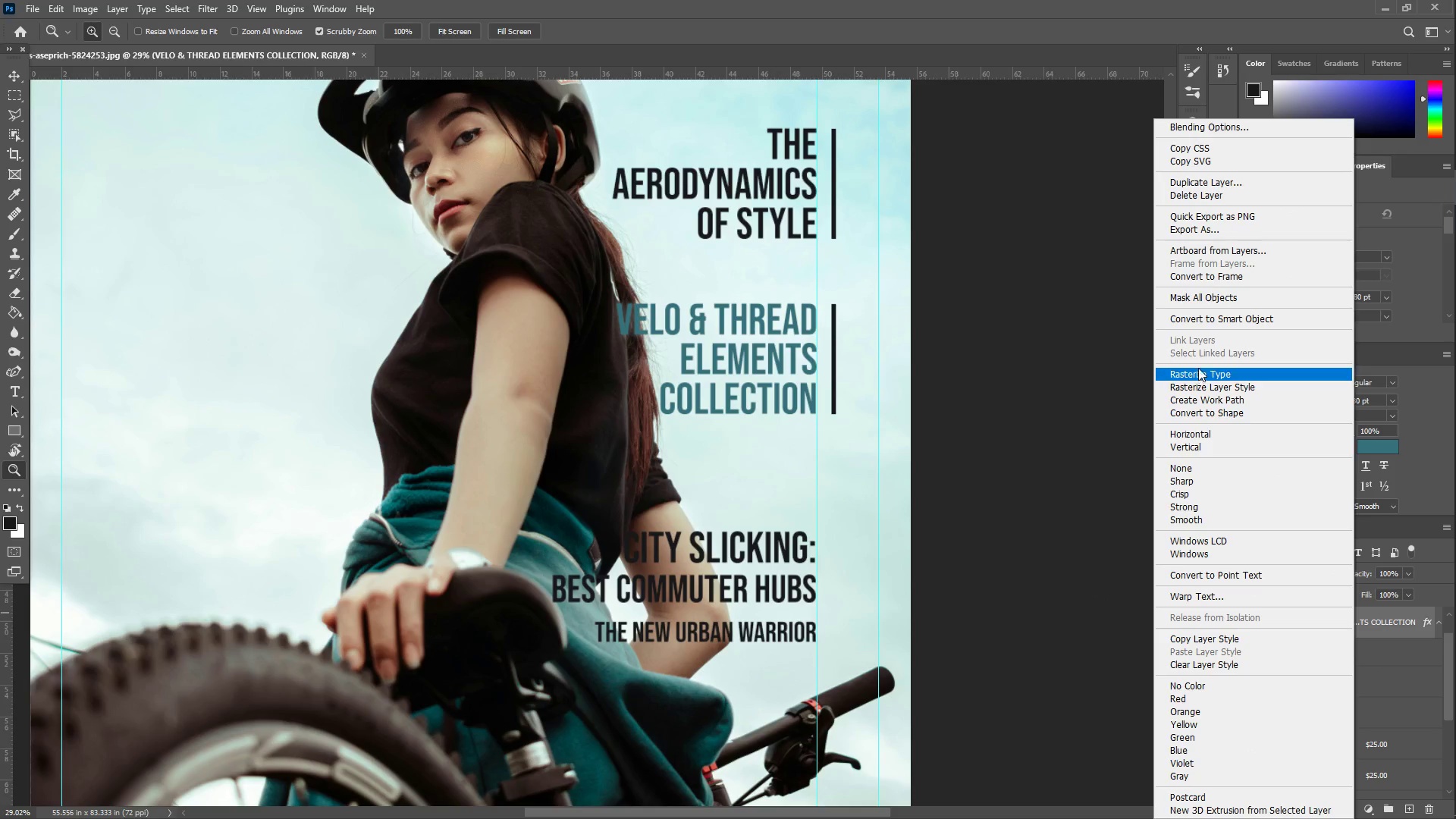 
left_click([759, 351])
 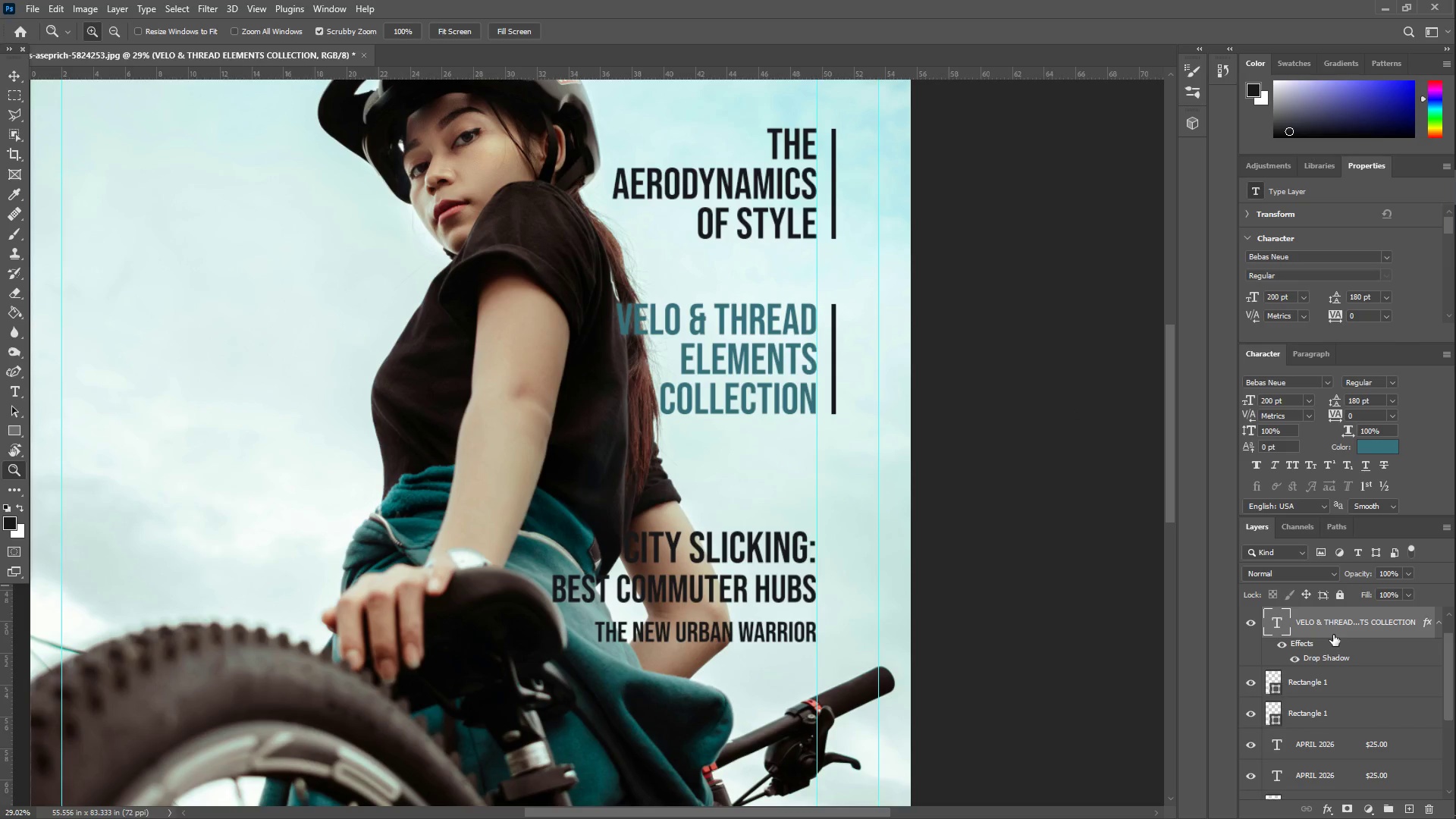 
right_click([1332, 626])
 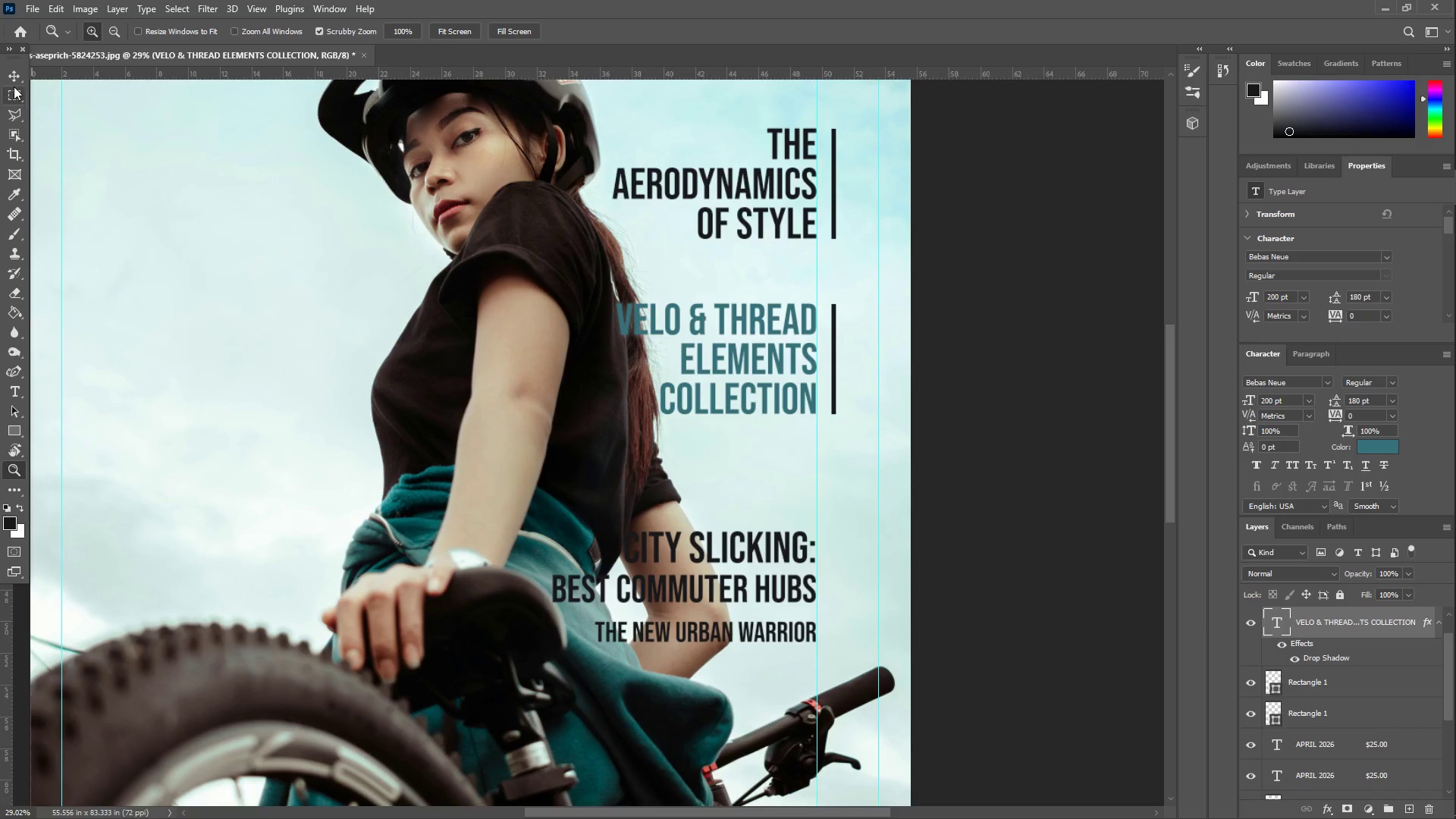 
right_click([646, 543])
 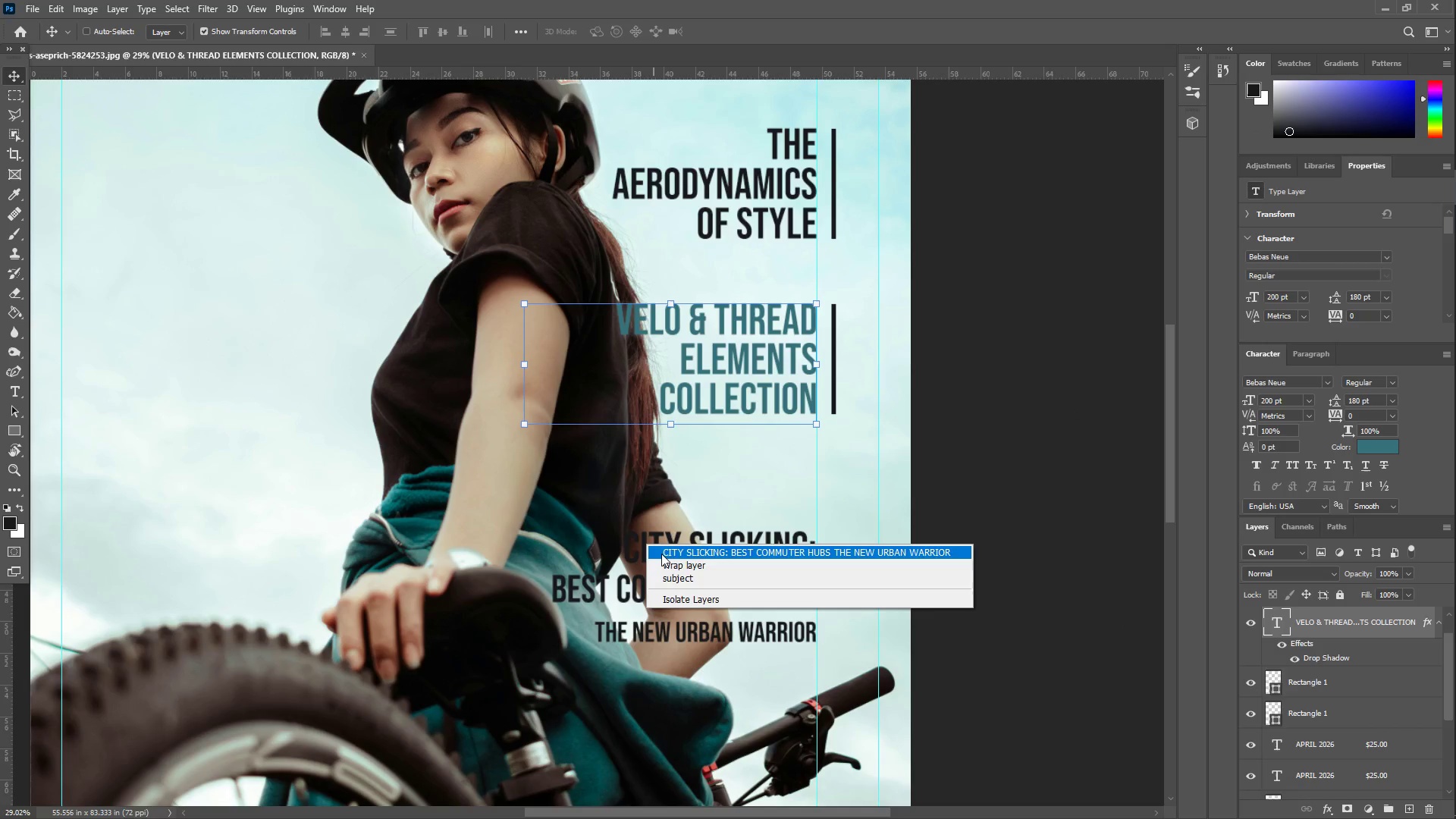 
left_click([661, 554])
 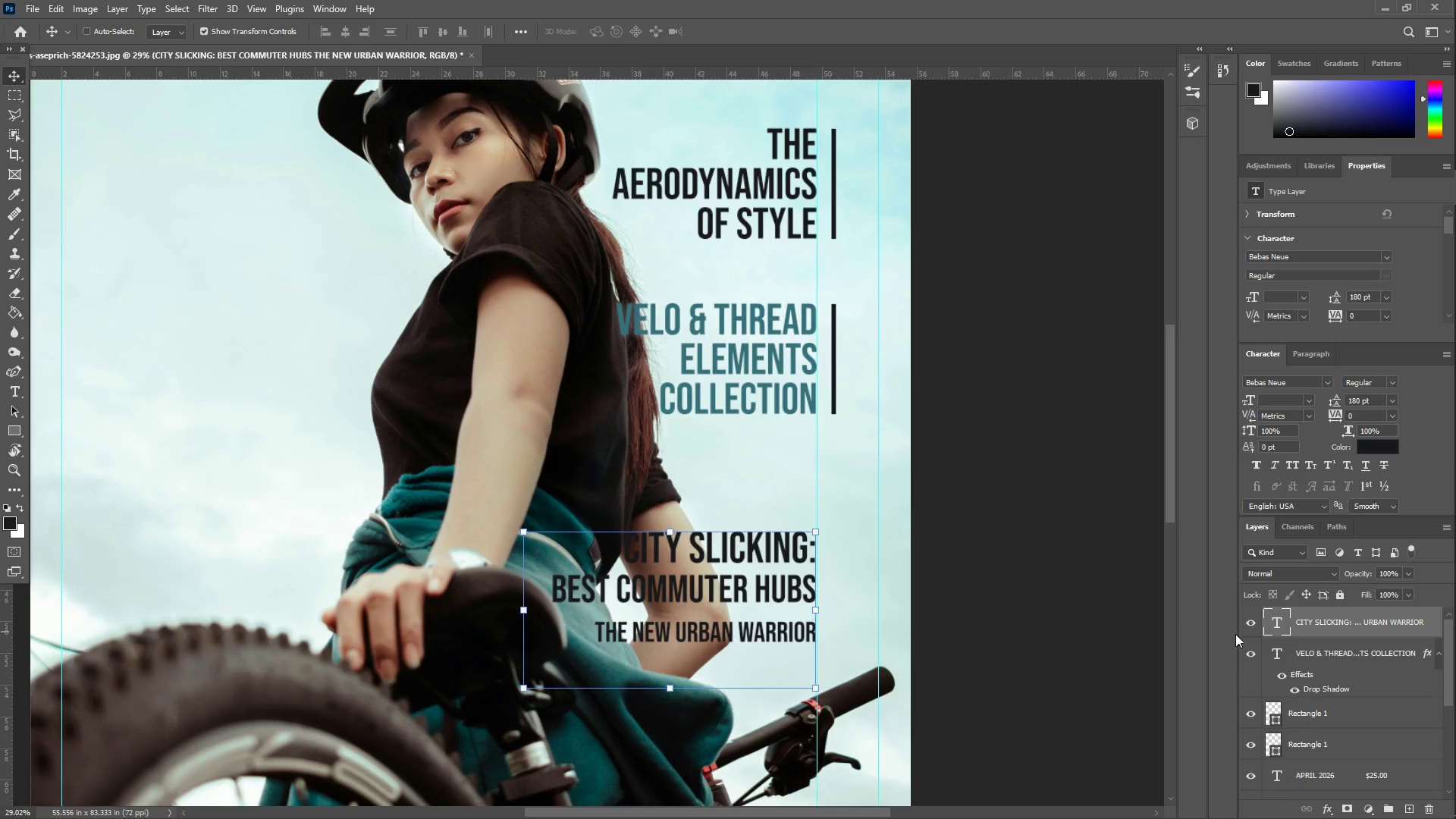 
right_click([1322, 630])
 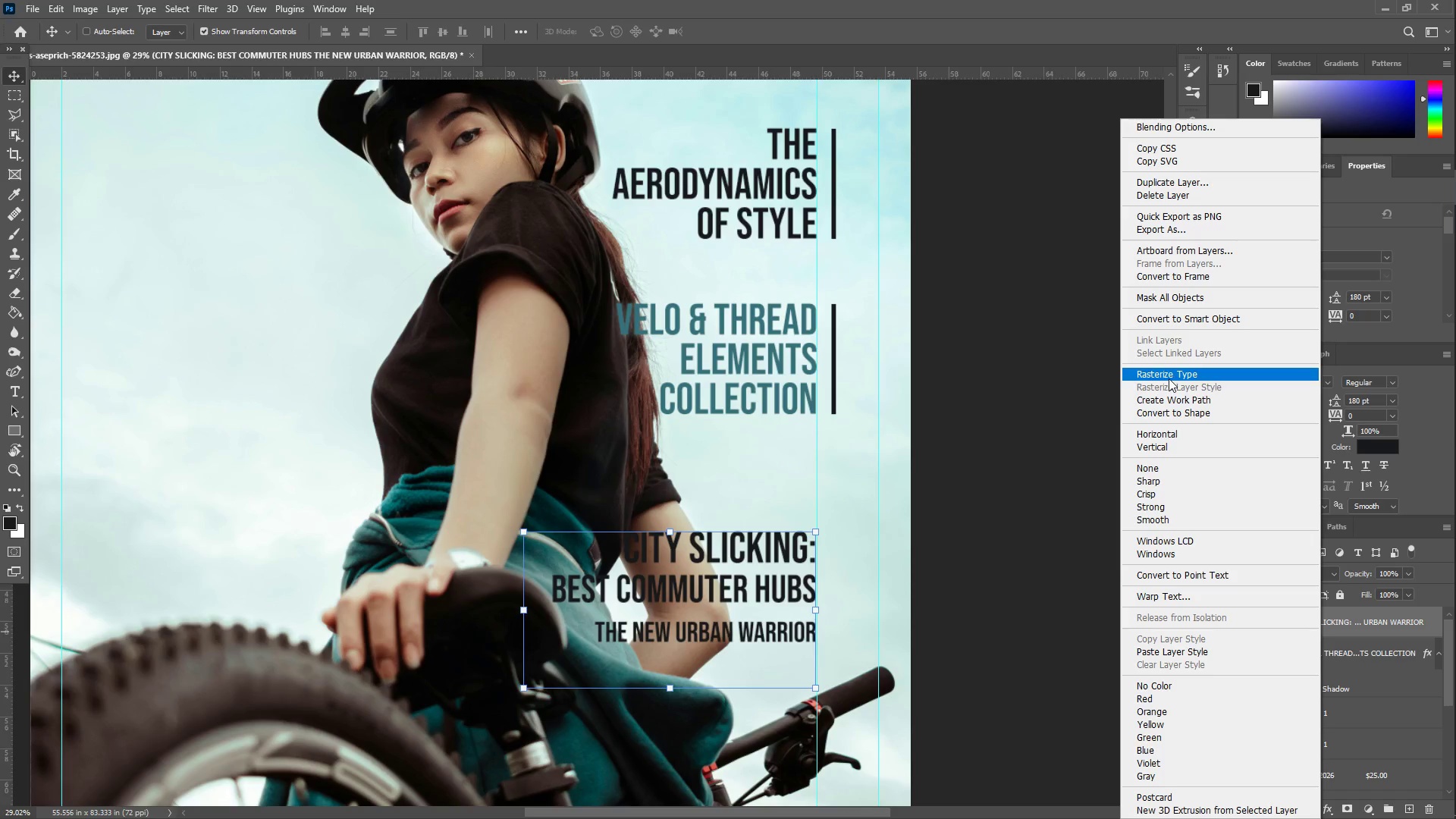 
wait(5.25)
 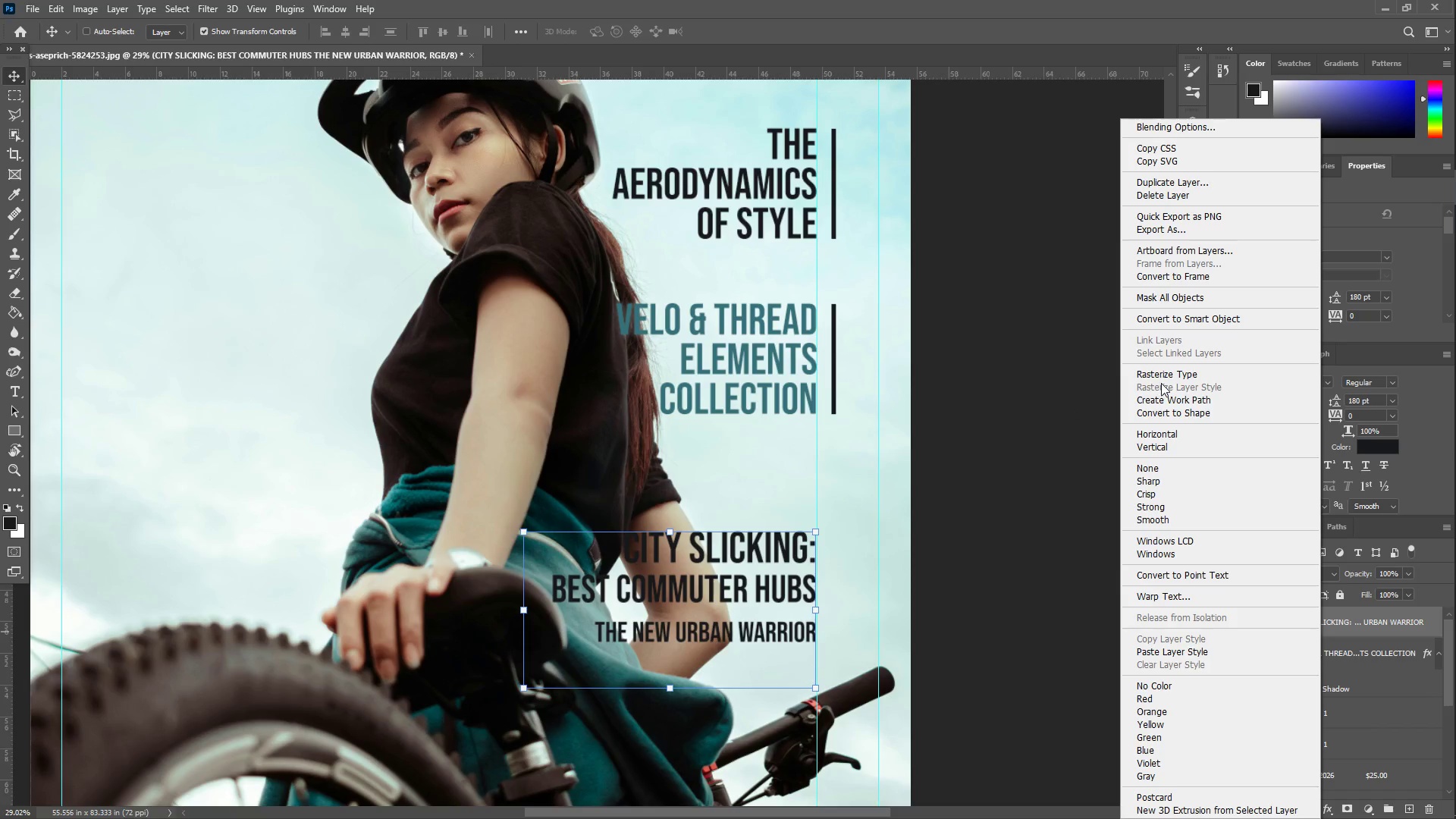 
left_click([1156, 649])
 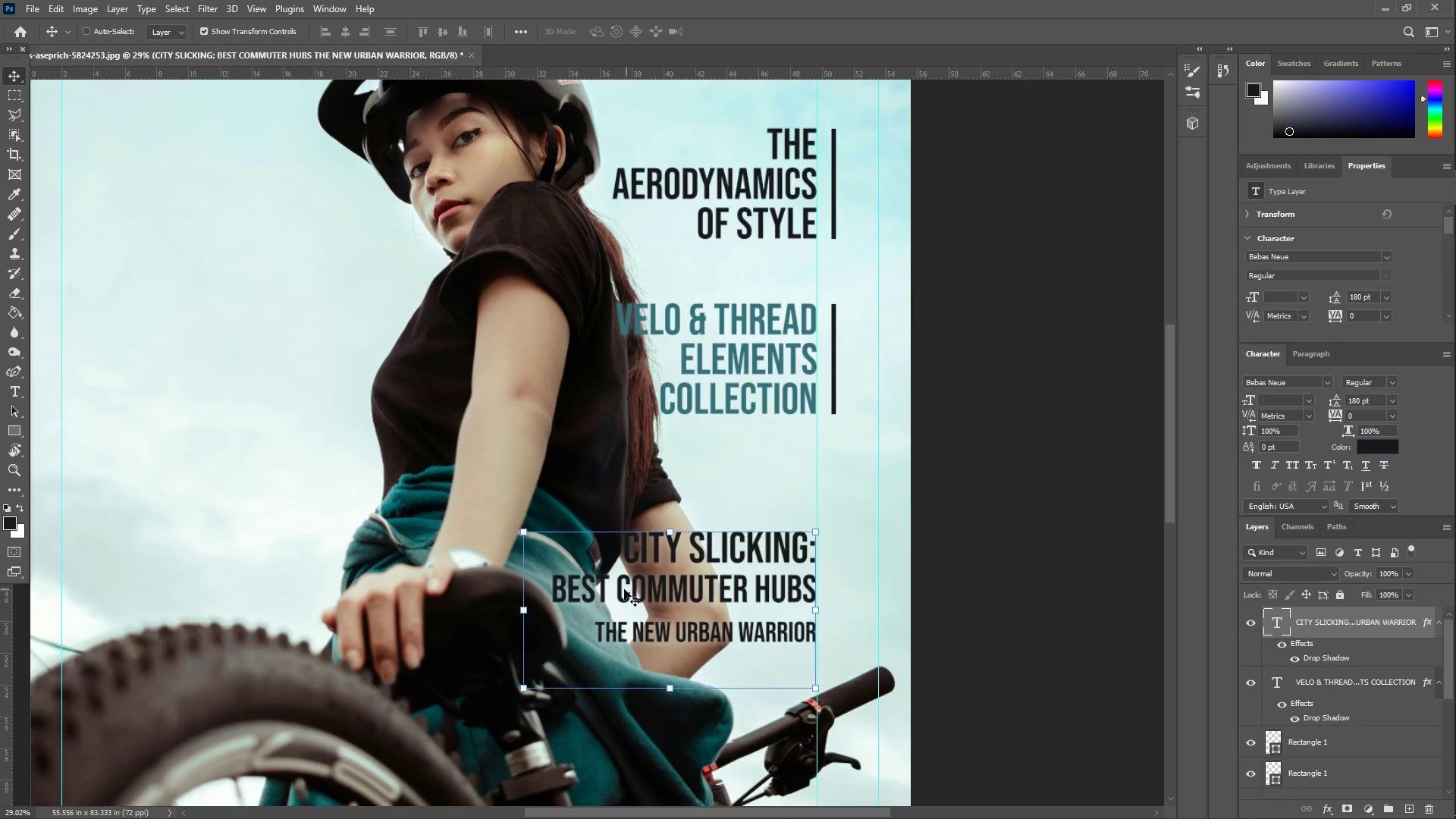 
key(Z)
 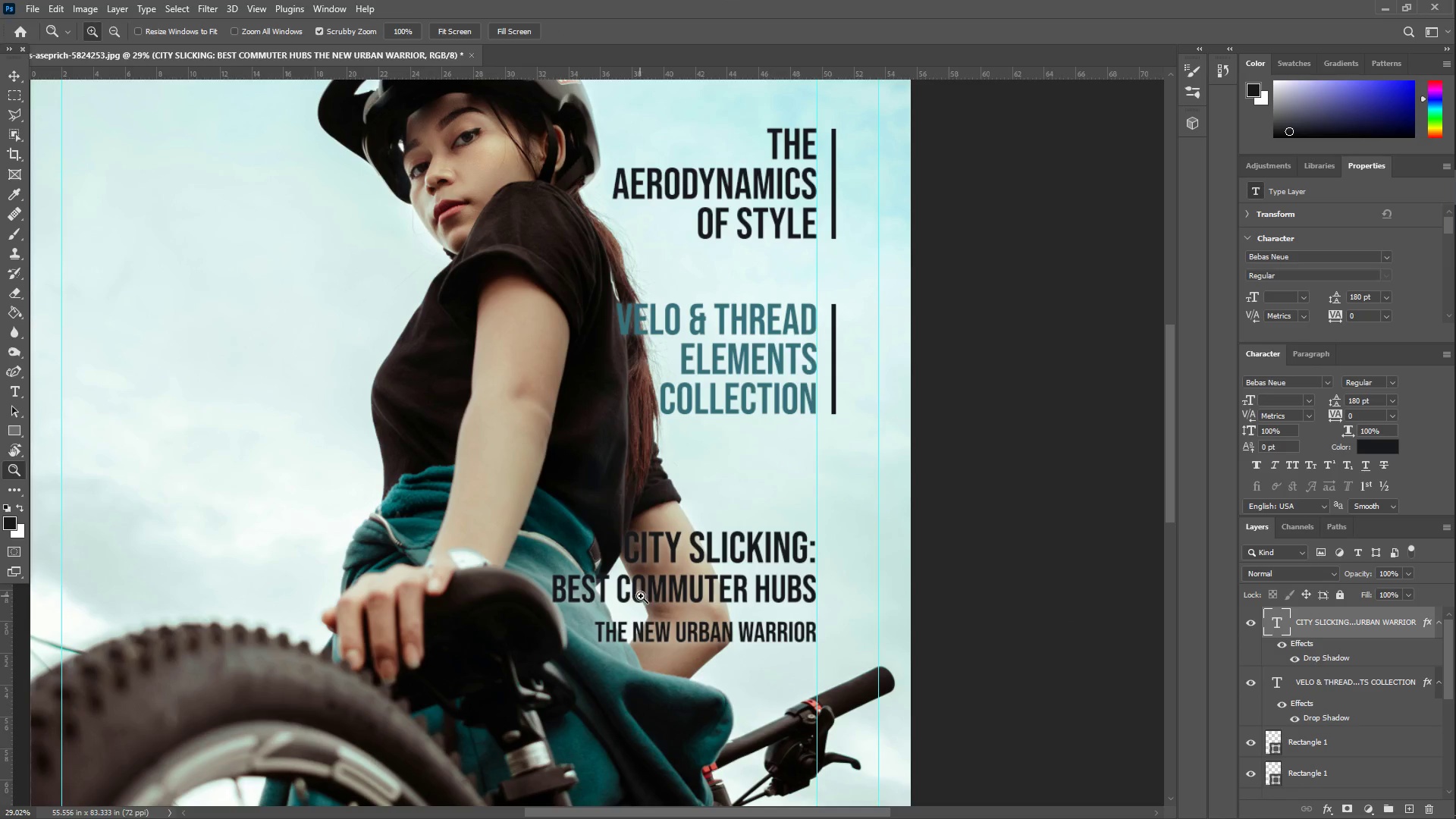 
left_click_drag(start_coordinate=[636, 586], to_coordinate=[594, 585])
 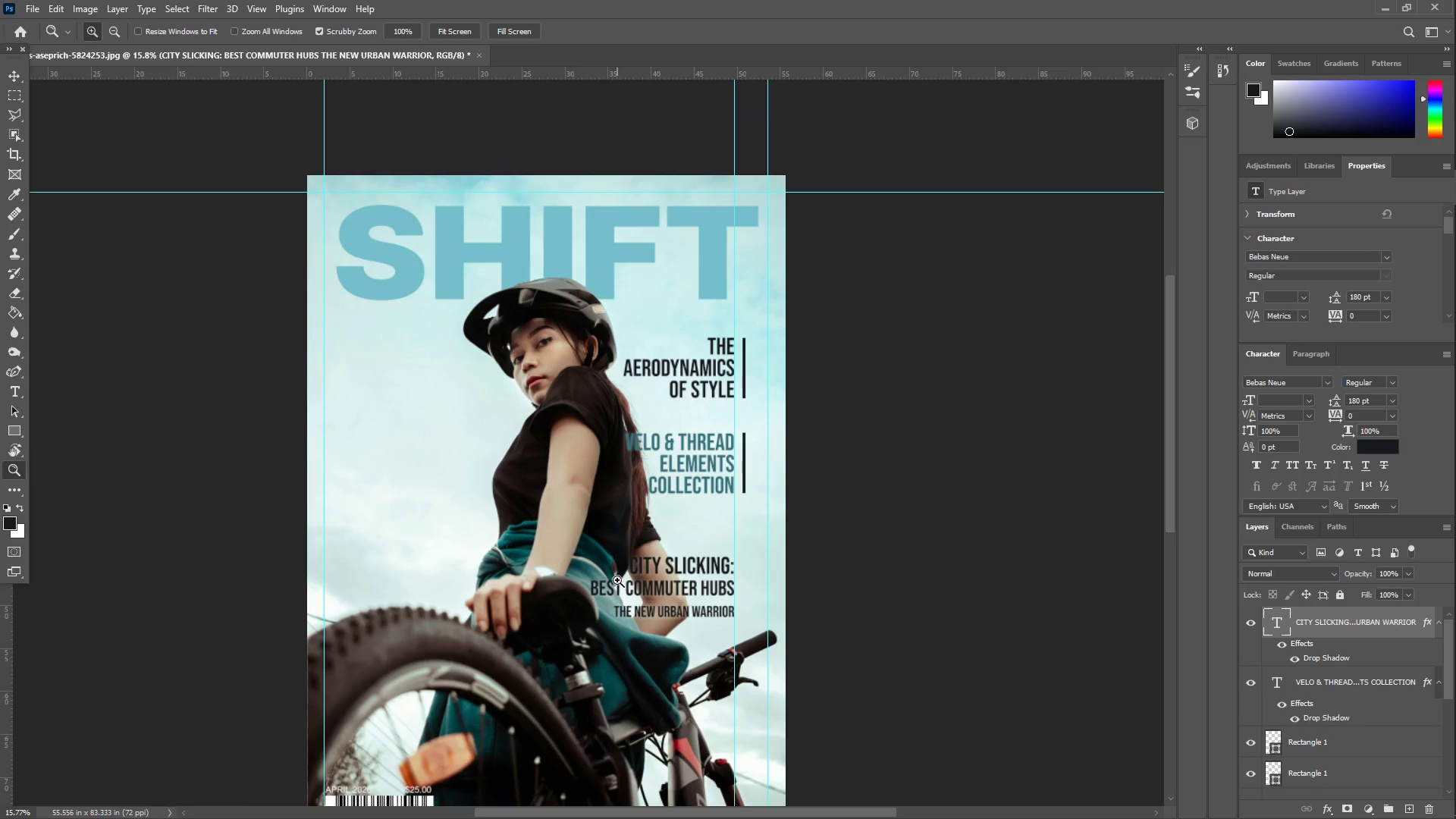 
left_click_drag(start_coordinate=[639, 580], to_coordinate=[703, 584])
 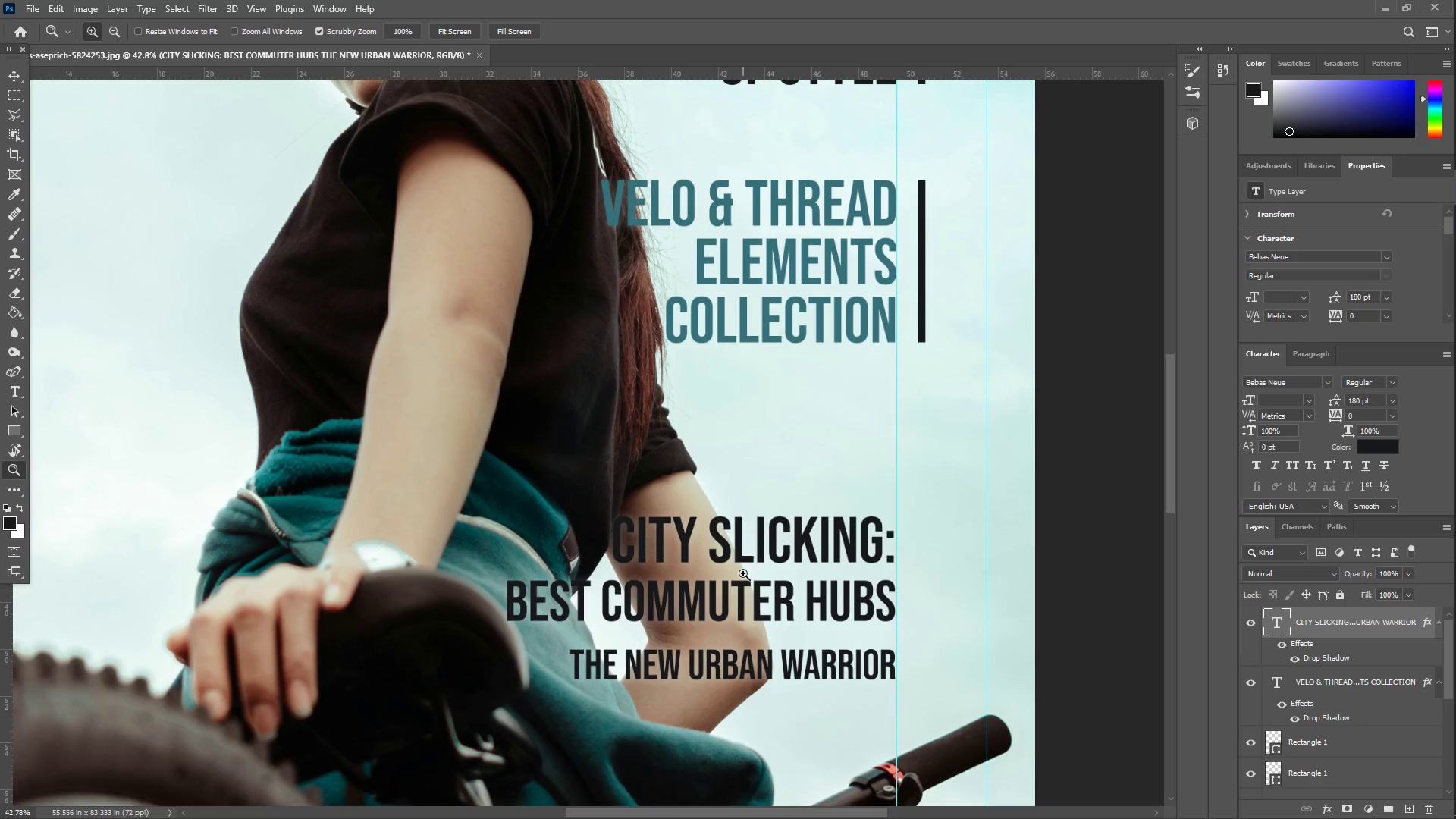 
key(T)
 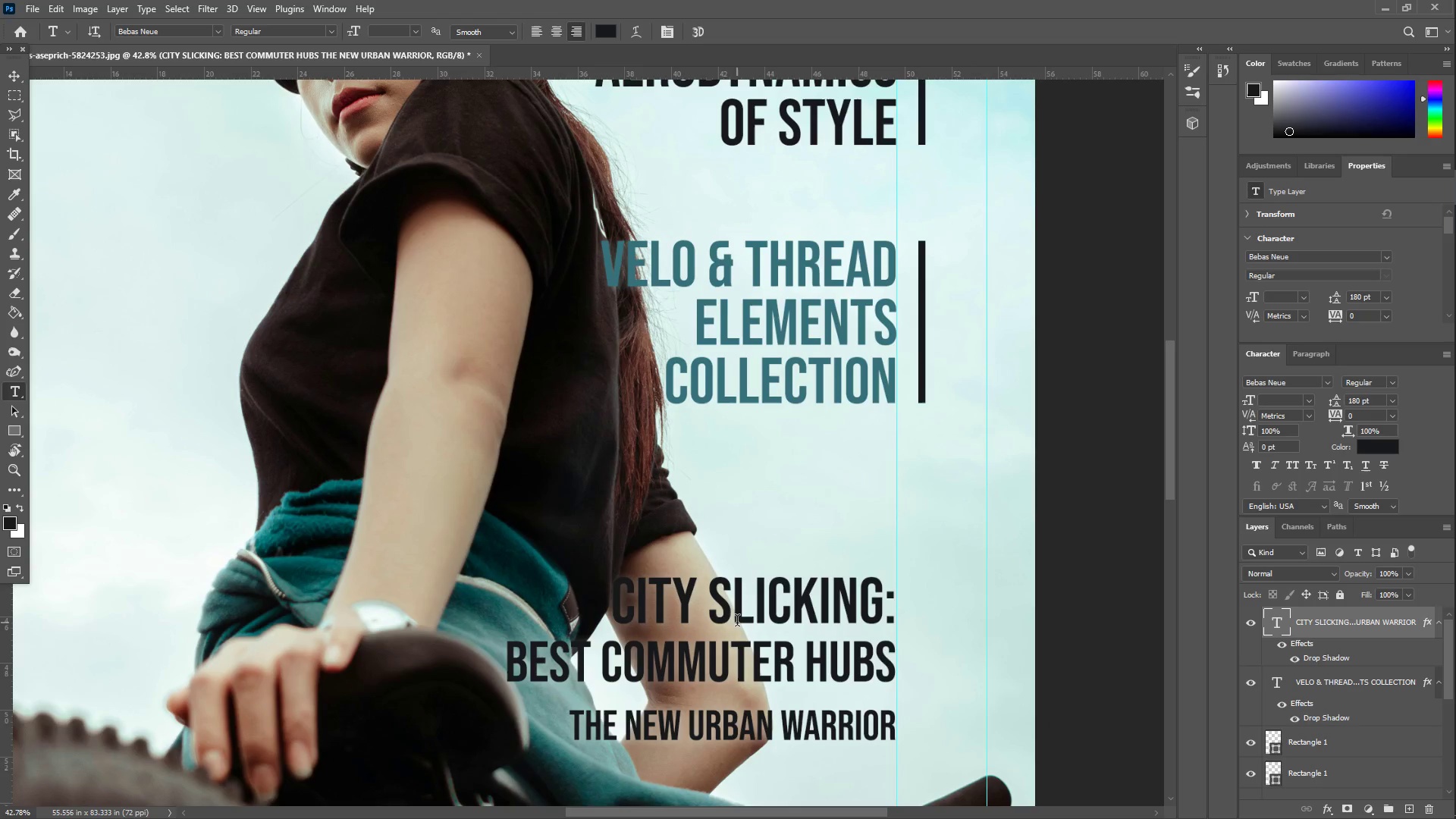 
scroll: coordinate [755, 587], scroll_direction: up, amount: 5.0
 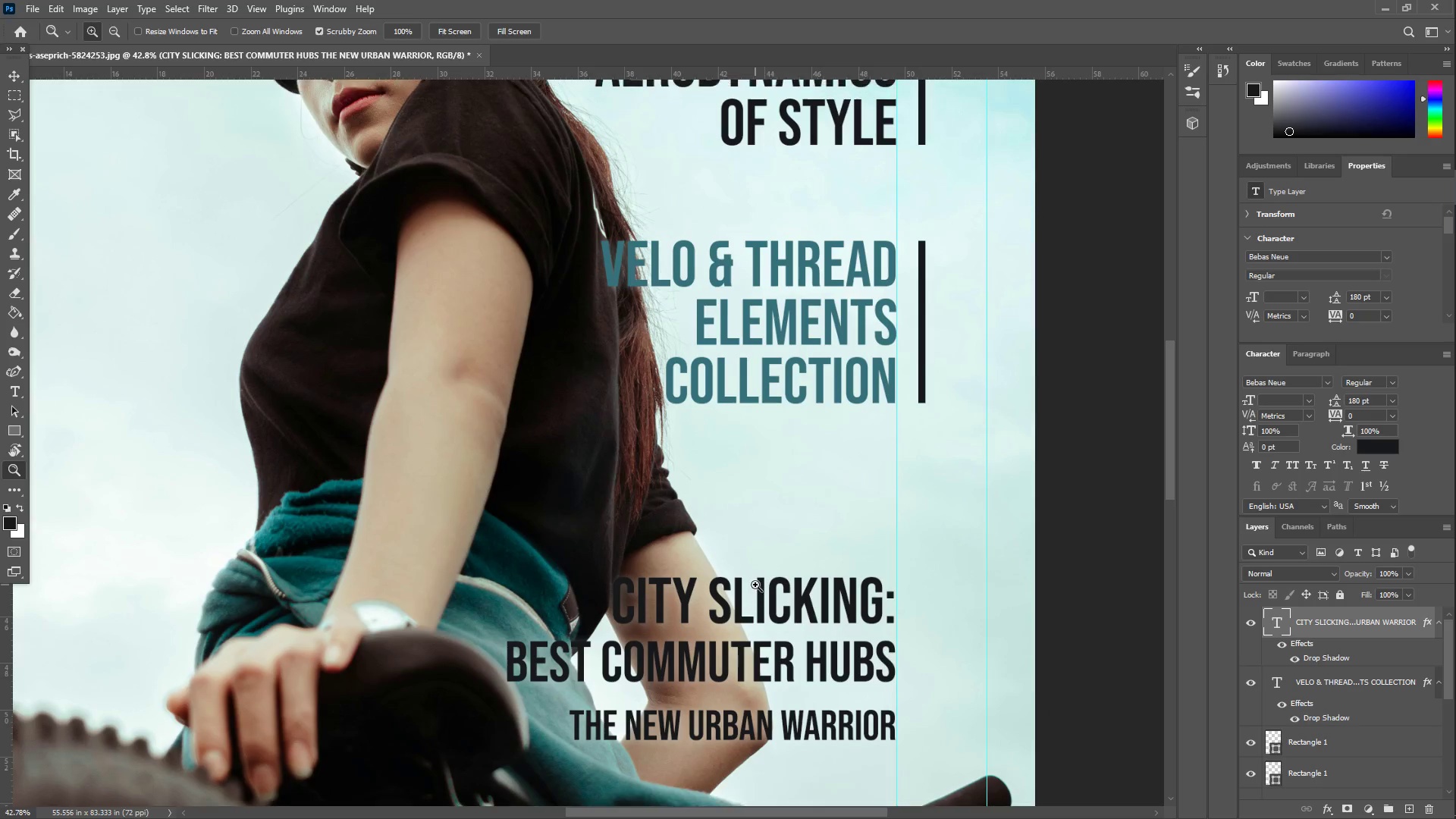 
key(Control+ControlLeft)
 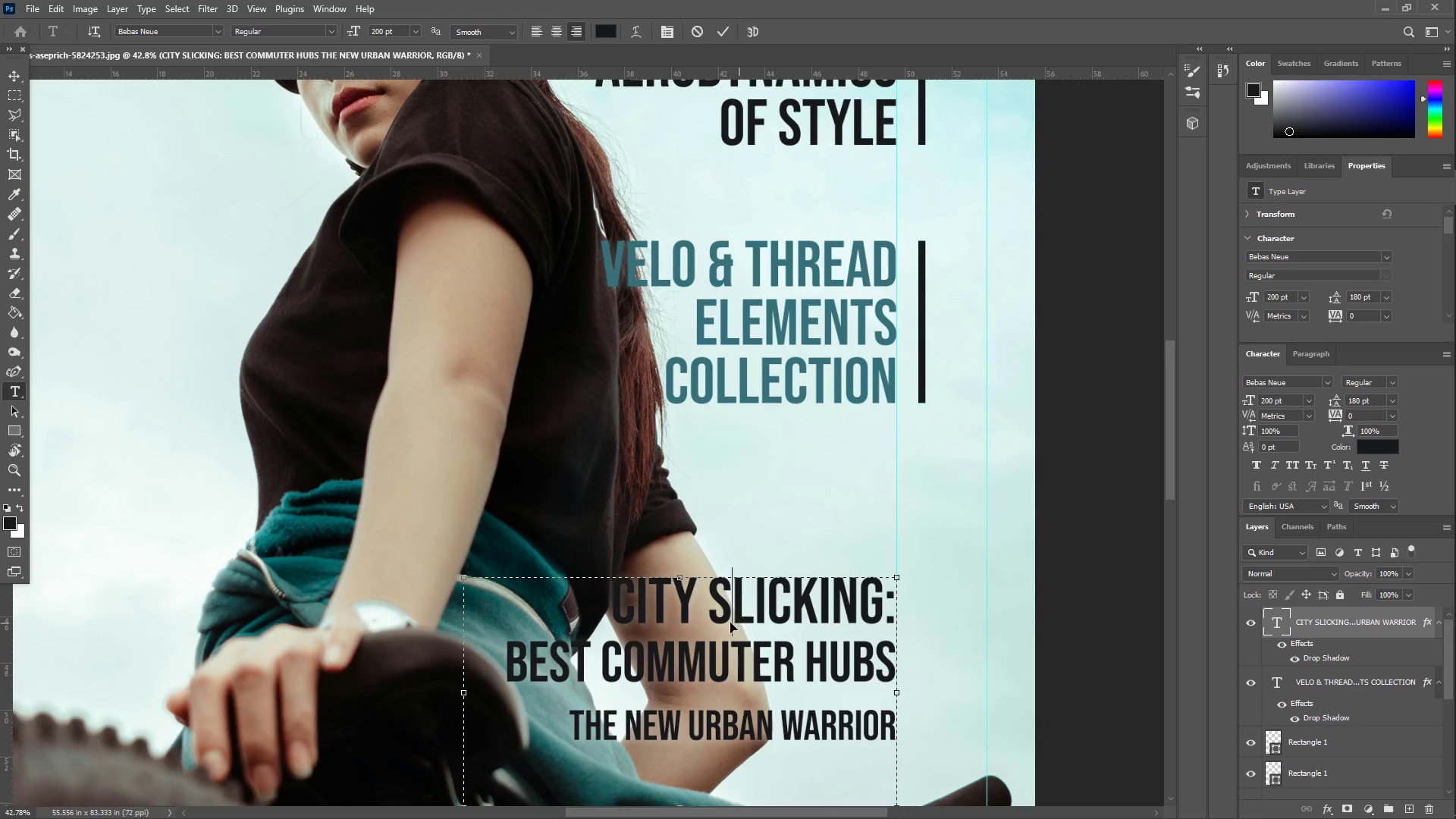 
key(Control+A)
 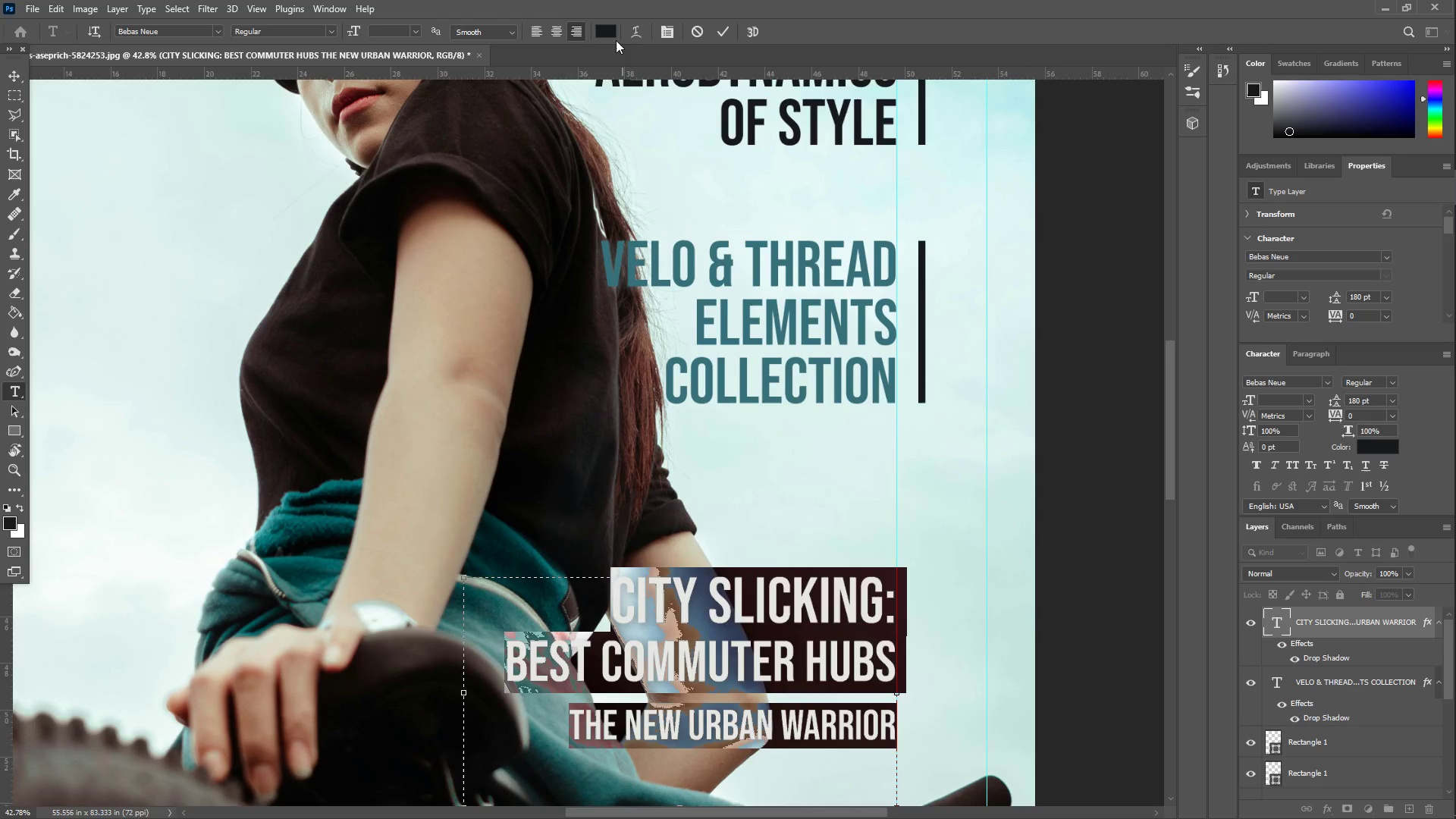 
left_click([607, 28])
 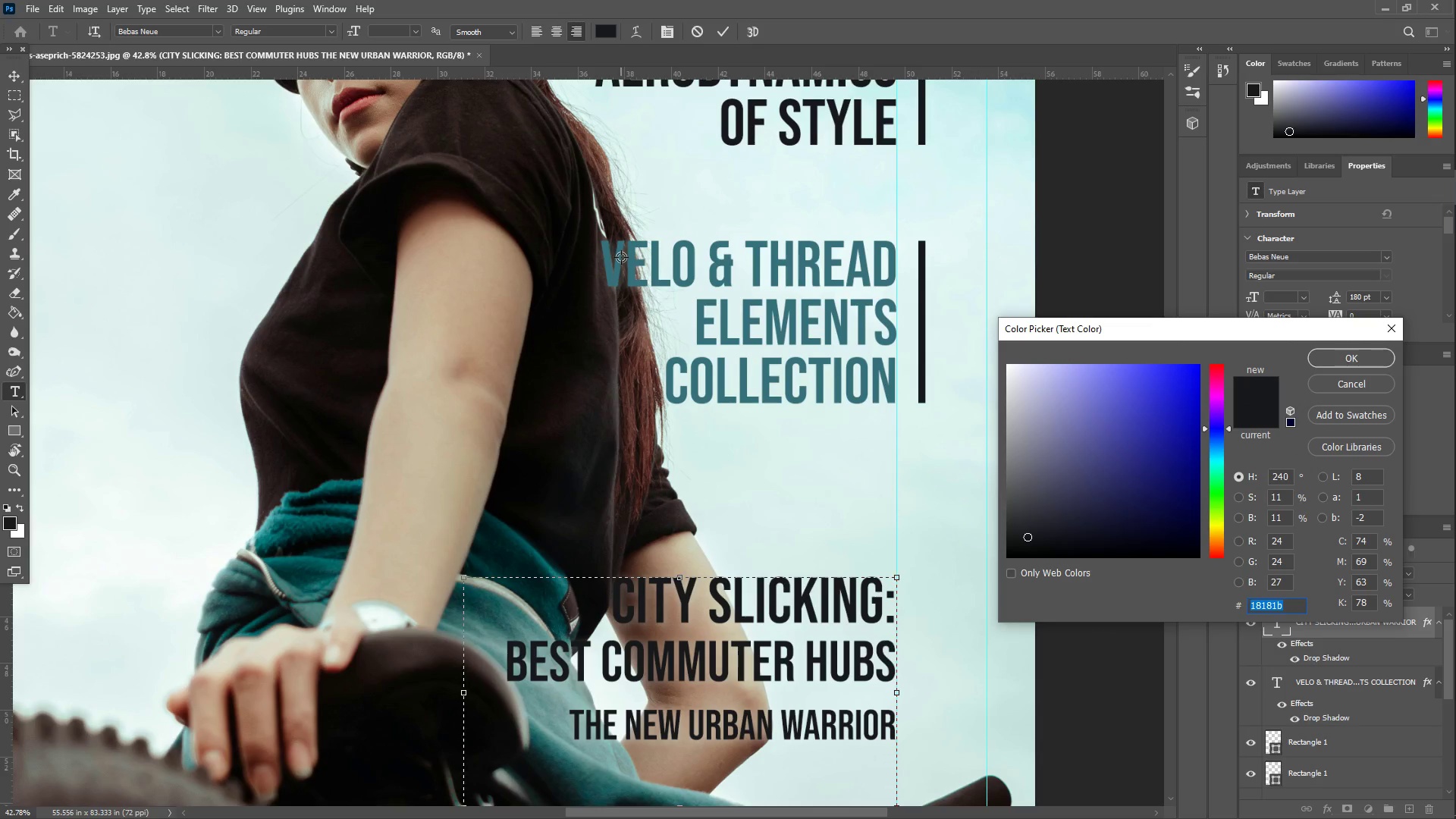 
left_click([620, 256])
 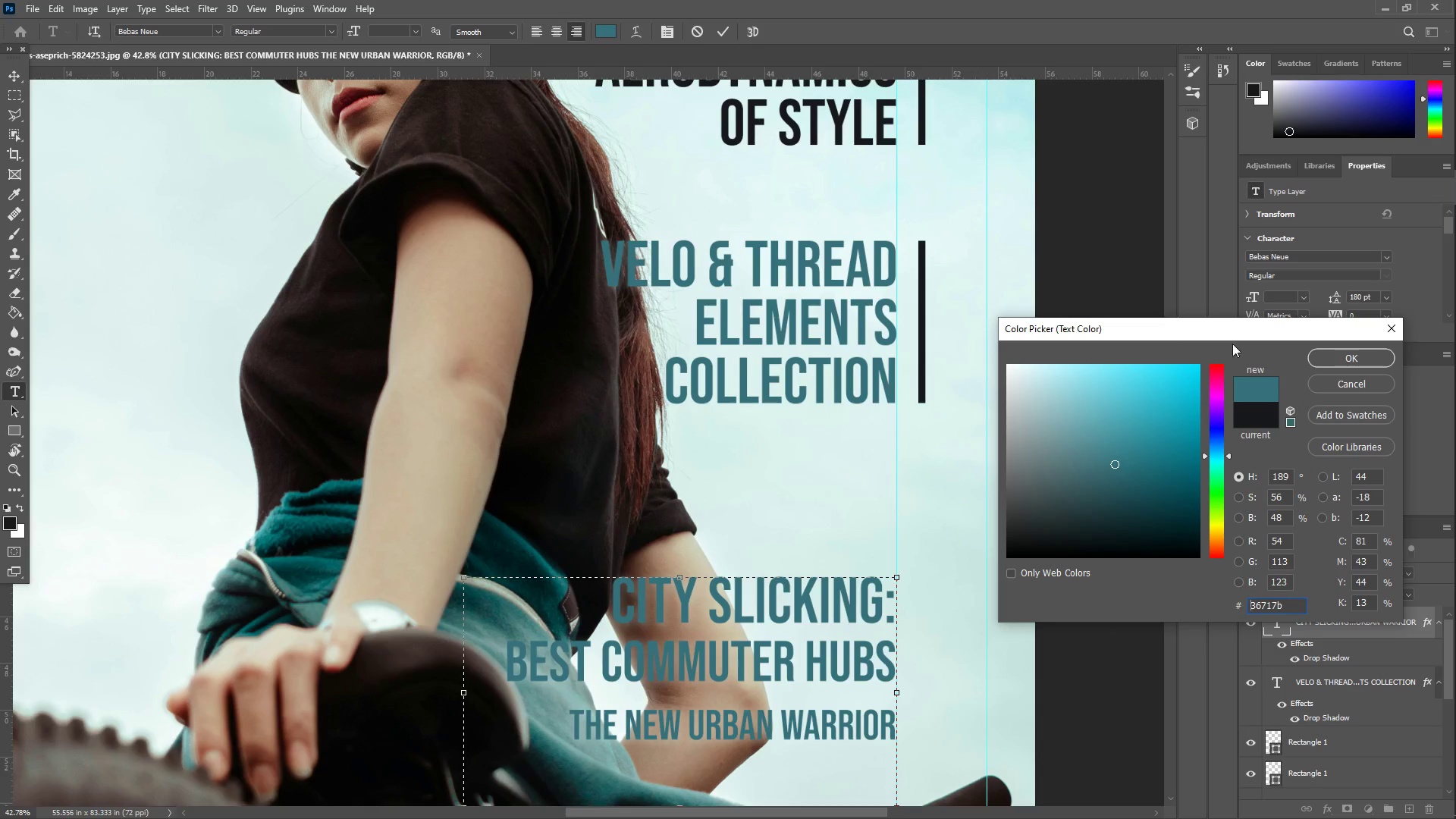 
left_click([1344, 352])
 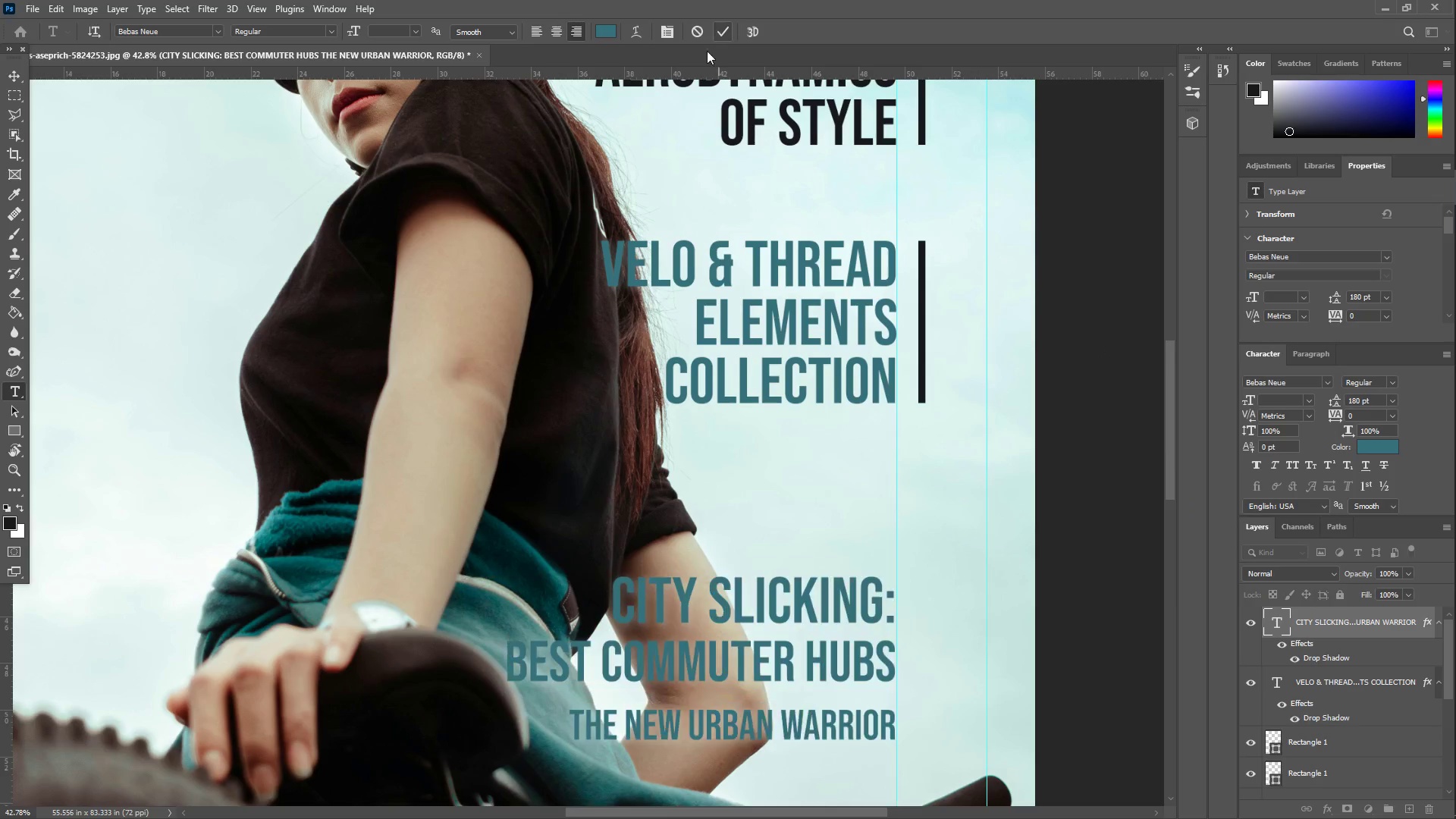 
type(zz)
 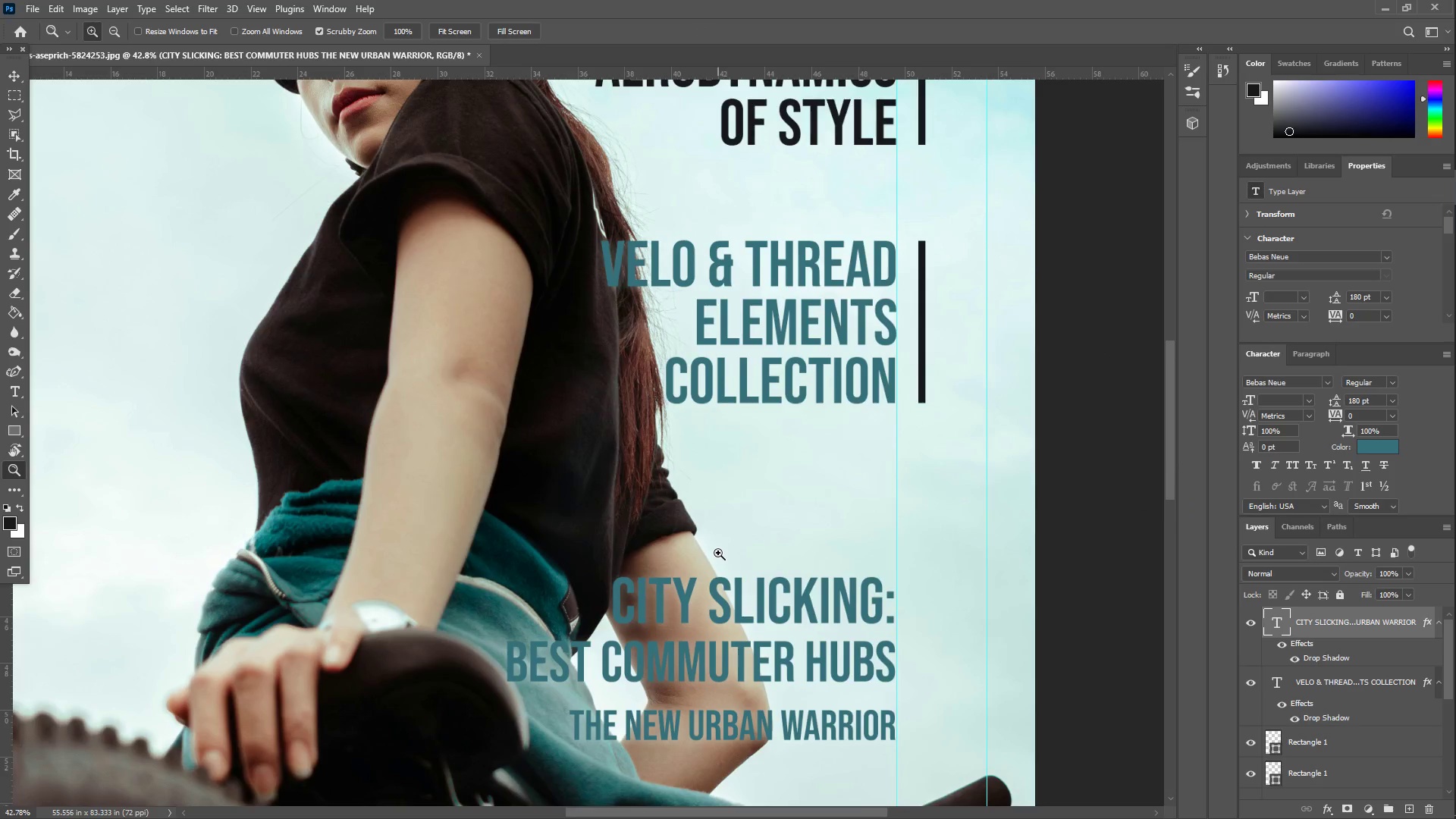 
left_click_drag(start_coordinate=[714, 552], to_coordinate=[641, 548])
 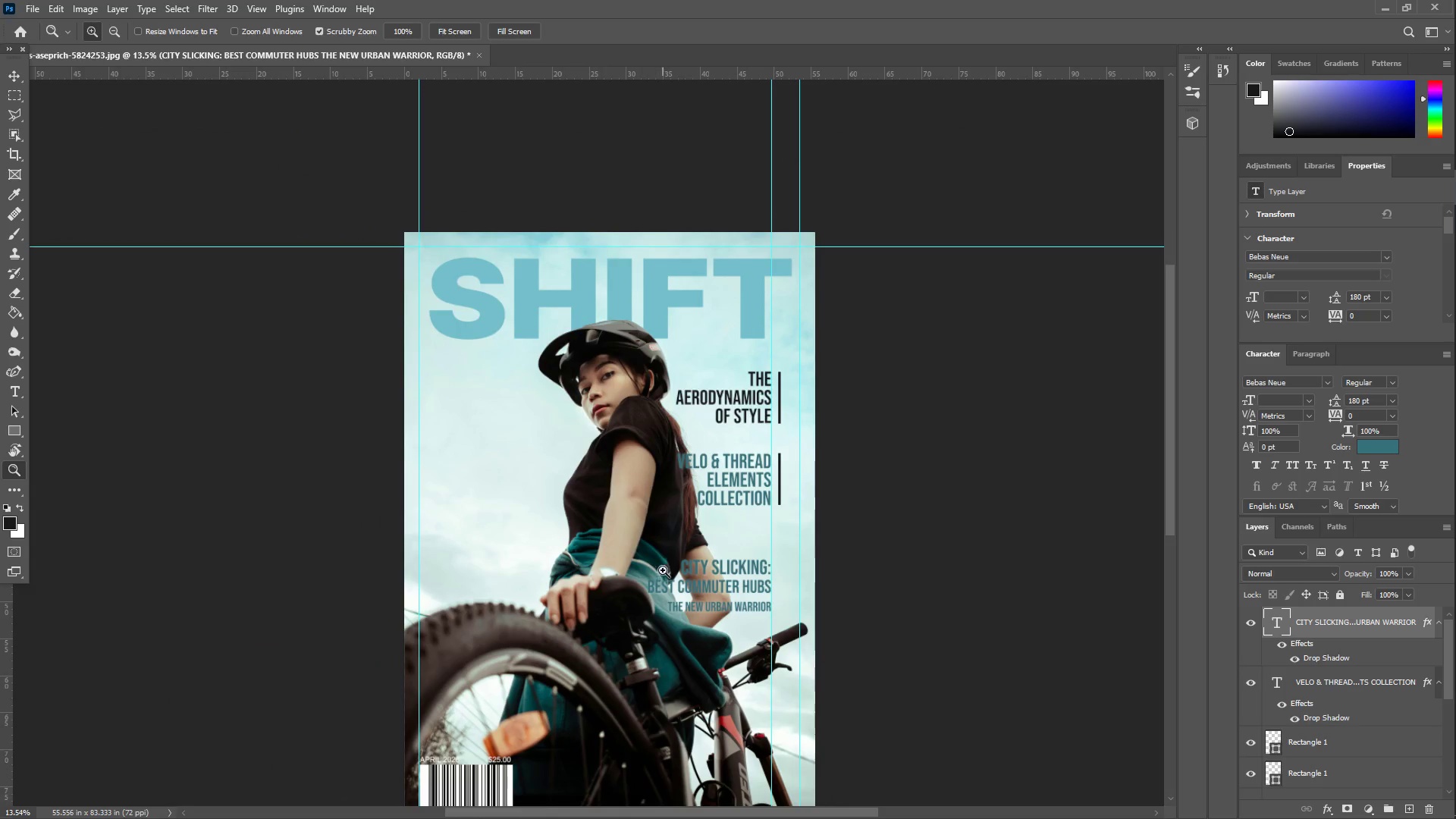 
scroll: coordinate [698, 554], scroll_direction: down, amount: 22.0
 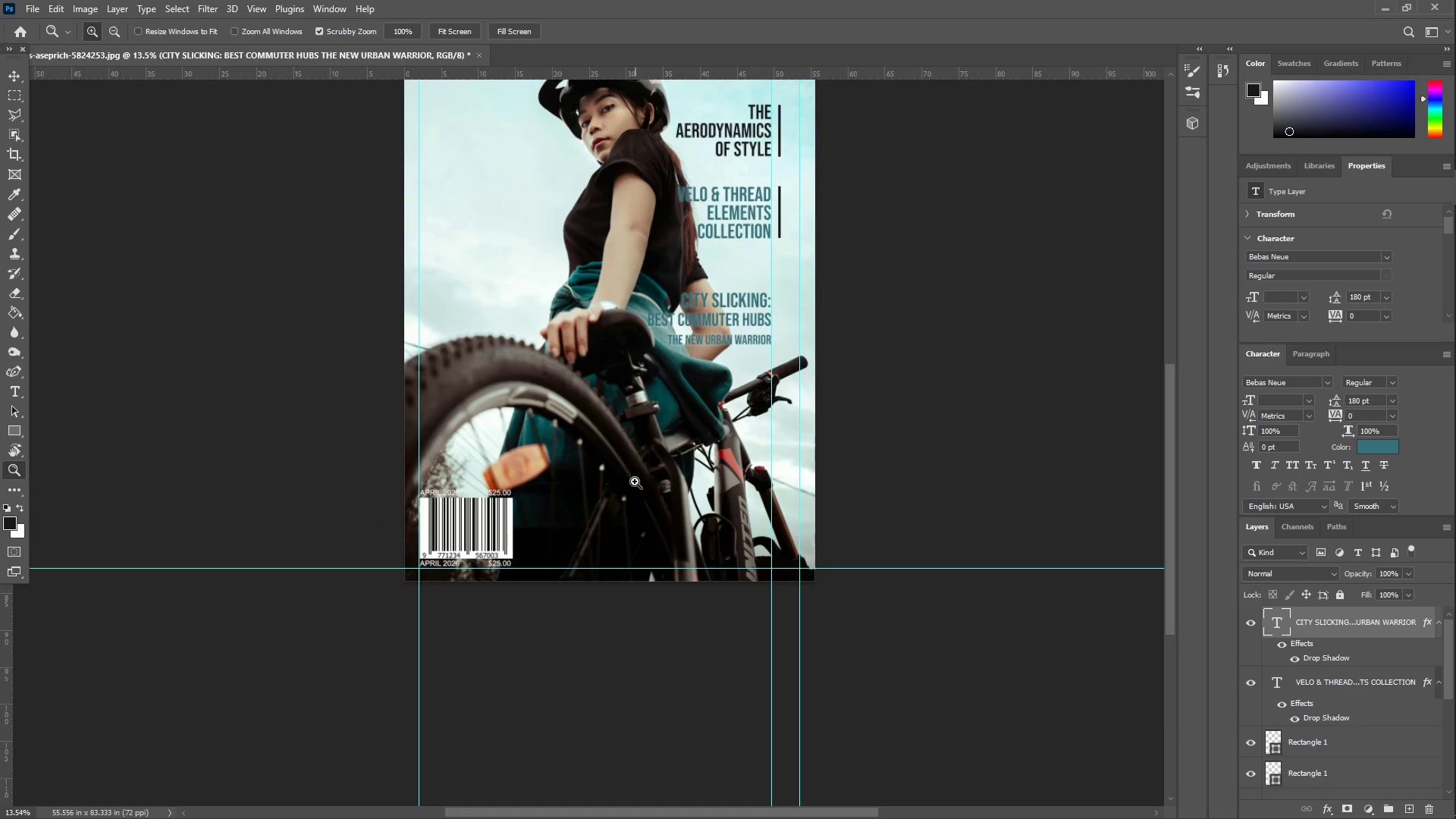 
scroll: coordinate [651, 453], scroll_direction: up, amount: 4.0
 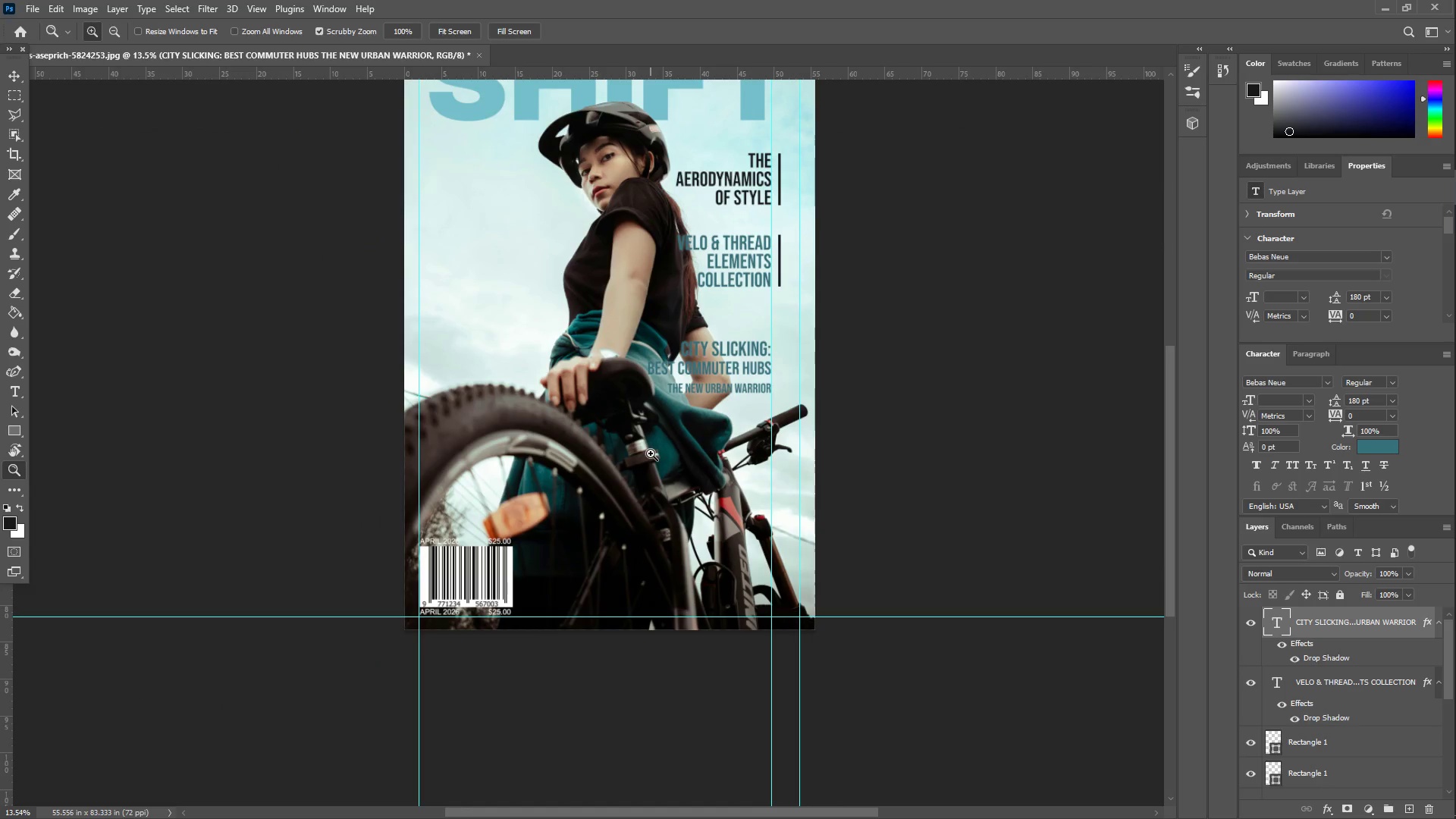 
key(Control+T)
 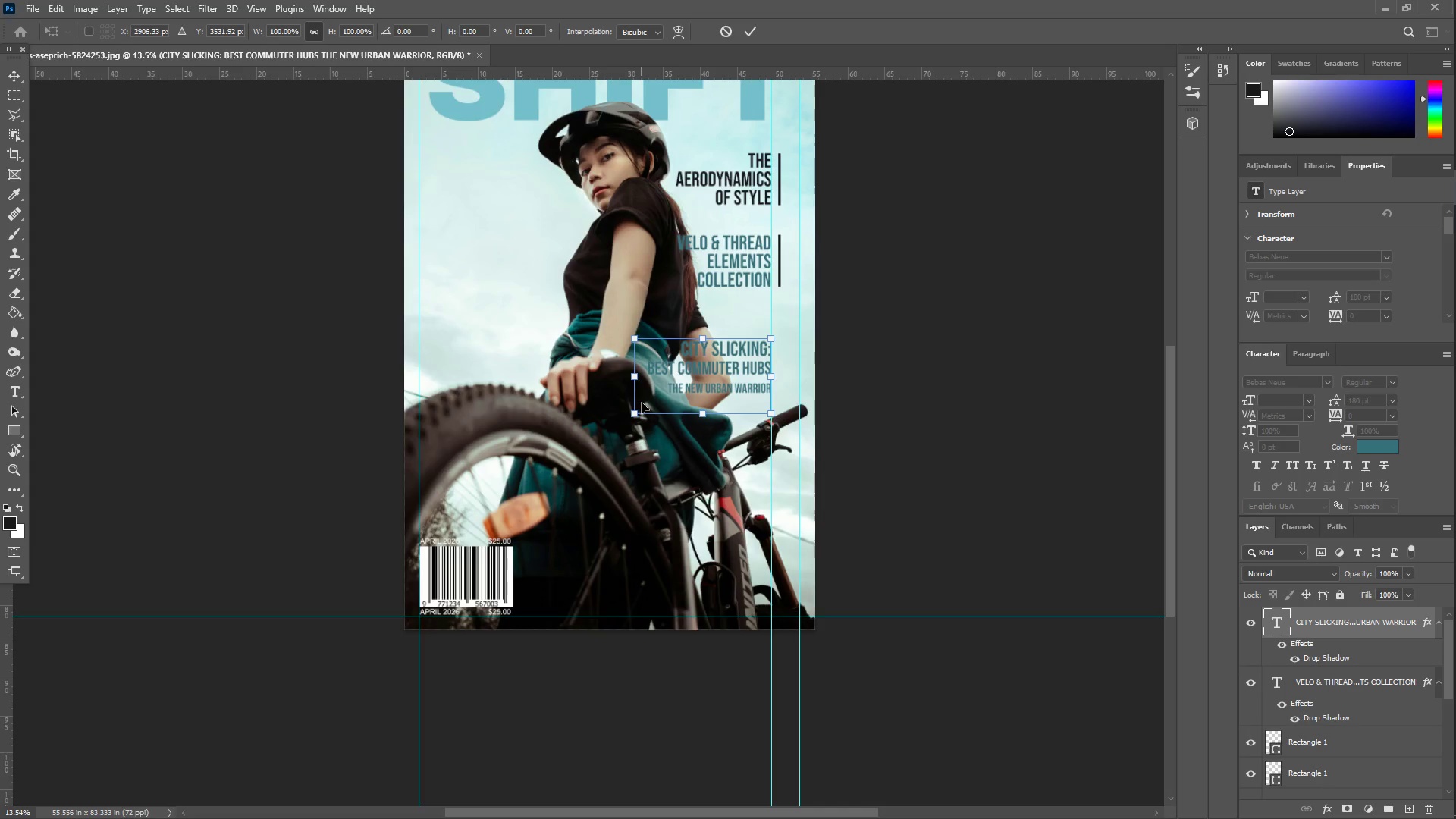 
wait(8.83)
 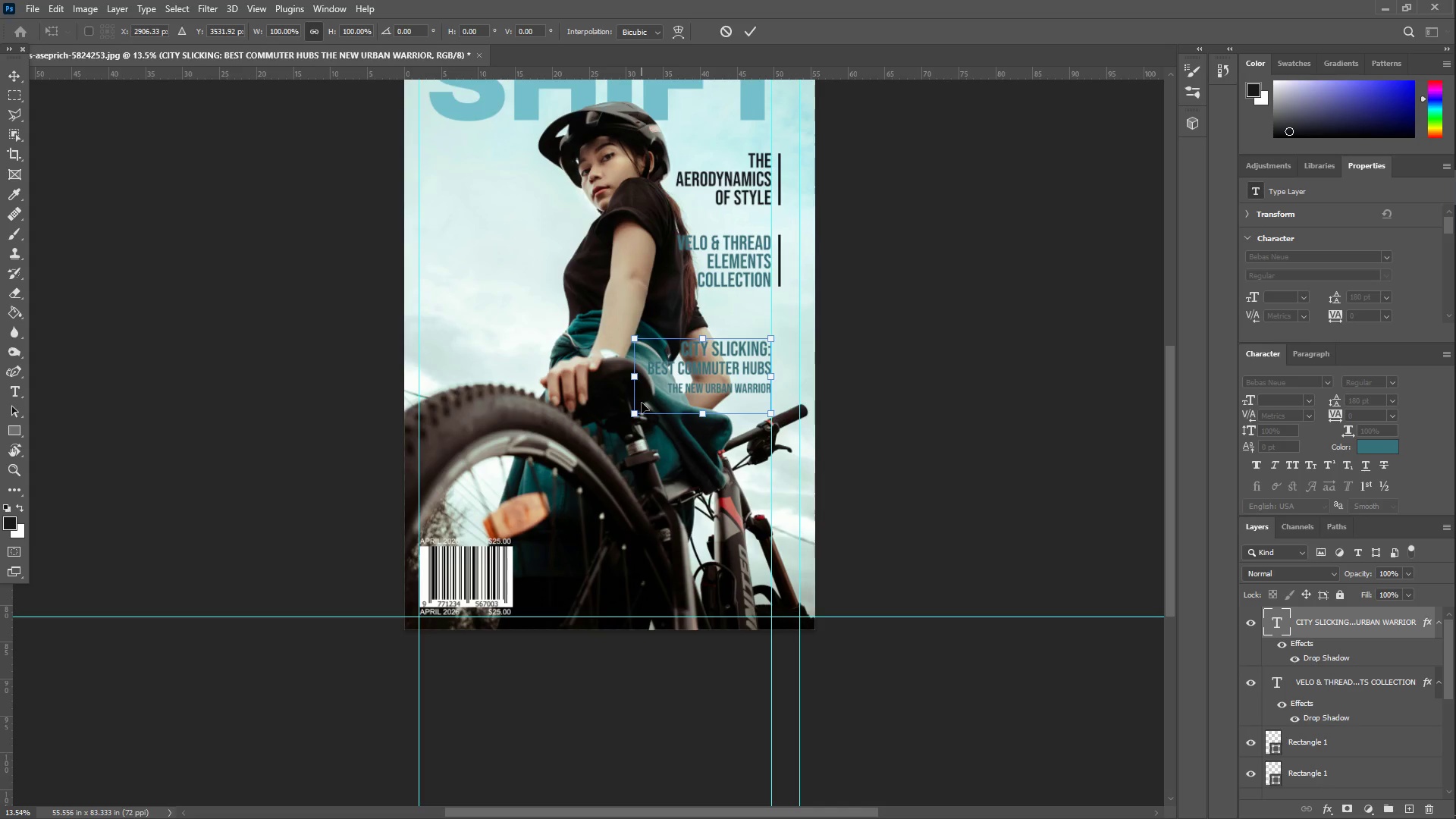 
scroll: coordinate [515, 420], scroll_direction: up, amount: 6.0
 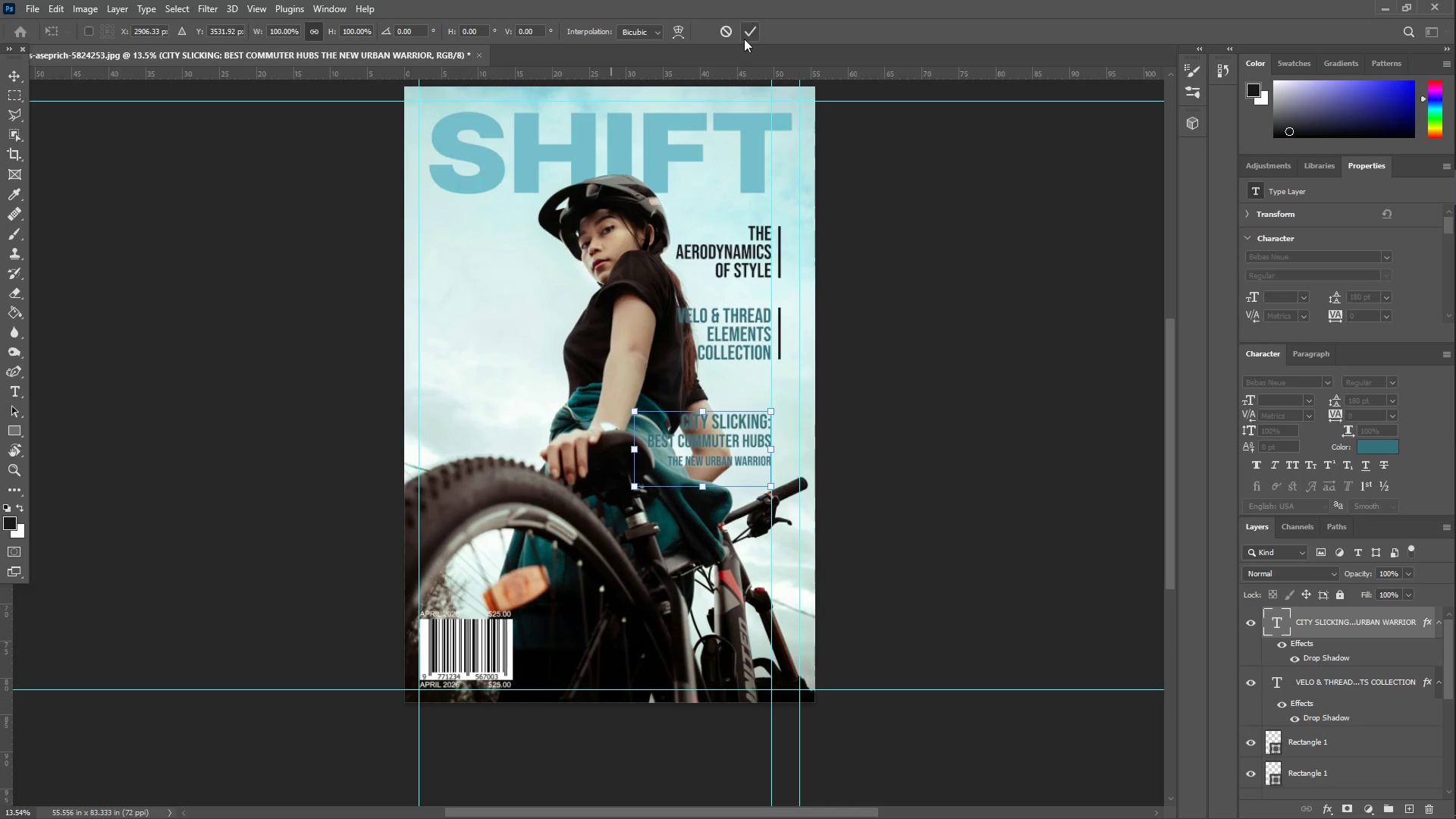 
left_click([745, 38])
 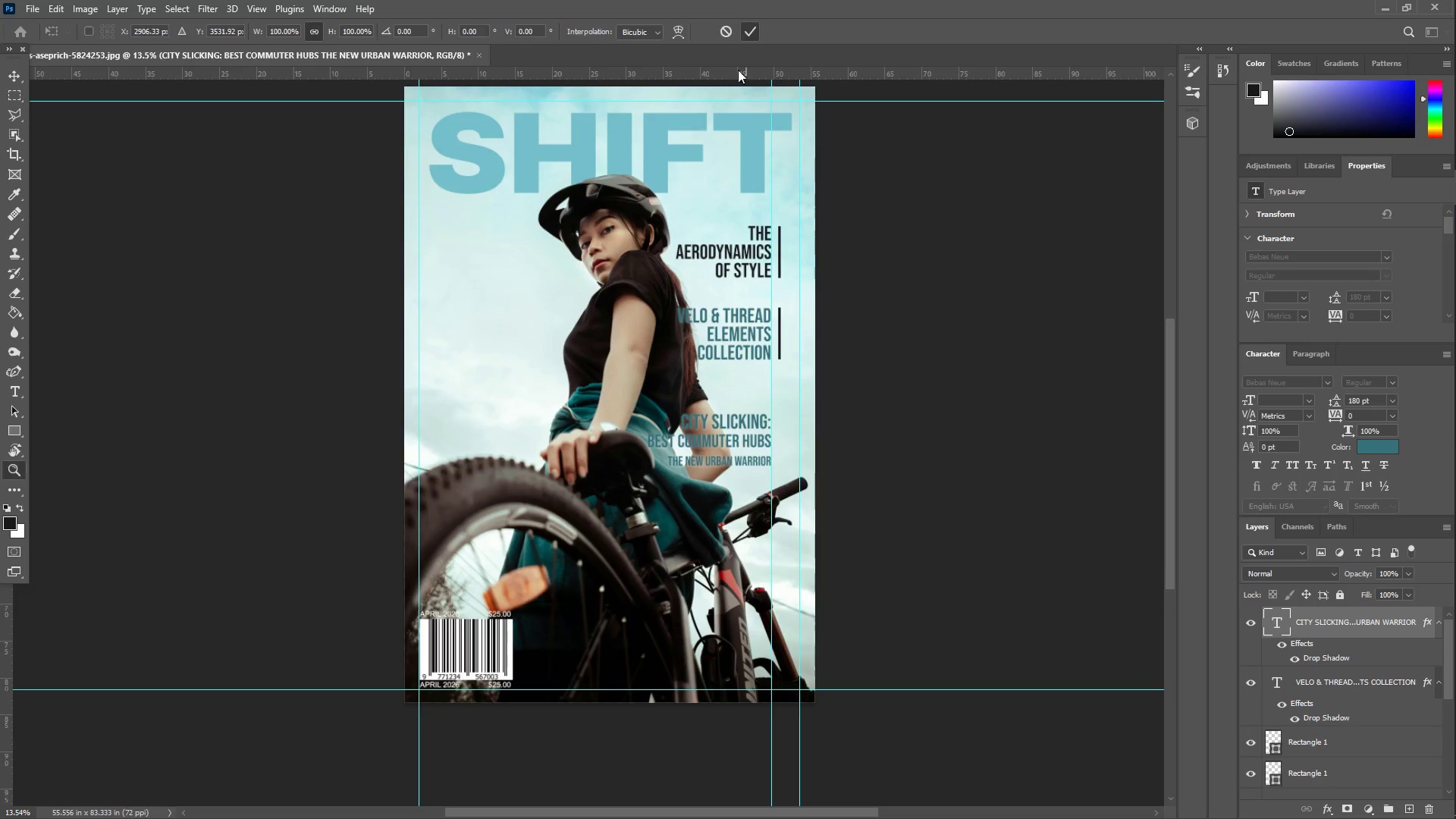 
scroll: coordinate [722, 99], scroll_direction: up, amount: 3.0
 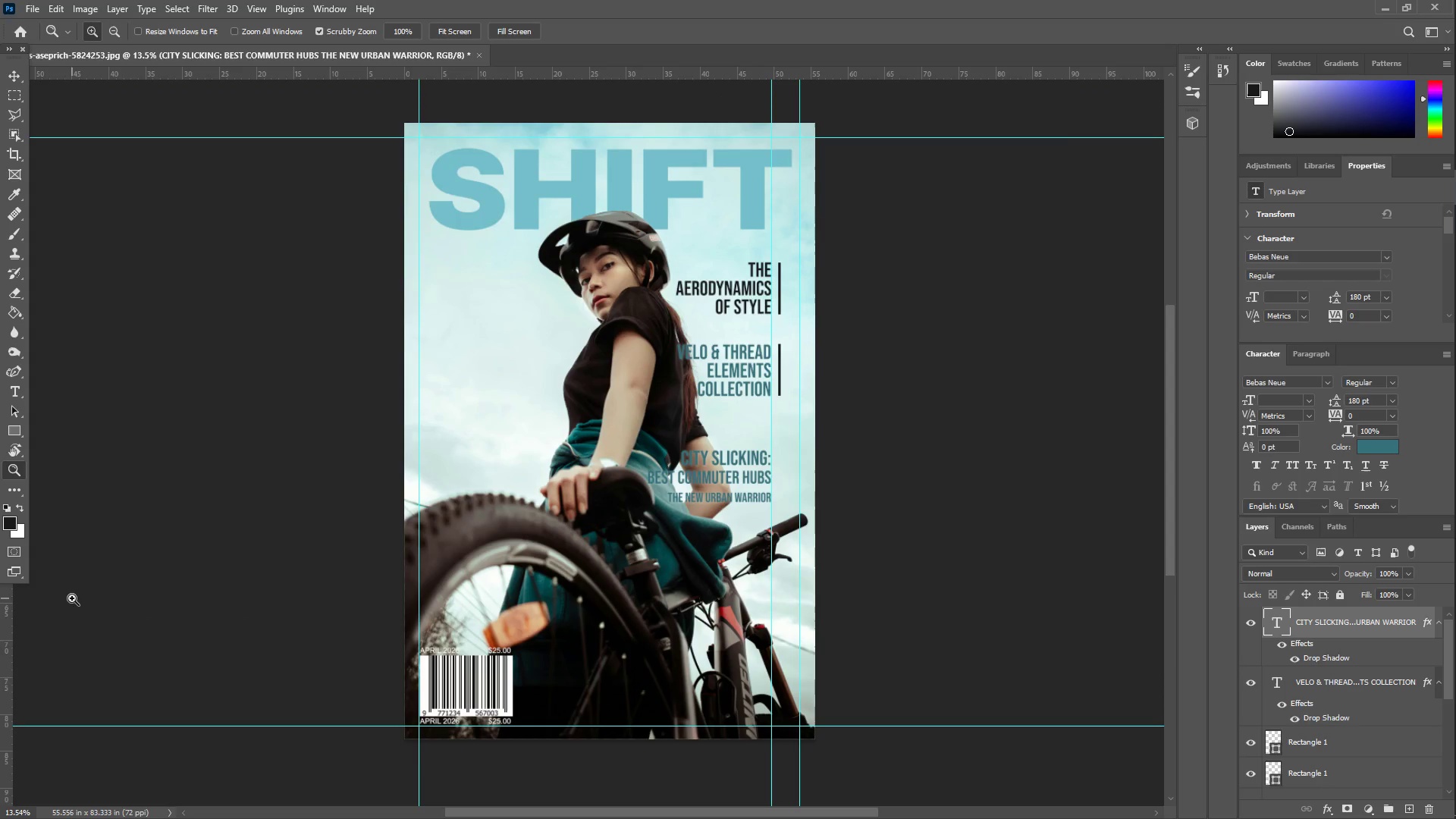 
hold_key(key=ShiftLeft, duration=1.5)
left_click_drag(start_coordinate=[9, 626], to_coordinate=[618, 670])
 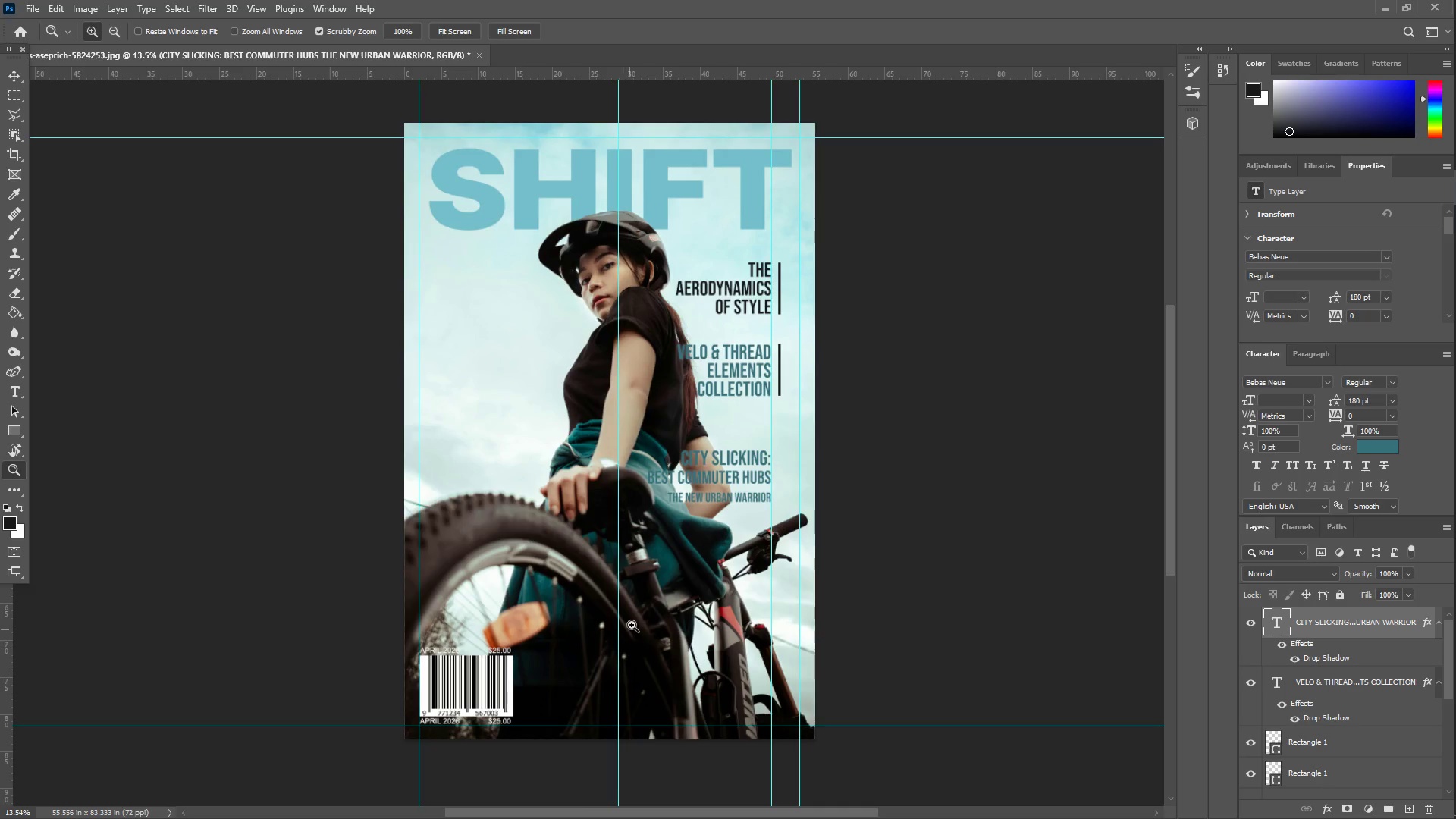 
hold_key(key=ShiftLeft, duration=1.52)
 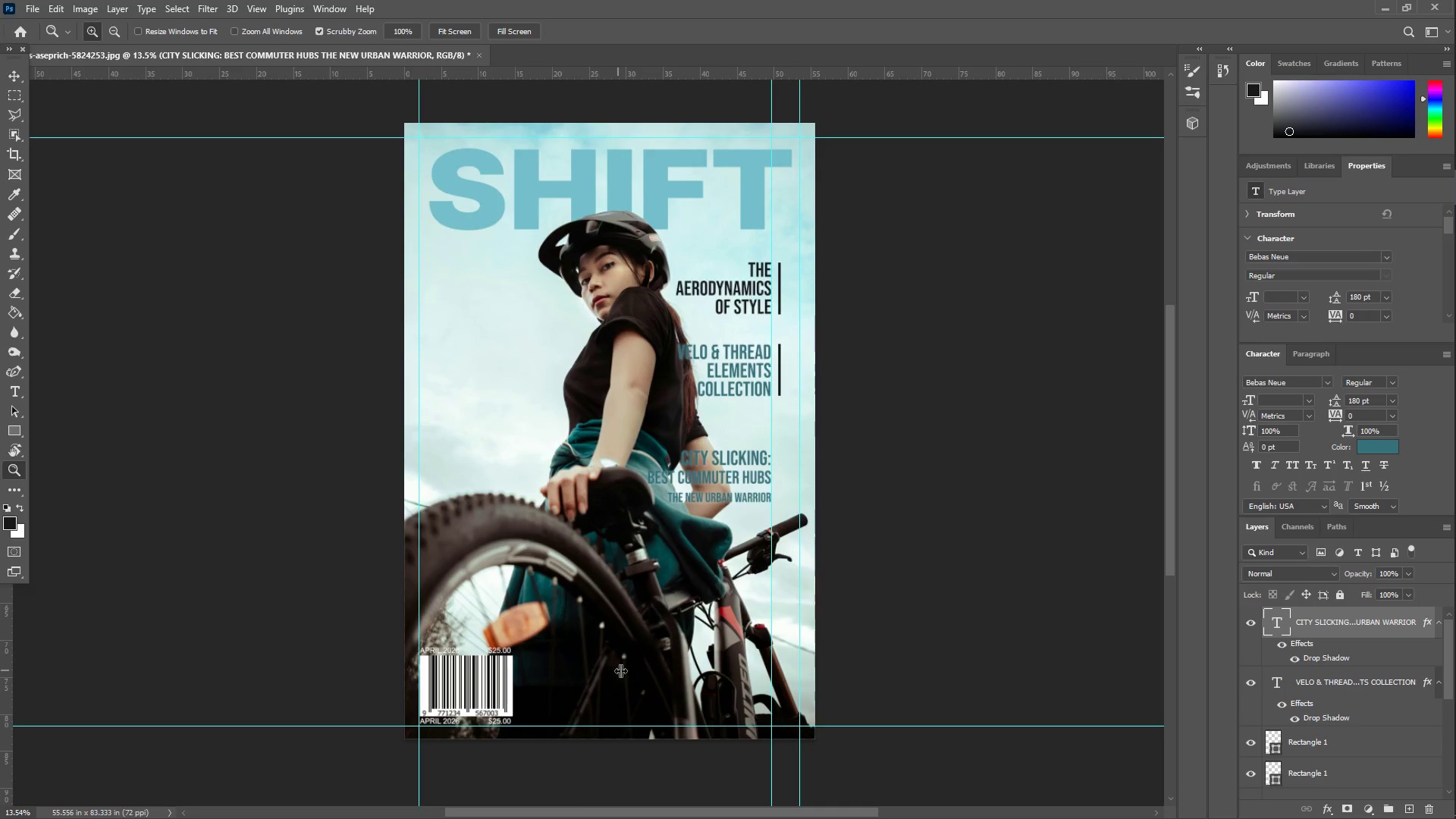 
hold_key(key=ShiftLeft, duration=1.01)
 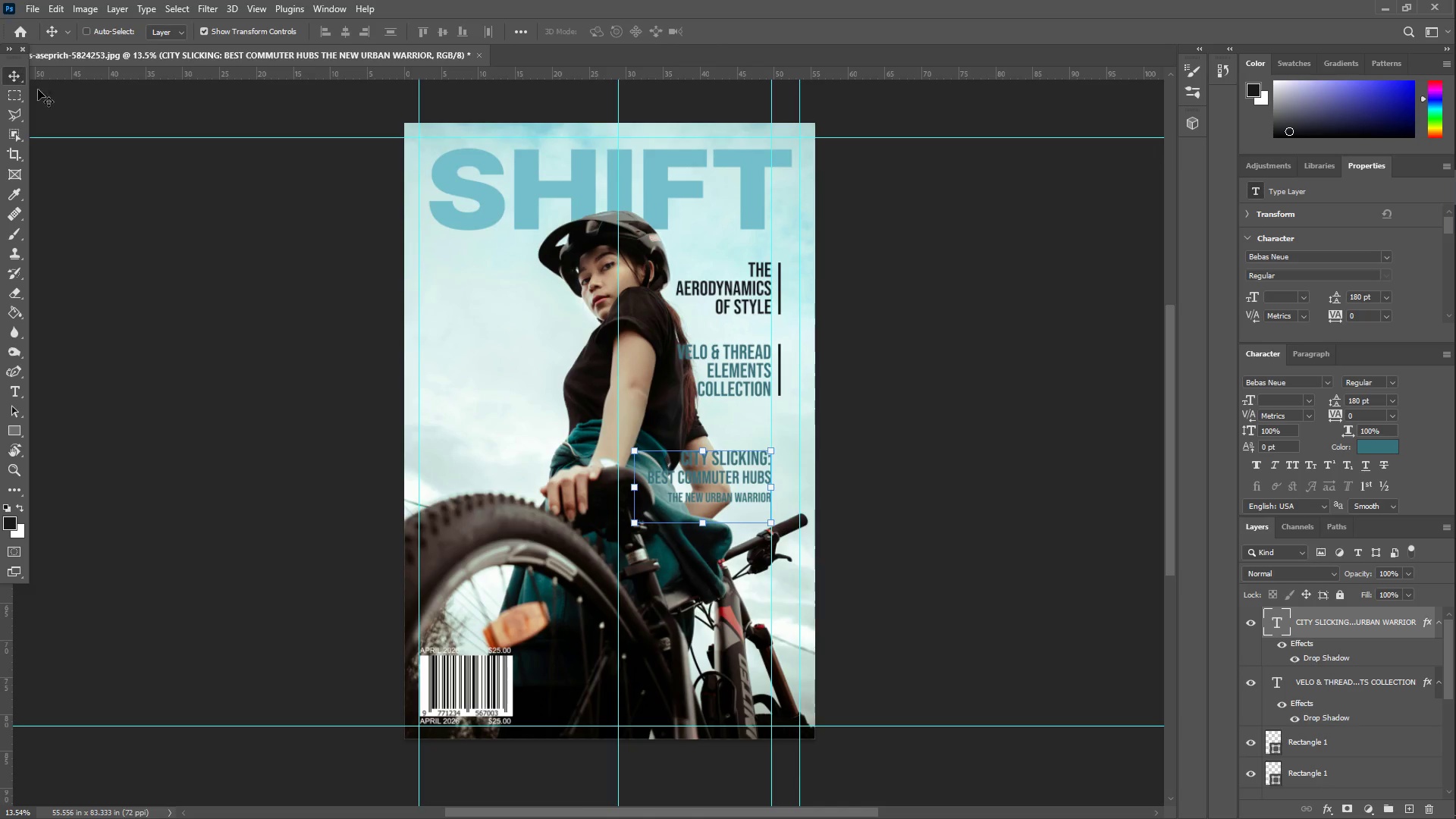 
right_click([726, 287])
 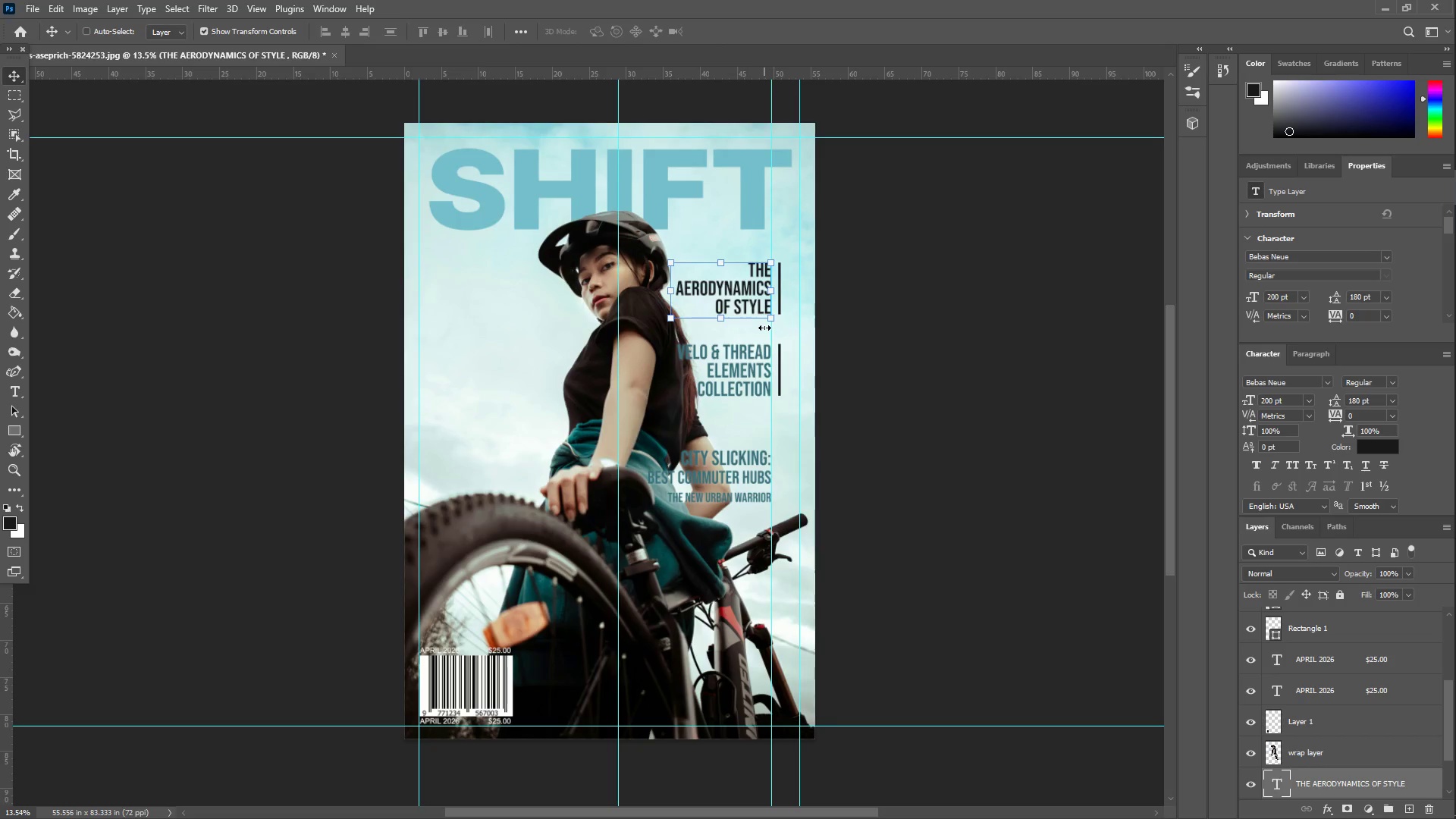 
wait(10.08)
 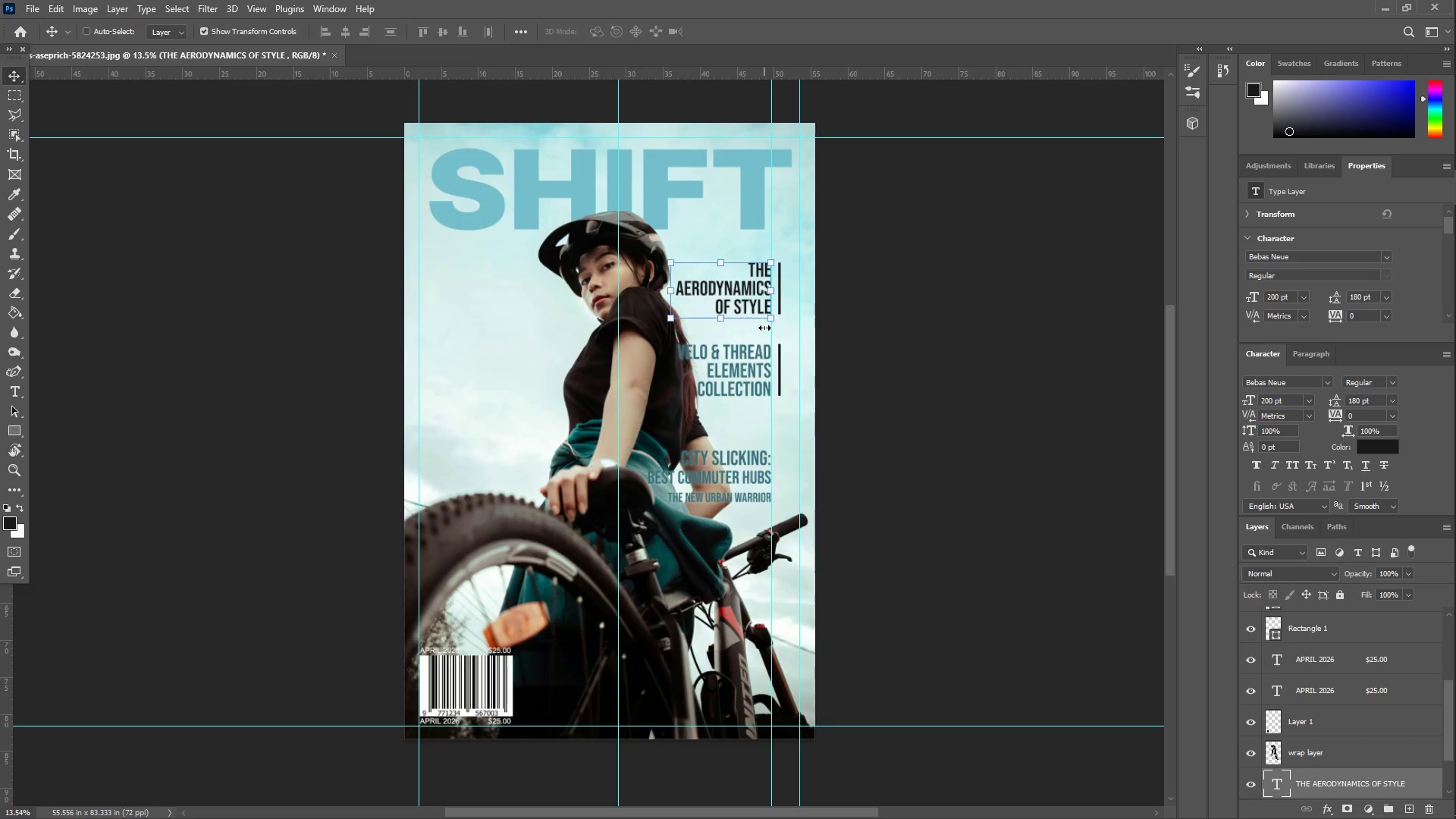 
right_click([780, 277])
 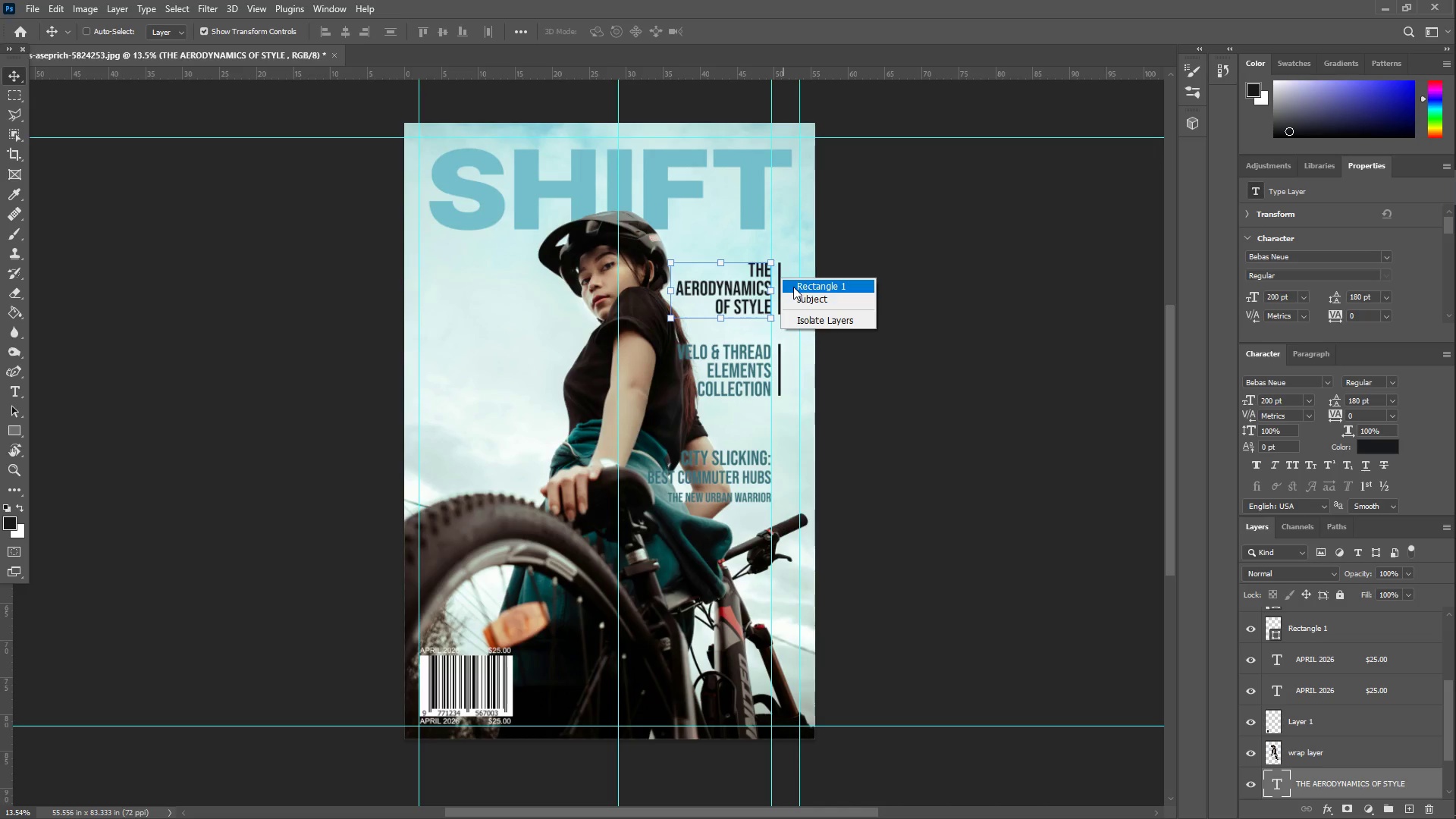 
left_click([793, 287])
 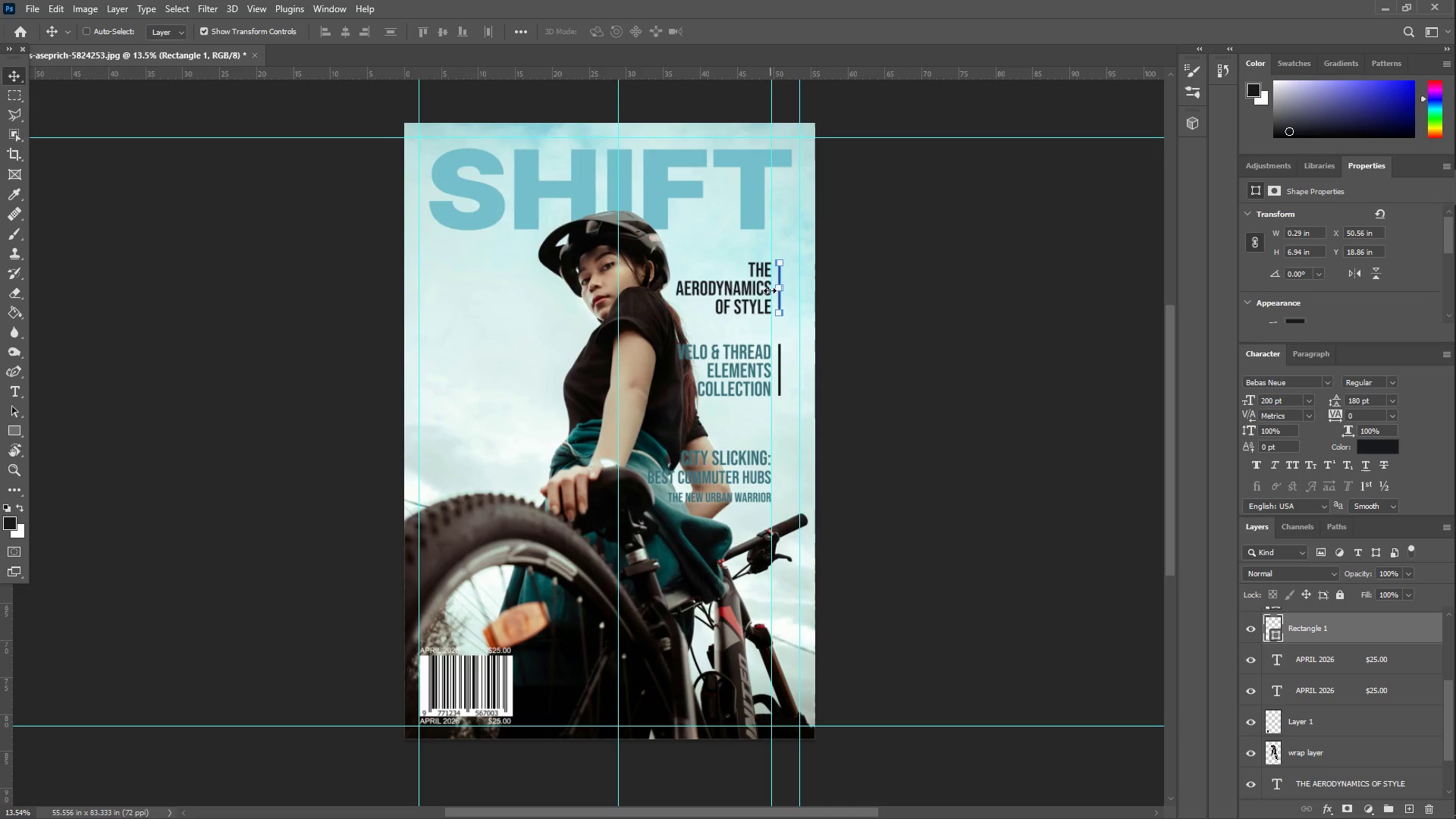 
hold_key(key=ShiftLeft, duration=0.86)
left_click([763, 294])
 